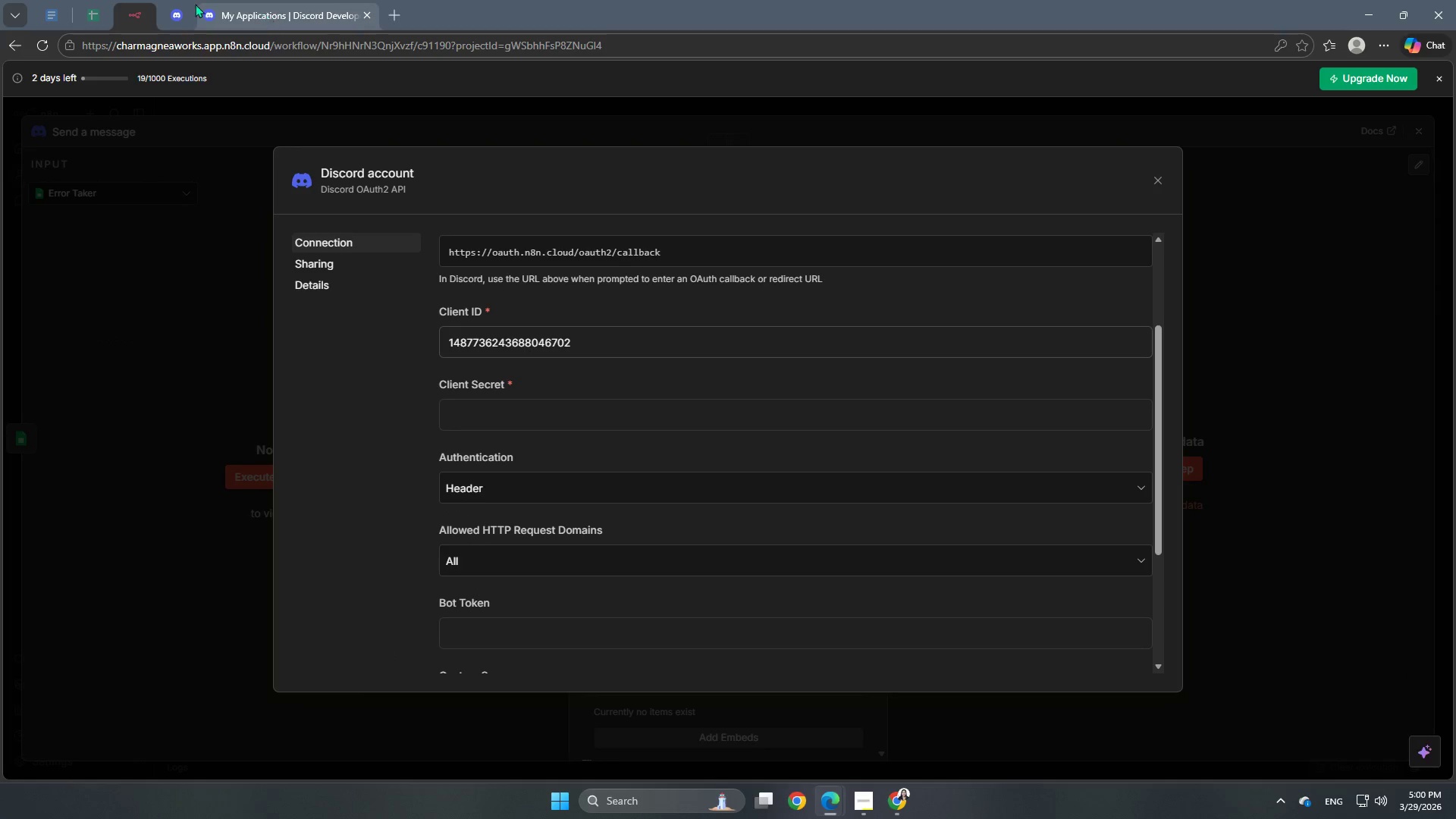 
left_click([171, 11])
 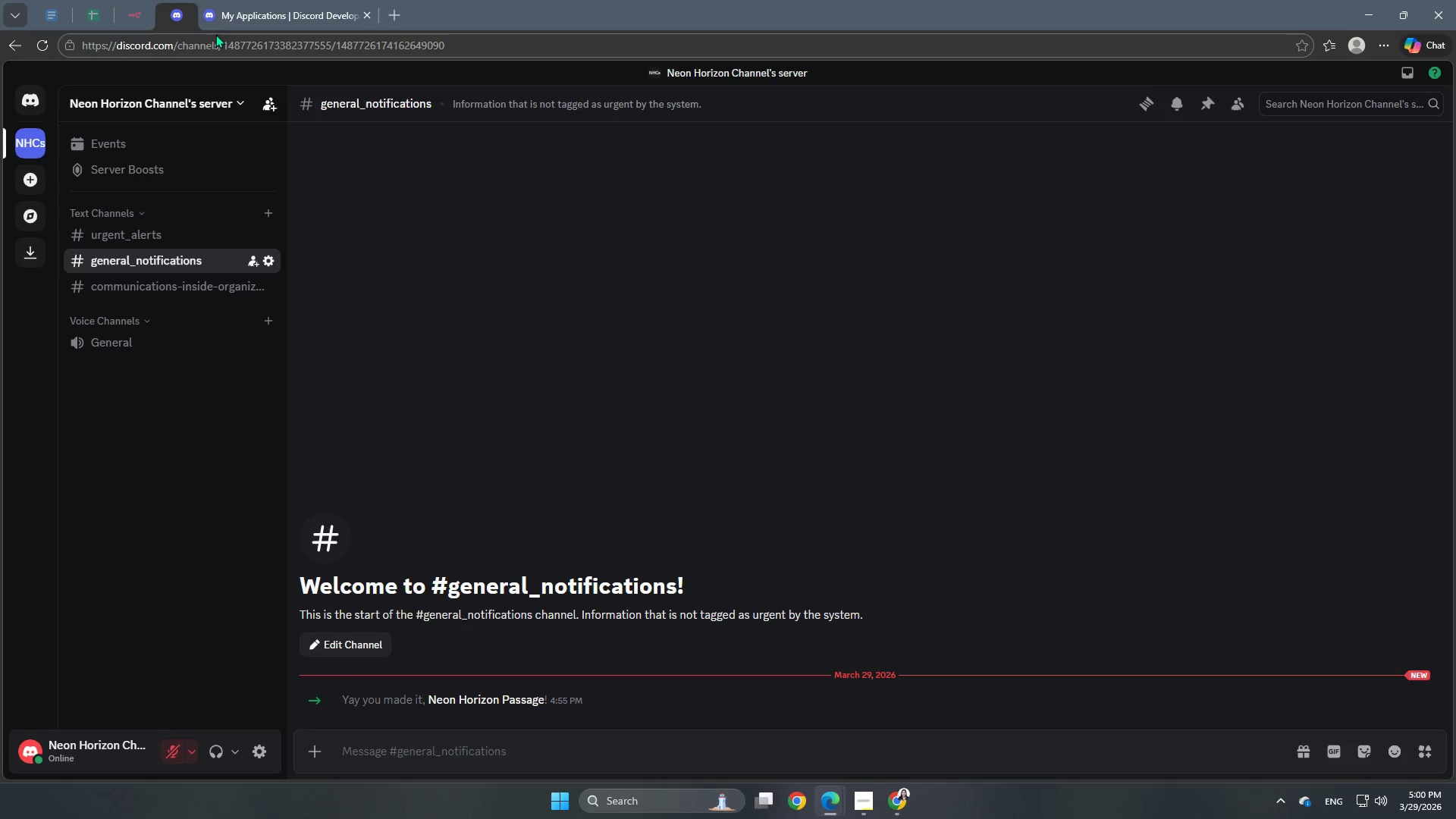 
left_click([245, 0])
 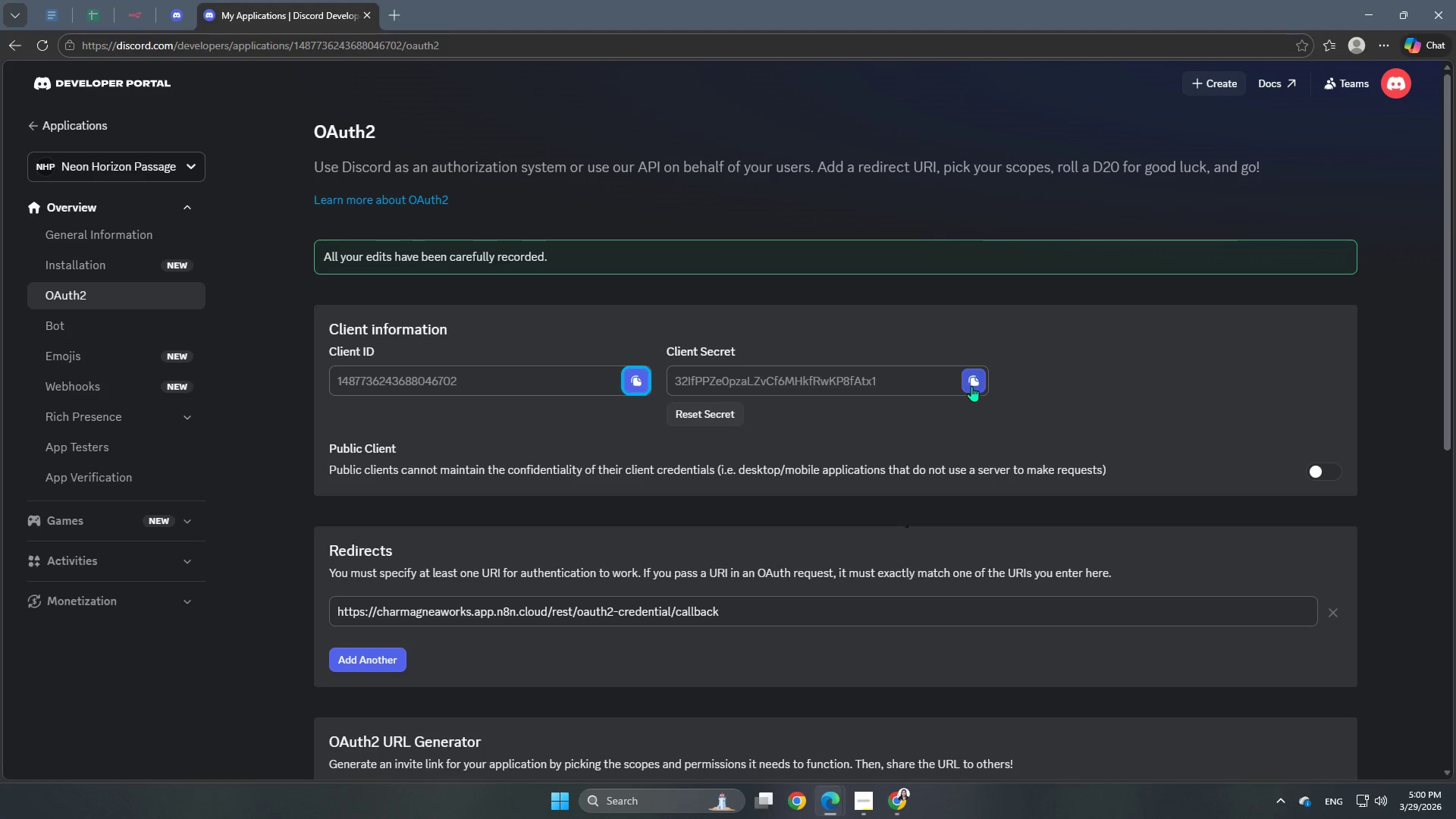 
left_click([977, 384])
 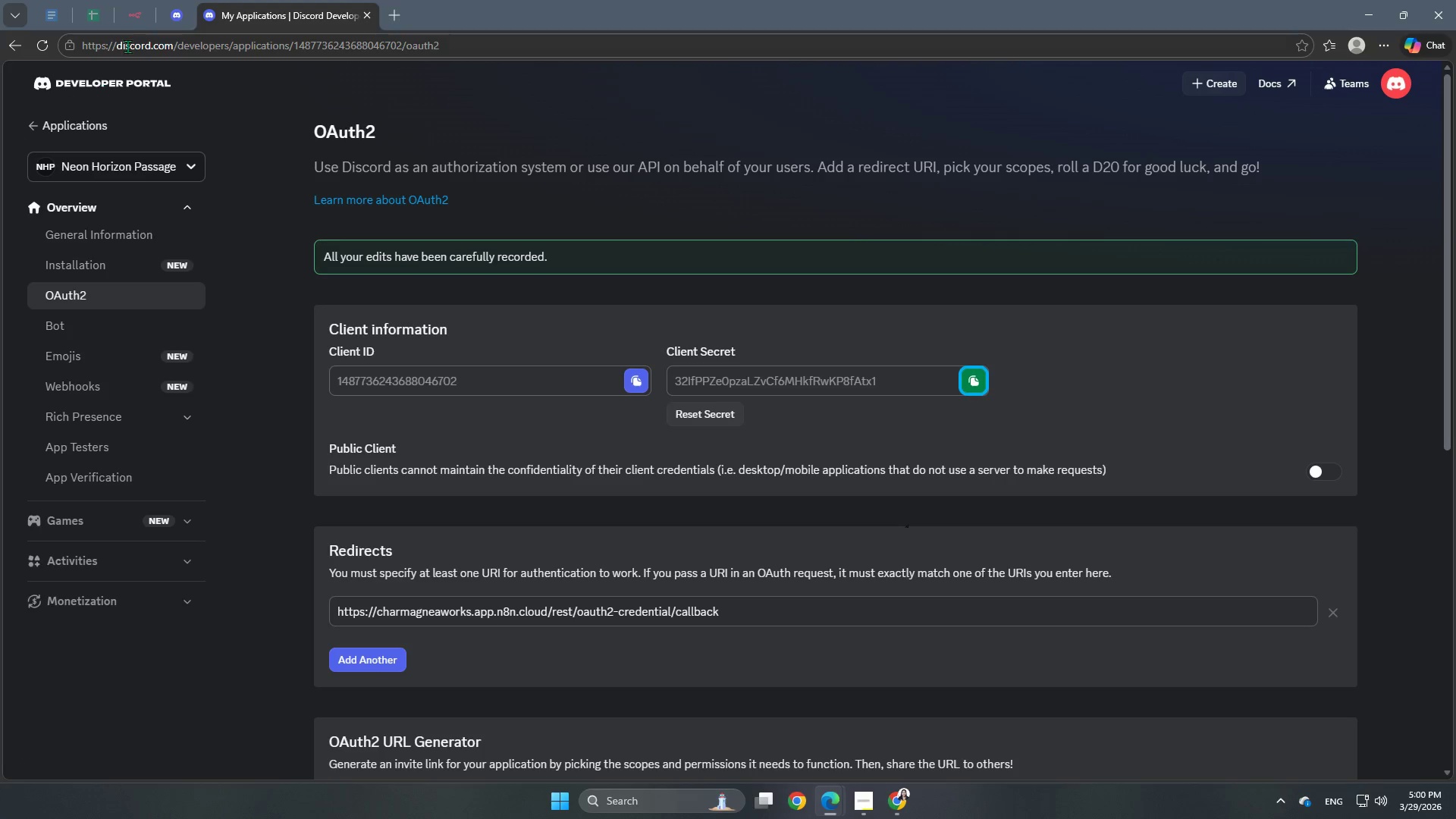 
left_click([135, 14])
 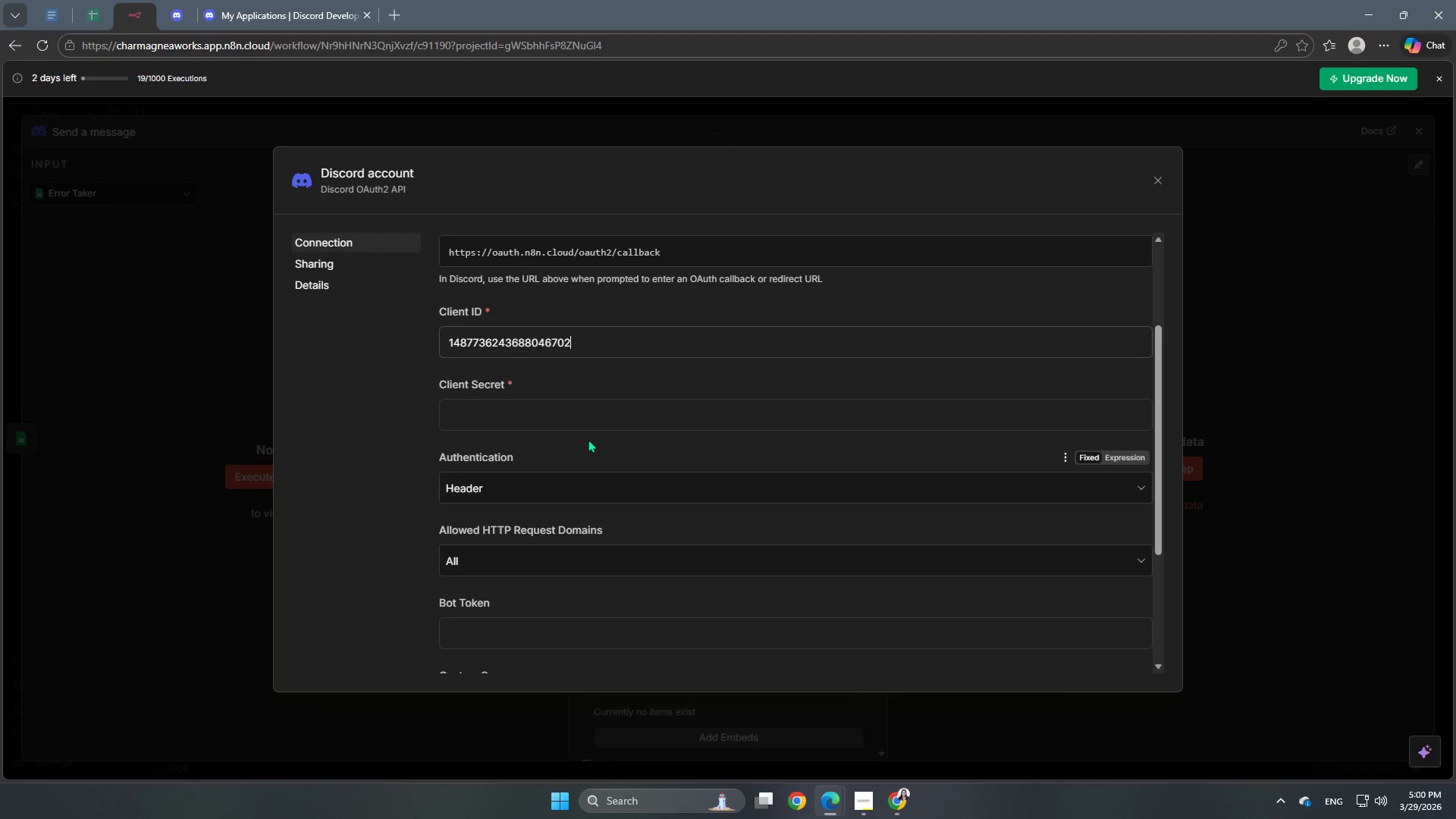 
left_click([580, 424])
 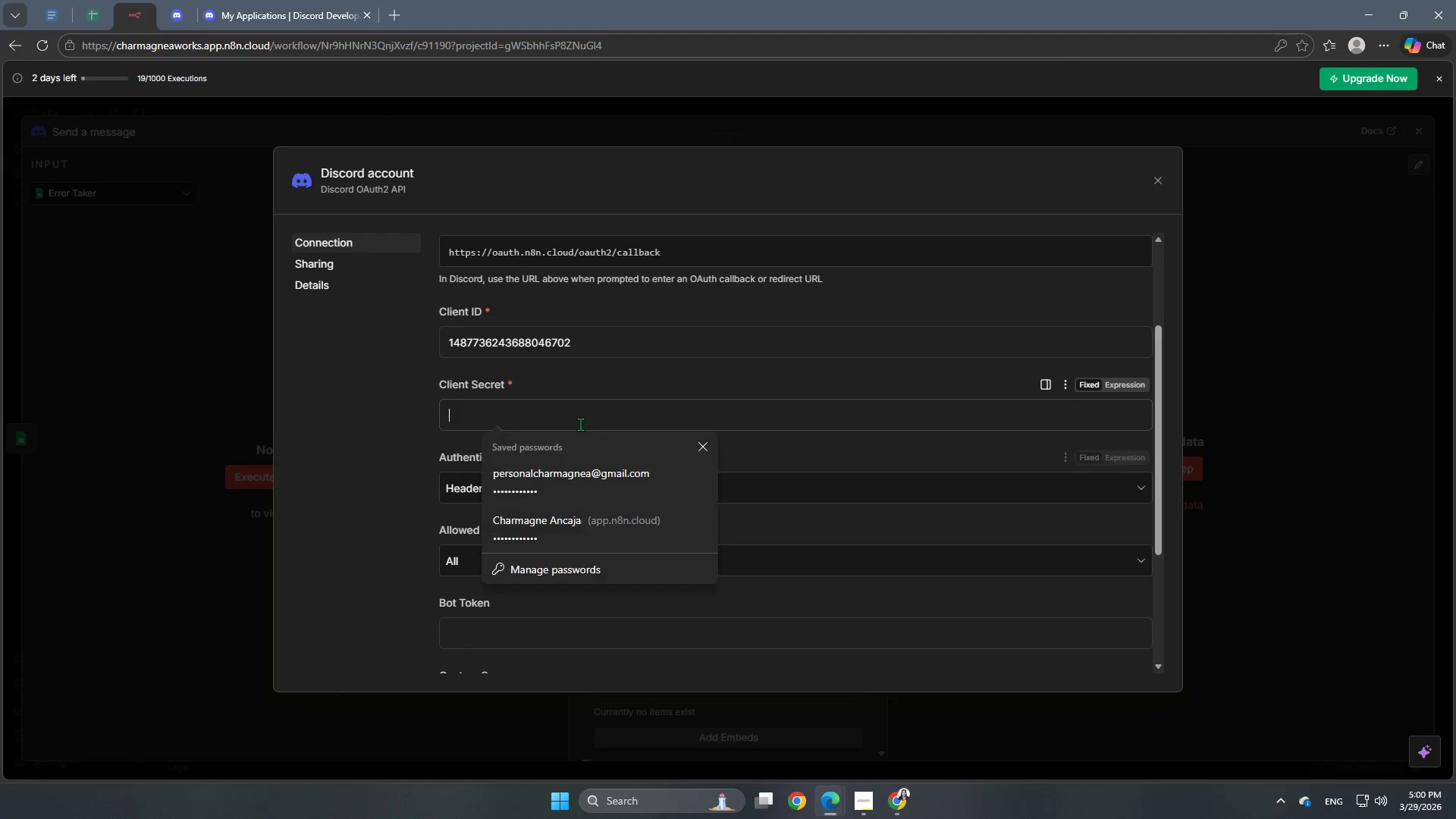 
key(Control+V)
 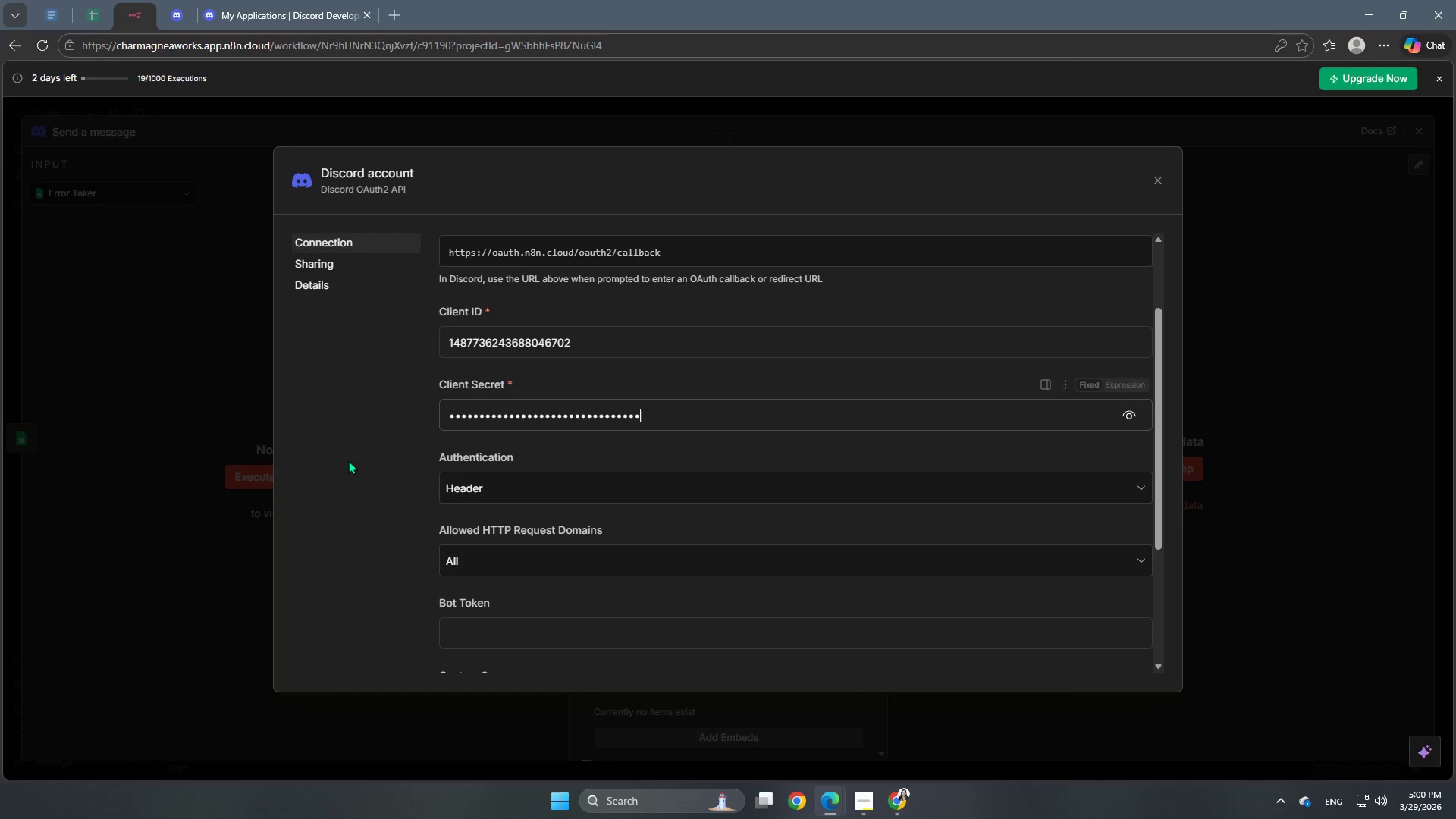 
left_click([347, 460])
 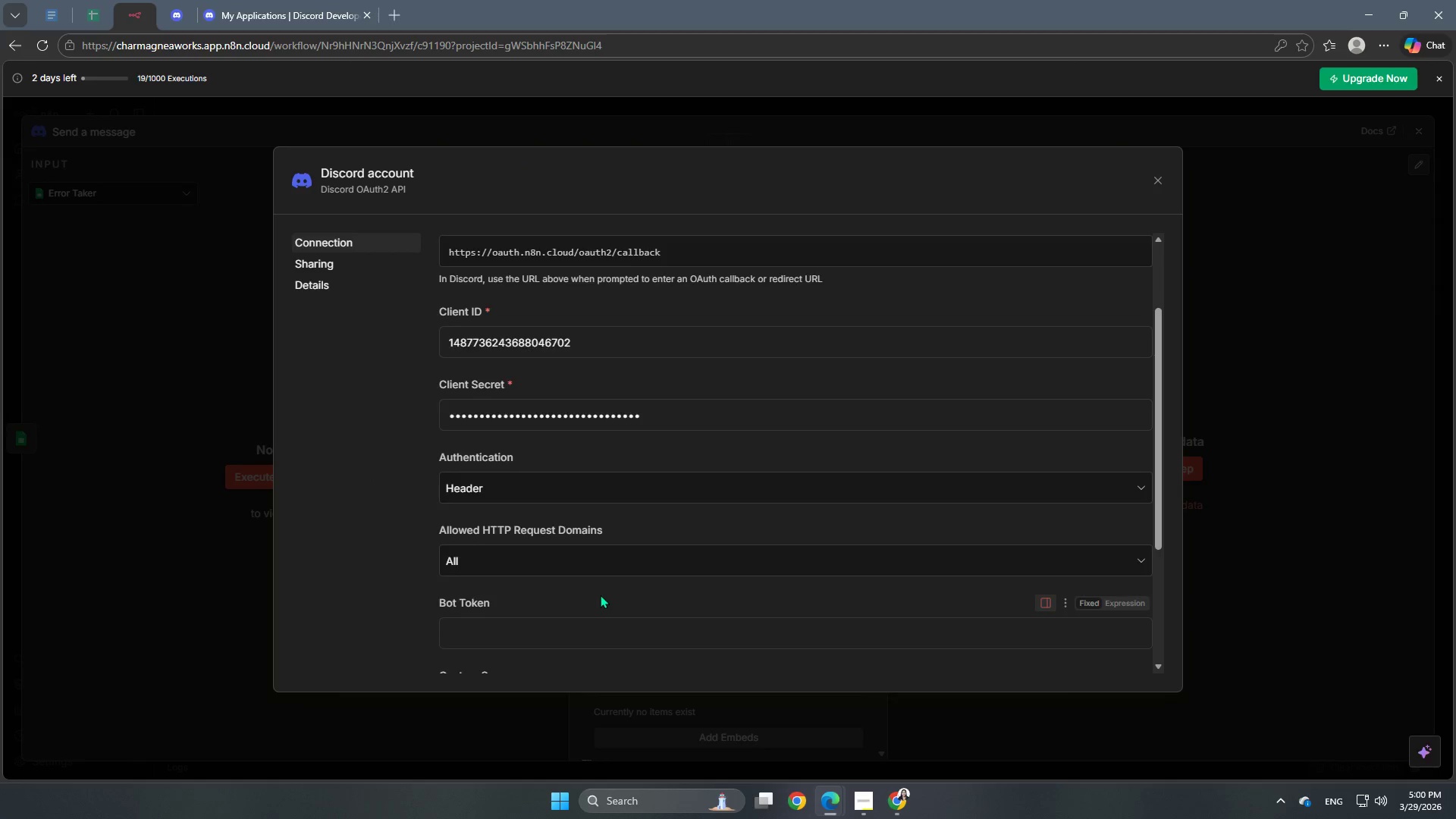 
scroll: coordinate [600, 595], scroll_direction: down, amount: 3.0
 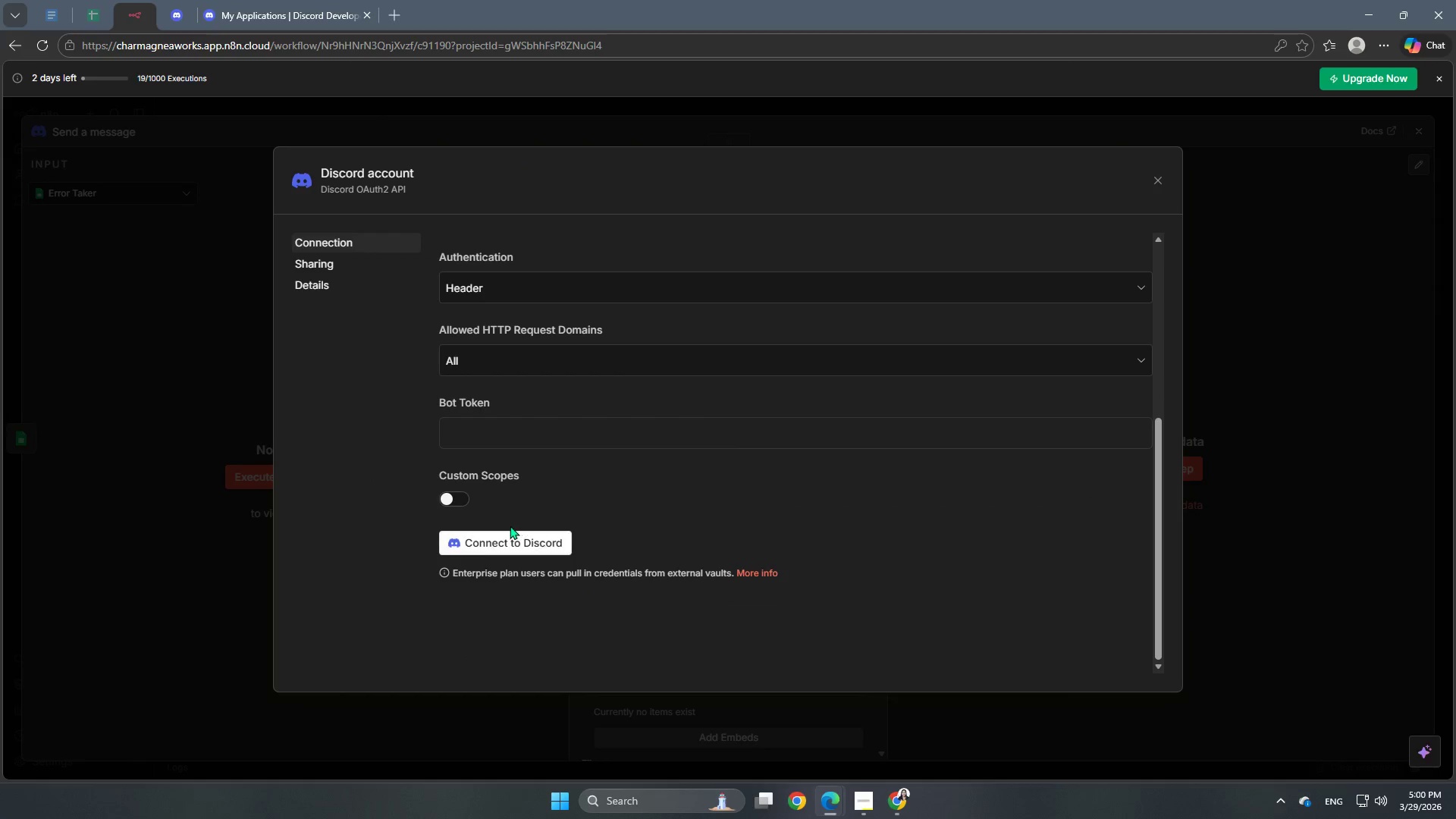 
scroll: coordinate [520, 543], scroll_direction: up, amount: 2.0
 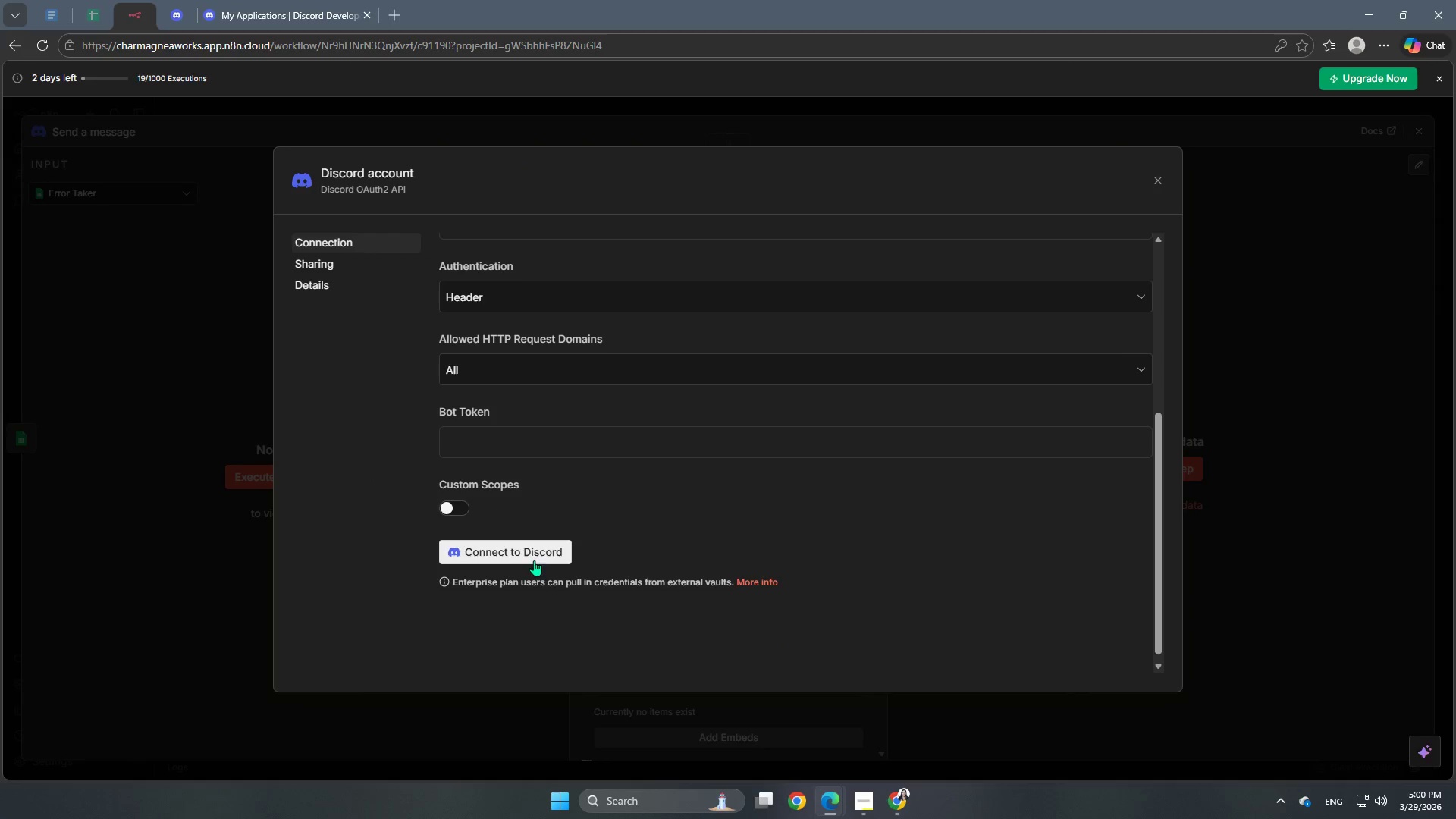 
left_click([535, 556])
 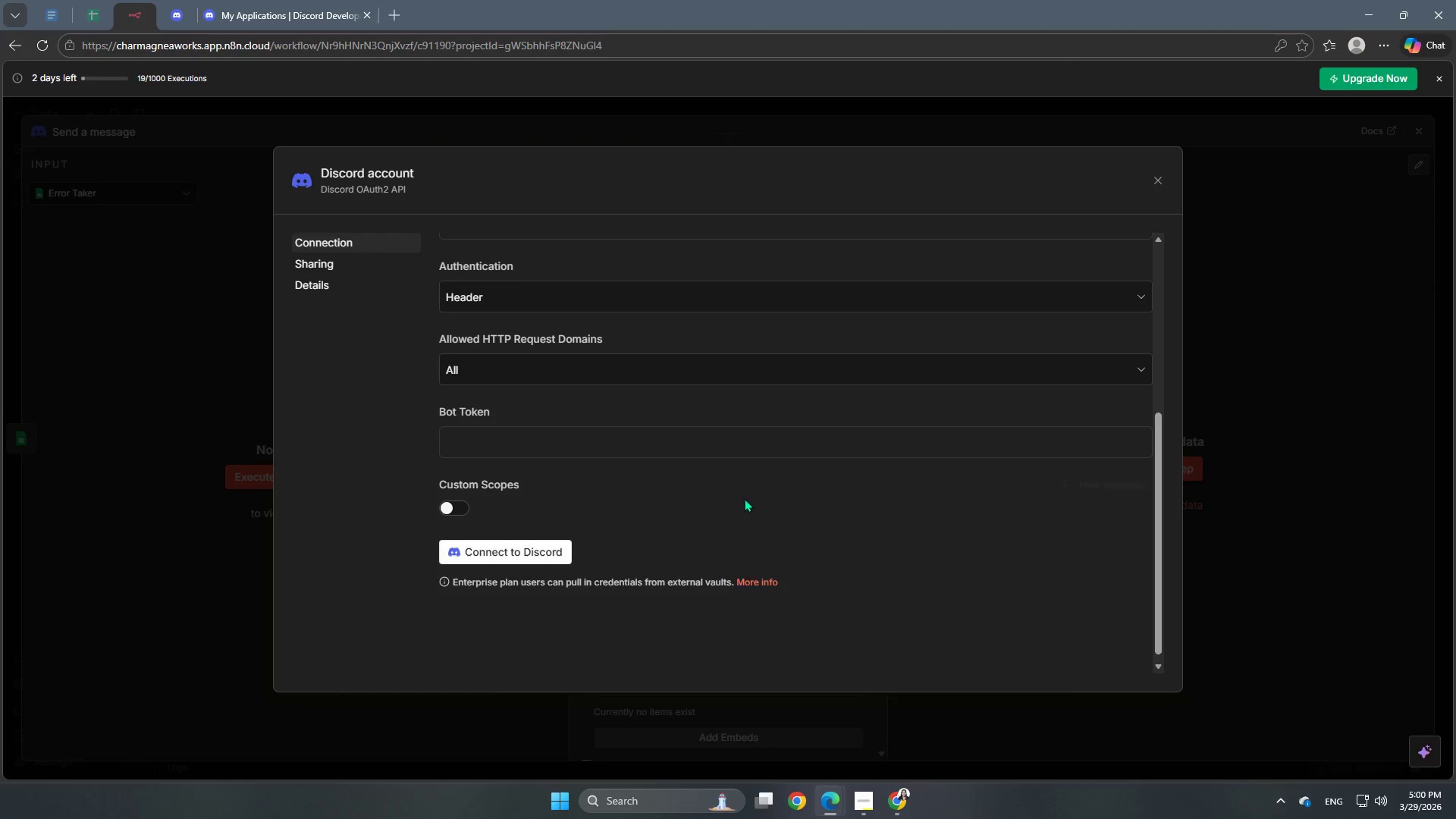 
scroll: coordinate [745, 498], scroll_direction: up, amount: 10.0
 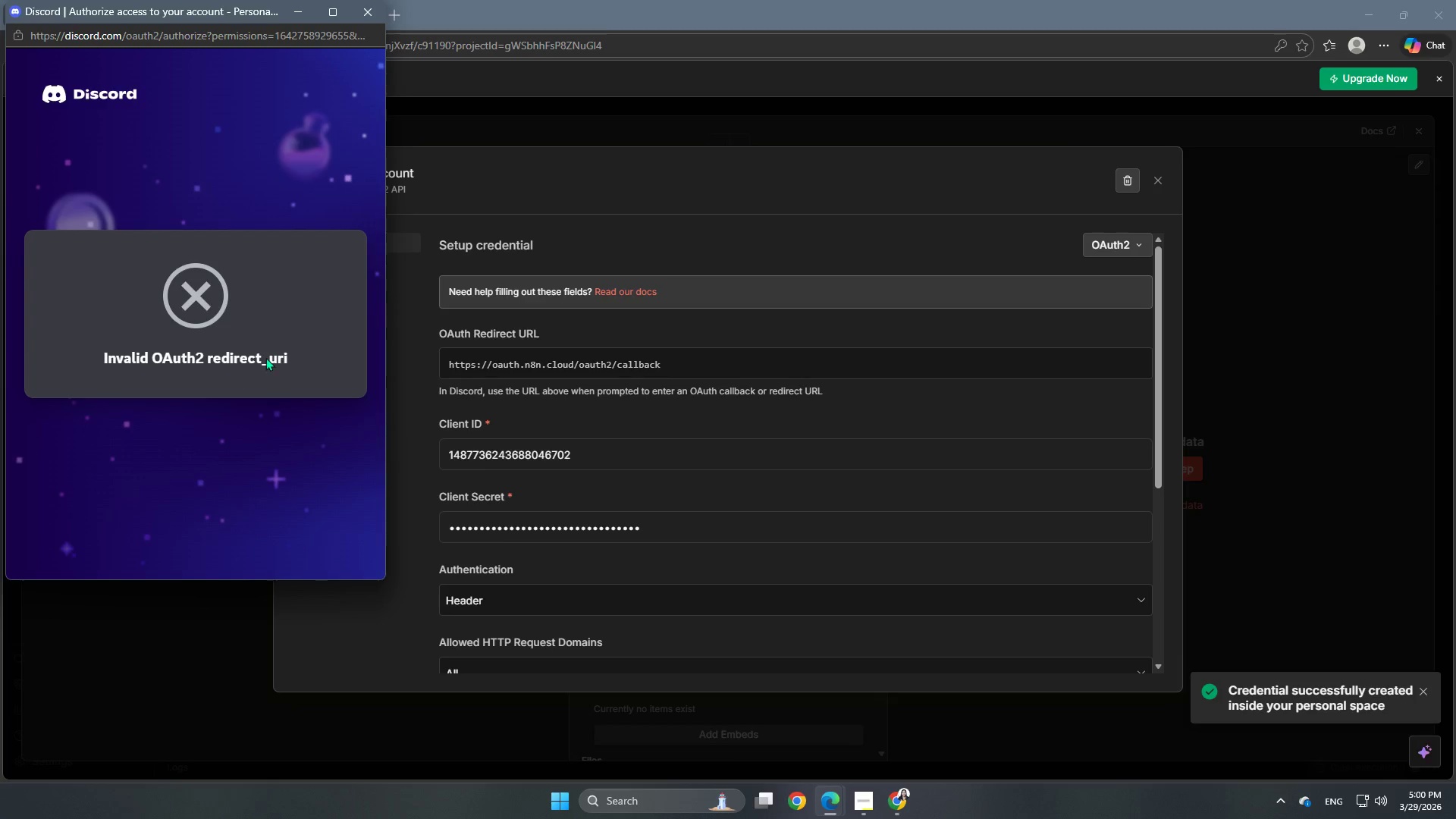 
left_click([510, 176])
 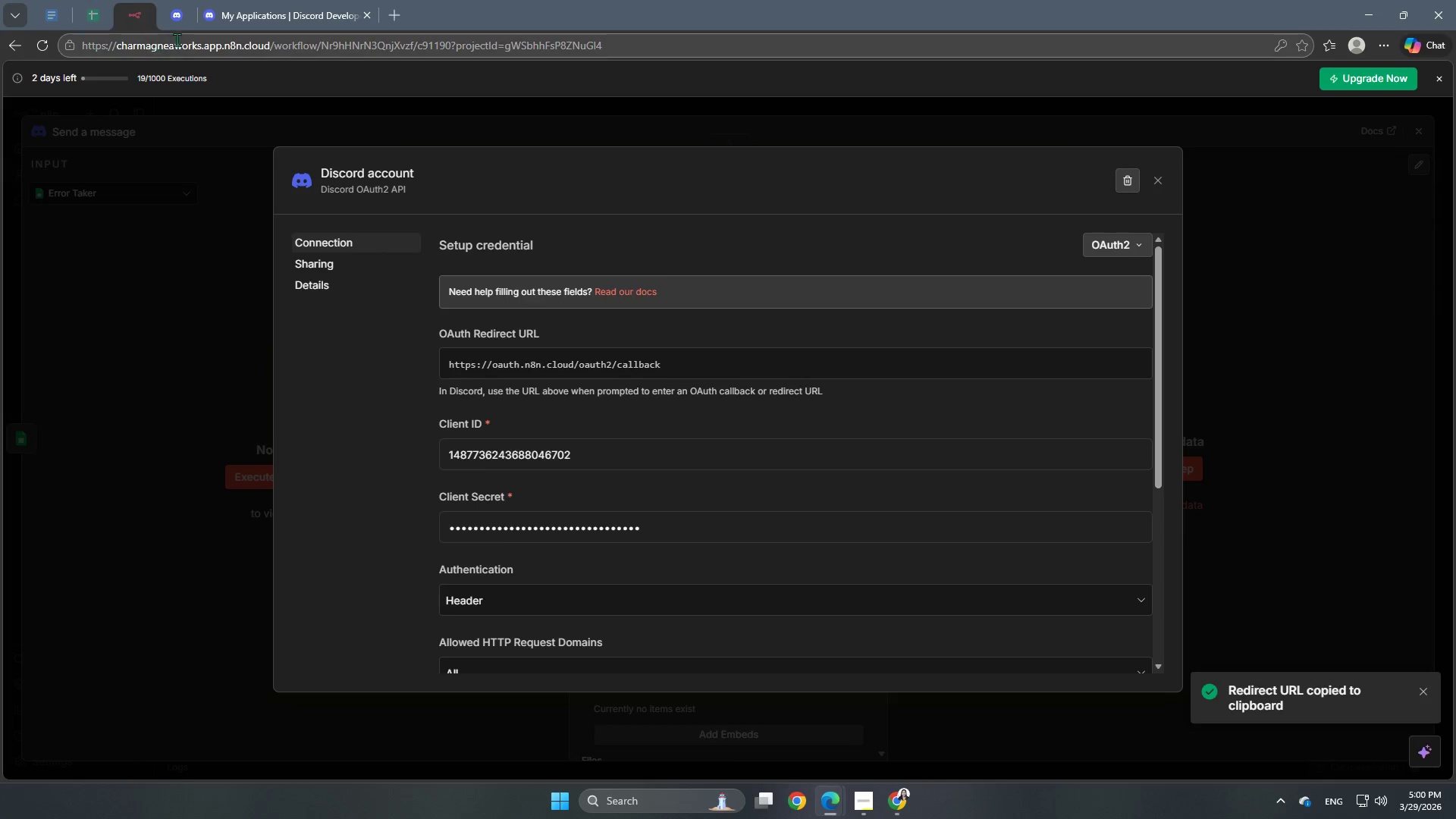 
left_click([181, 12])
 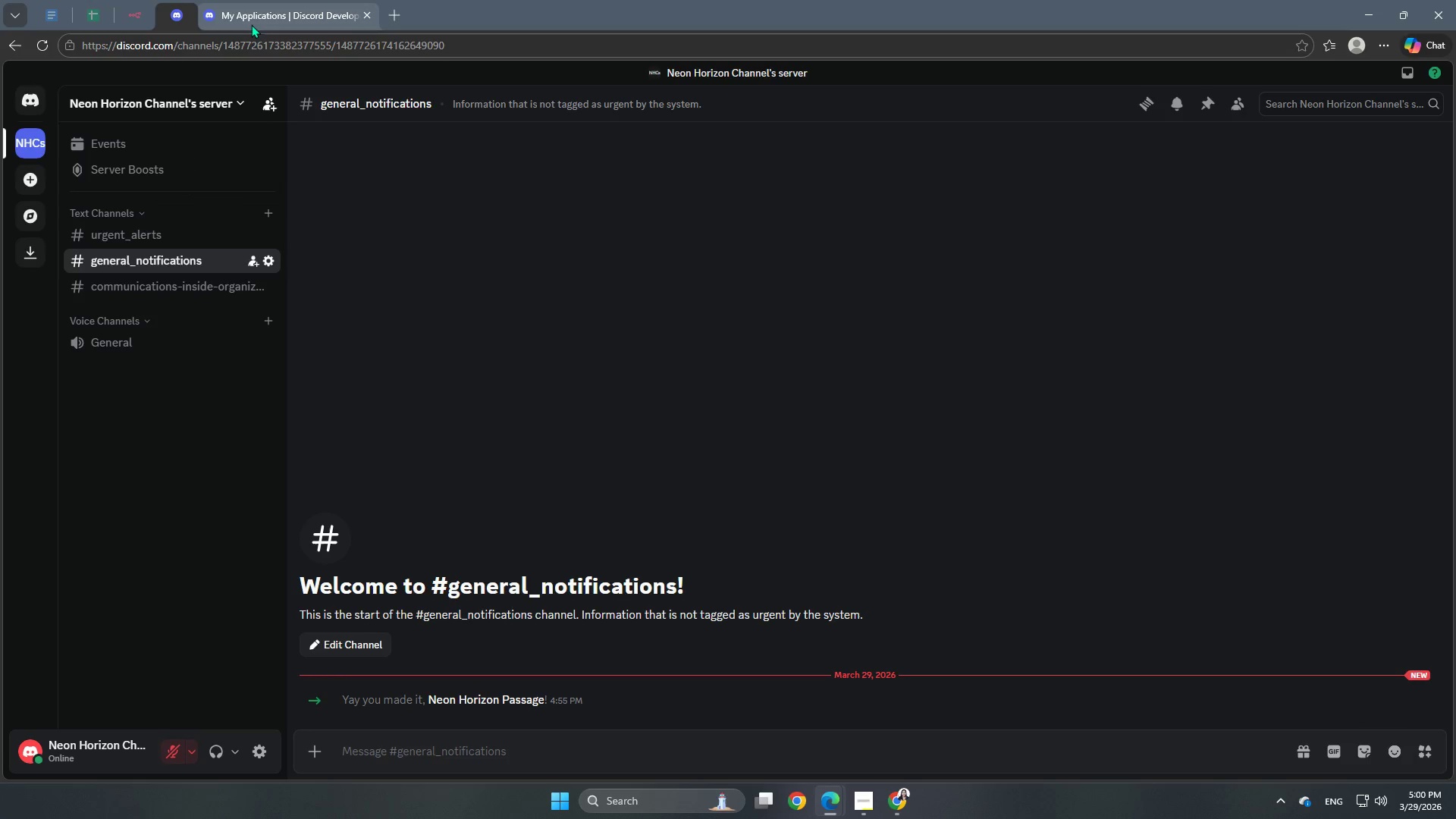 
left_click([263, 0])
 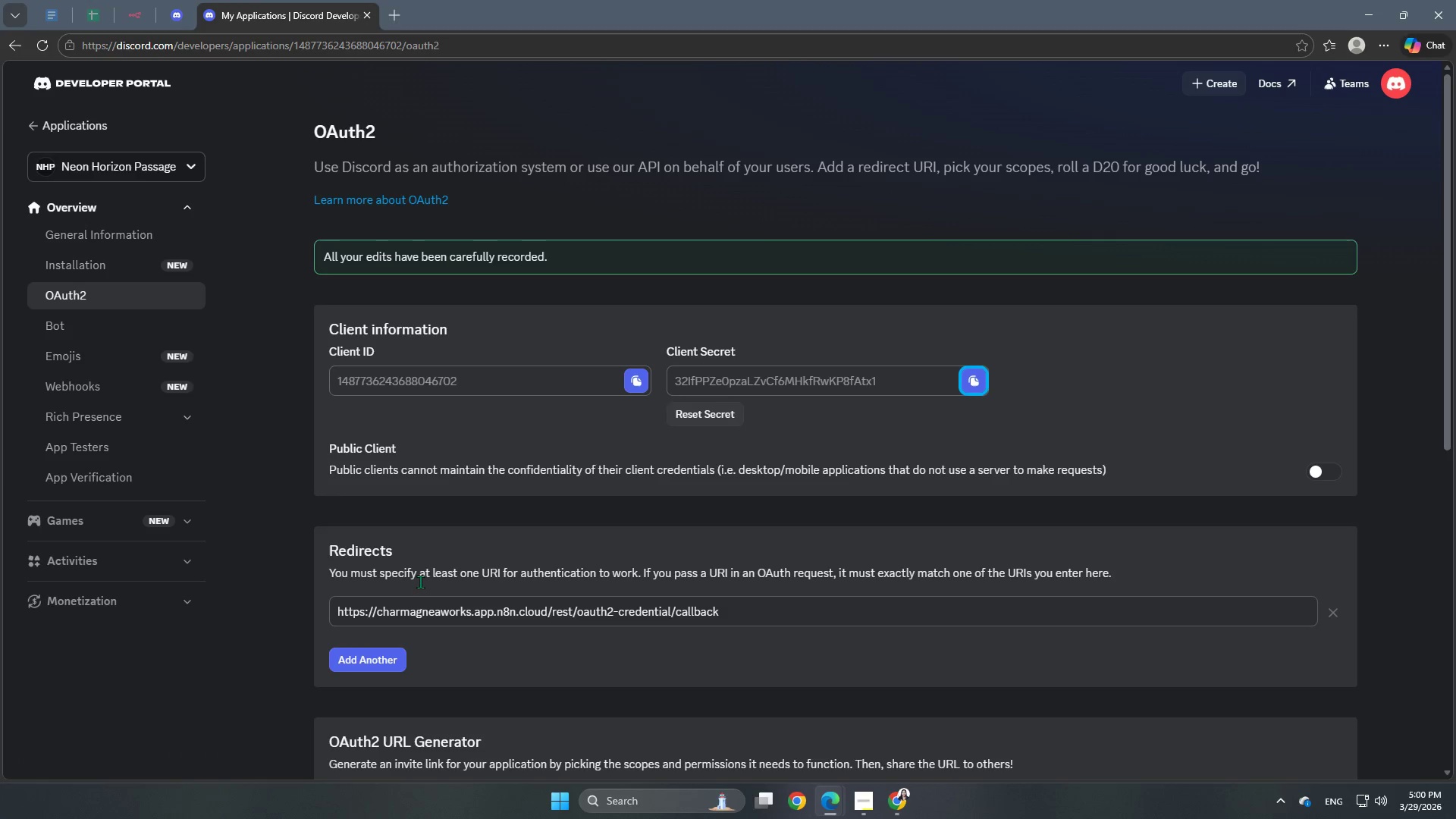 
scroll: coordinate [419, 604], scroll_direction: down, amount: 1.0
 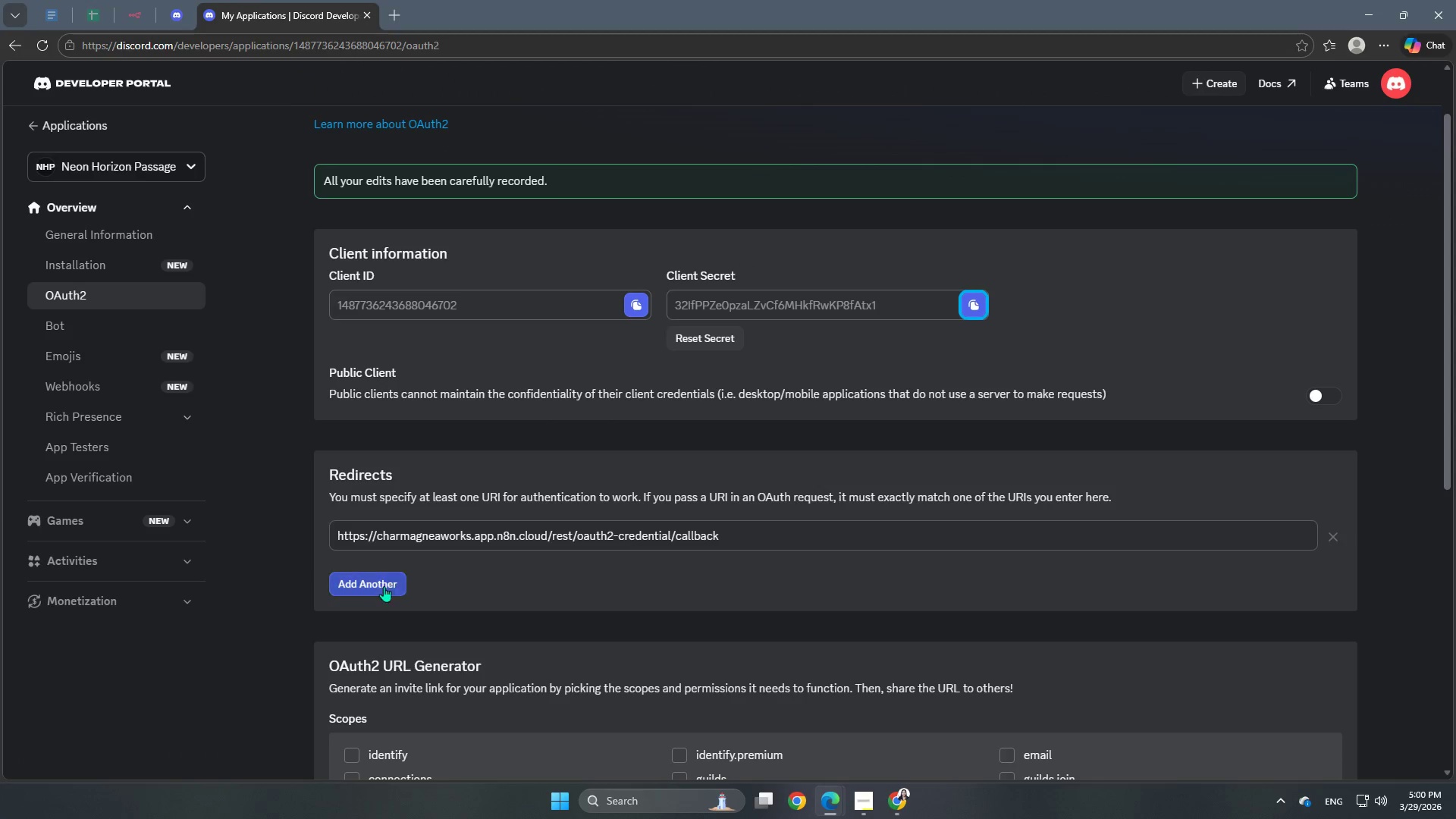 
left_click([383, 587])
 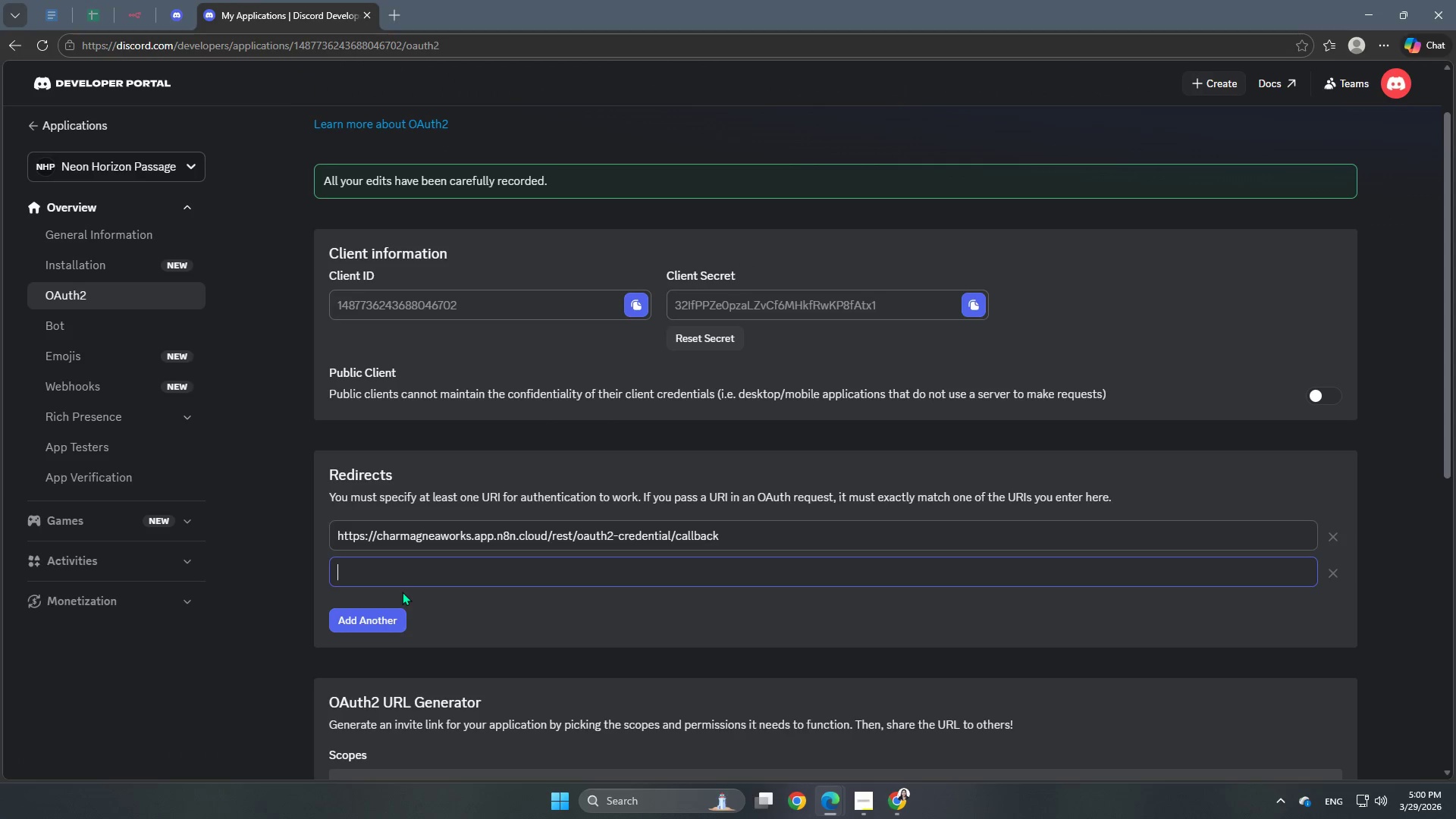 
key(Control+V)
 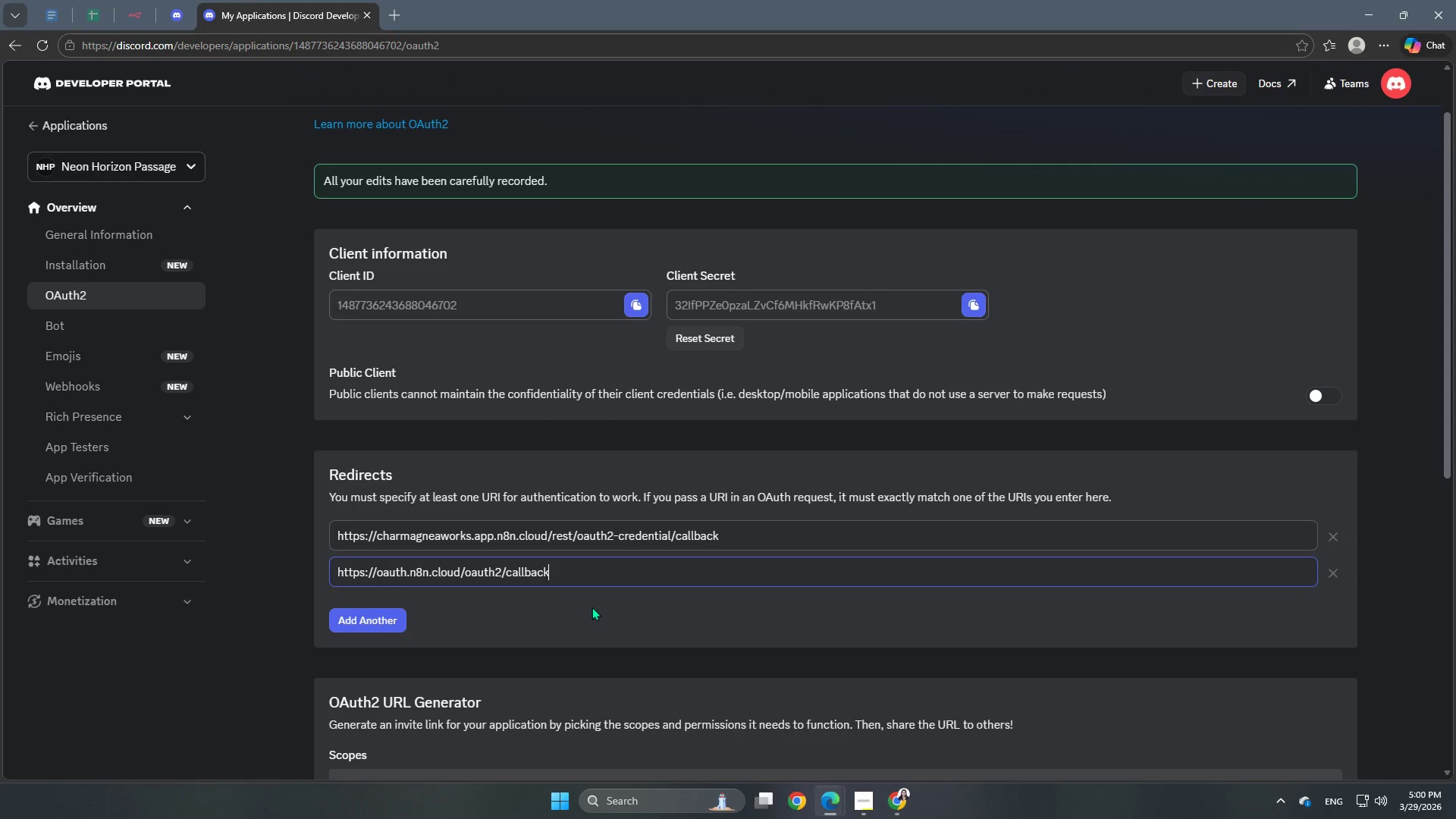 
left_click([592, 607])
 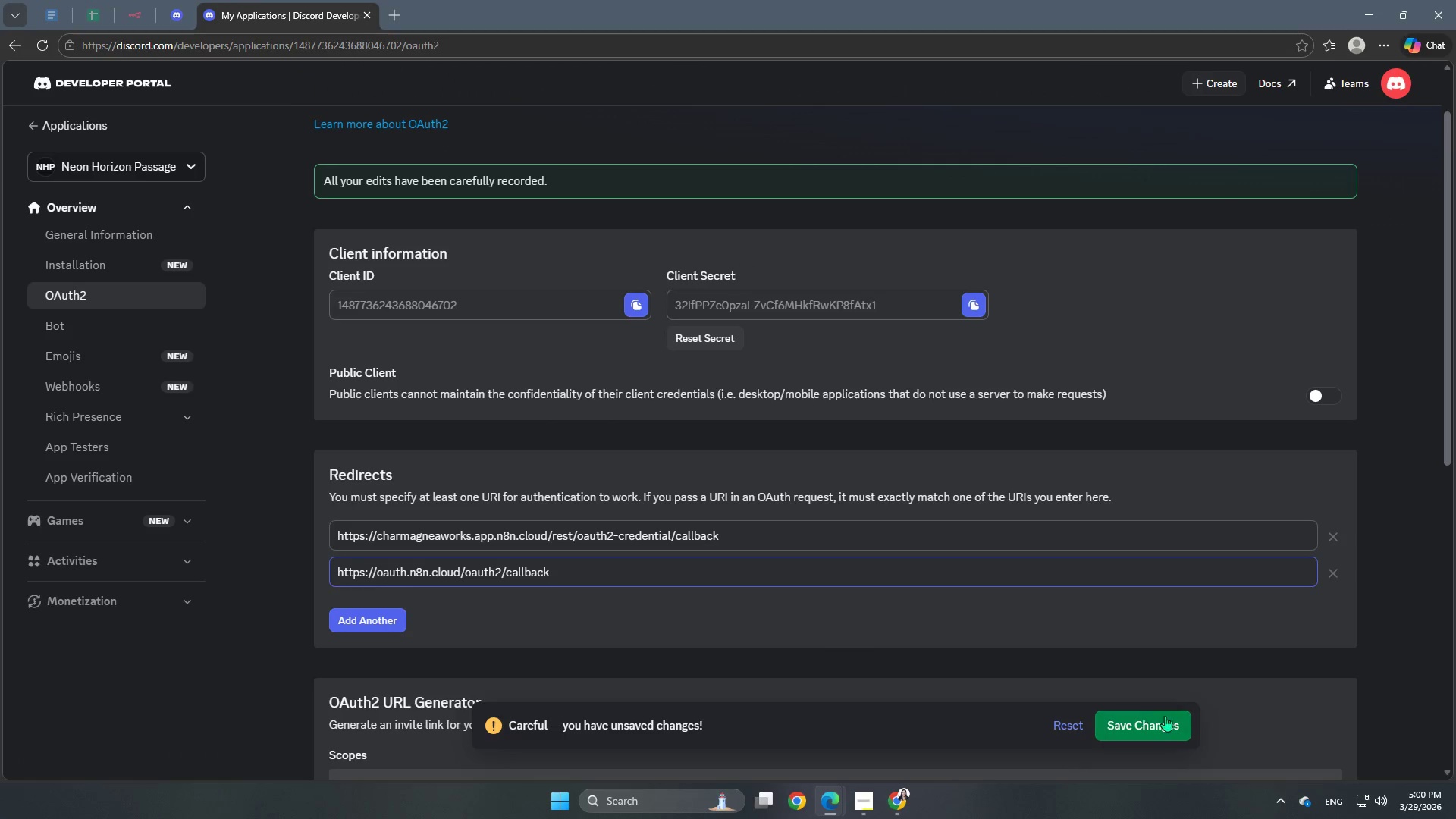 
left_click([1166, 725])
 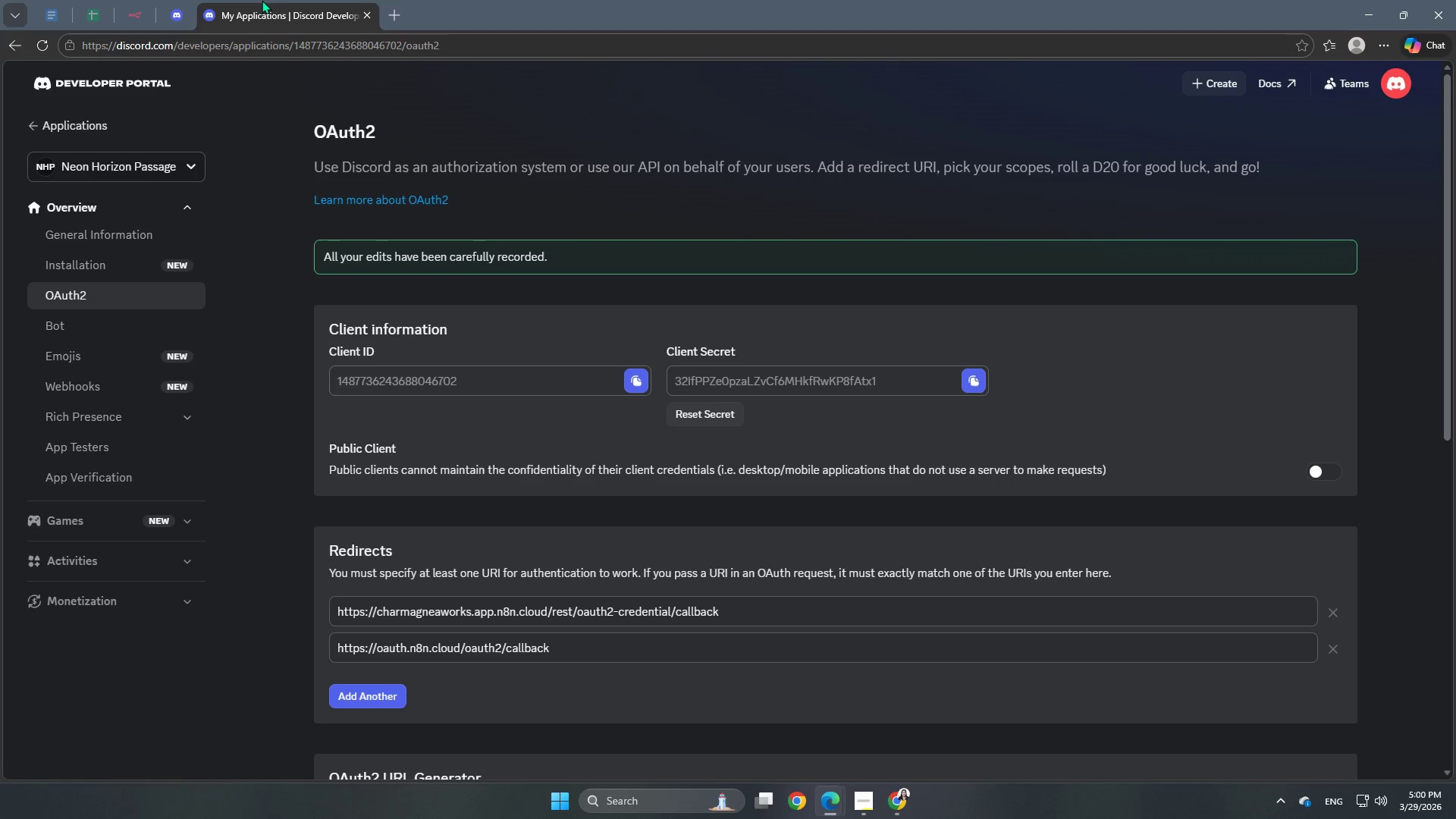 
left_click([140, 11])
 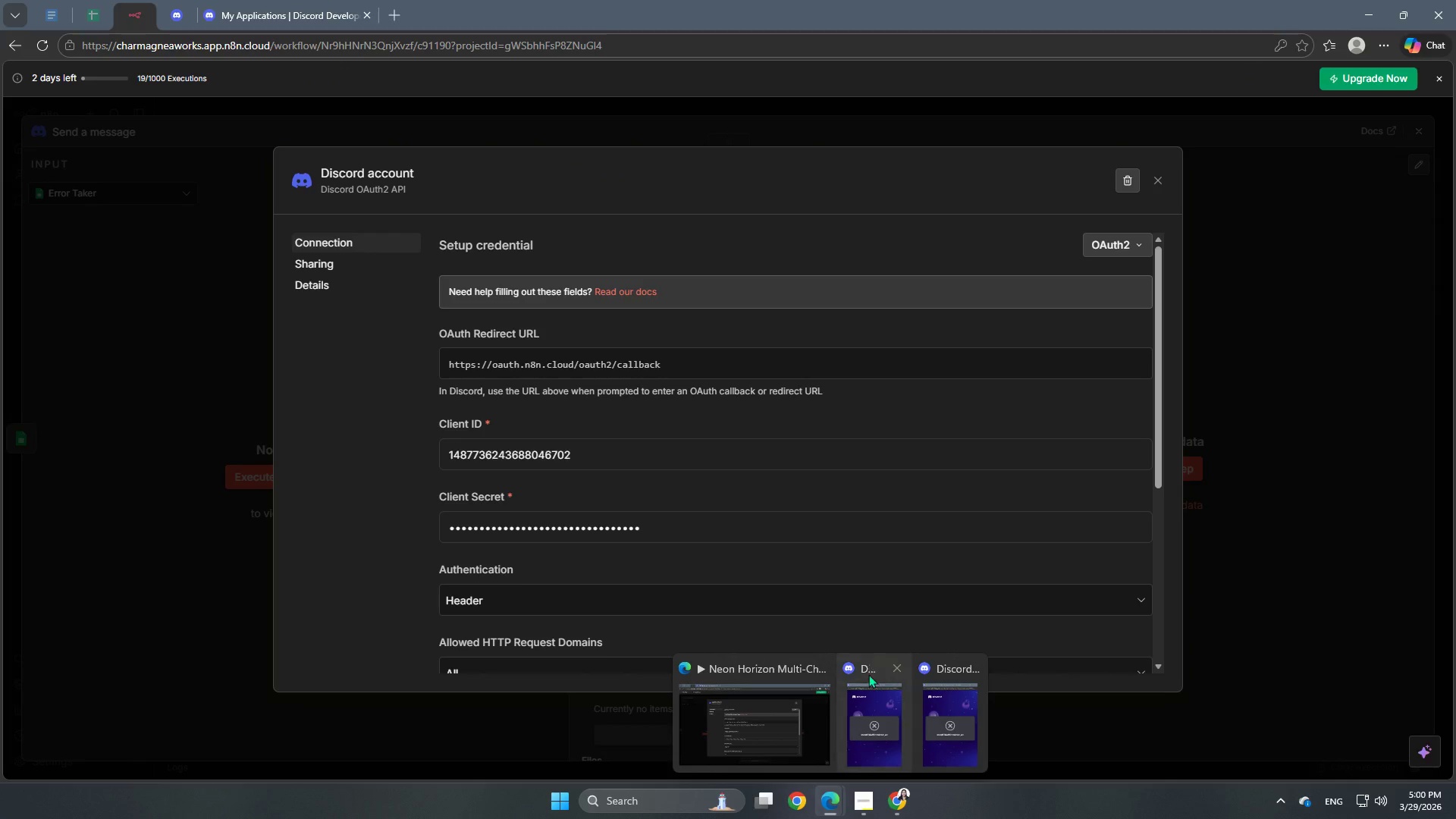 
left_click([895, 664])
 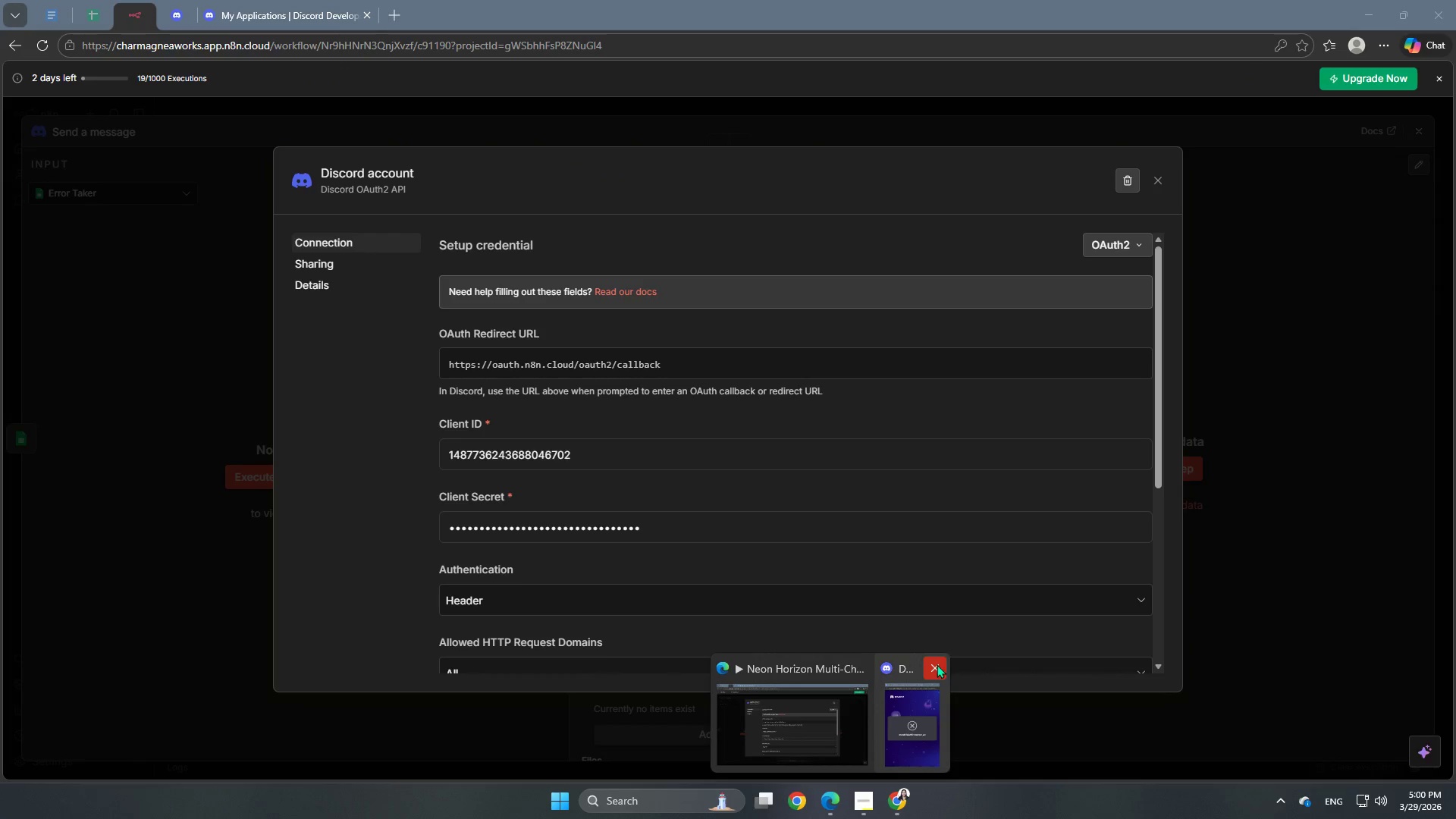 
left_click([933, 663])
 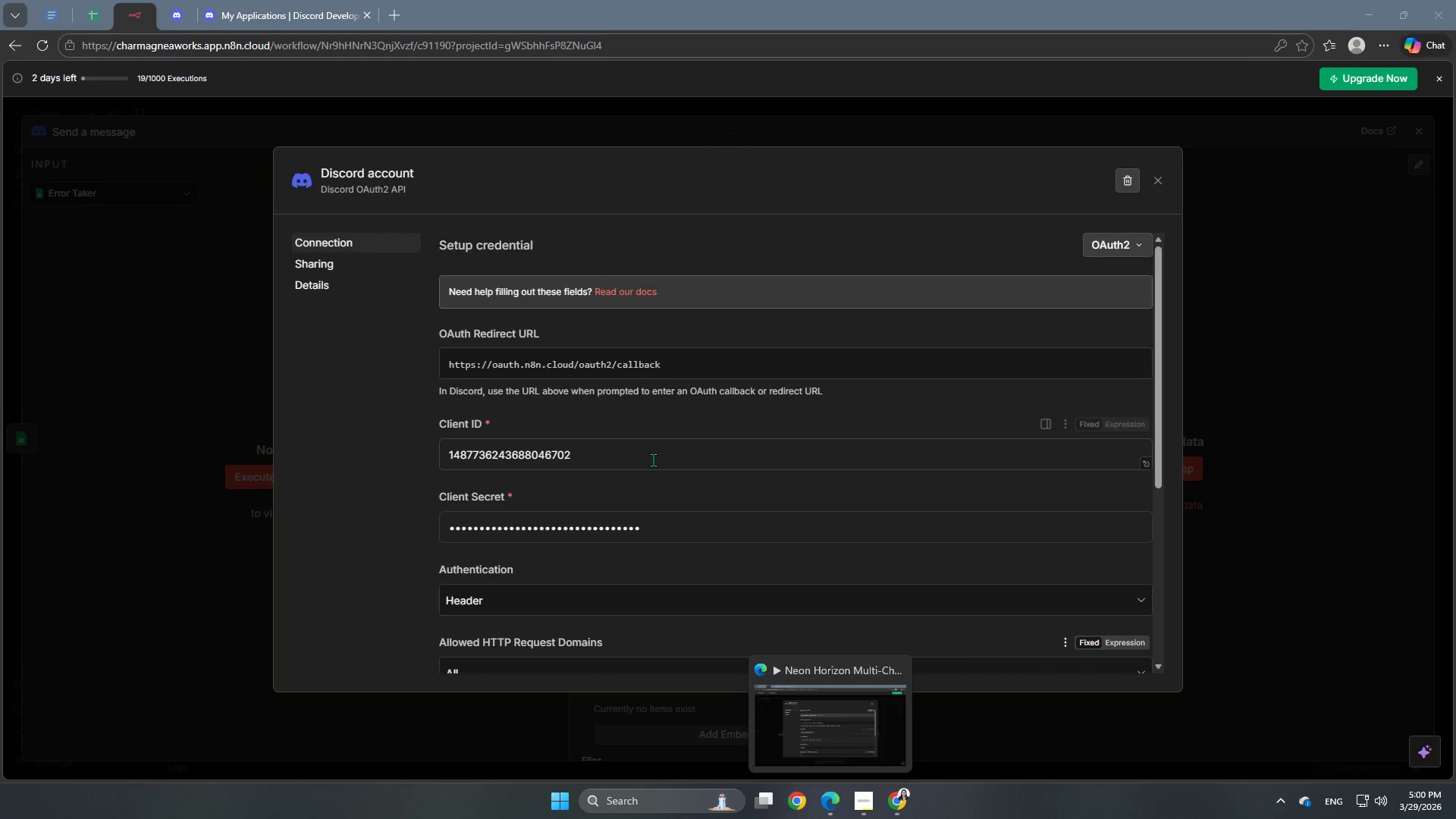 
scroll: coordinate [667, 522], scroll_direction: down, amount: 5.0
 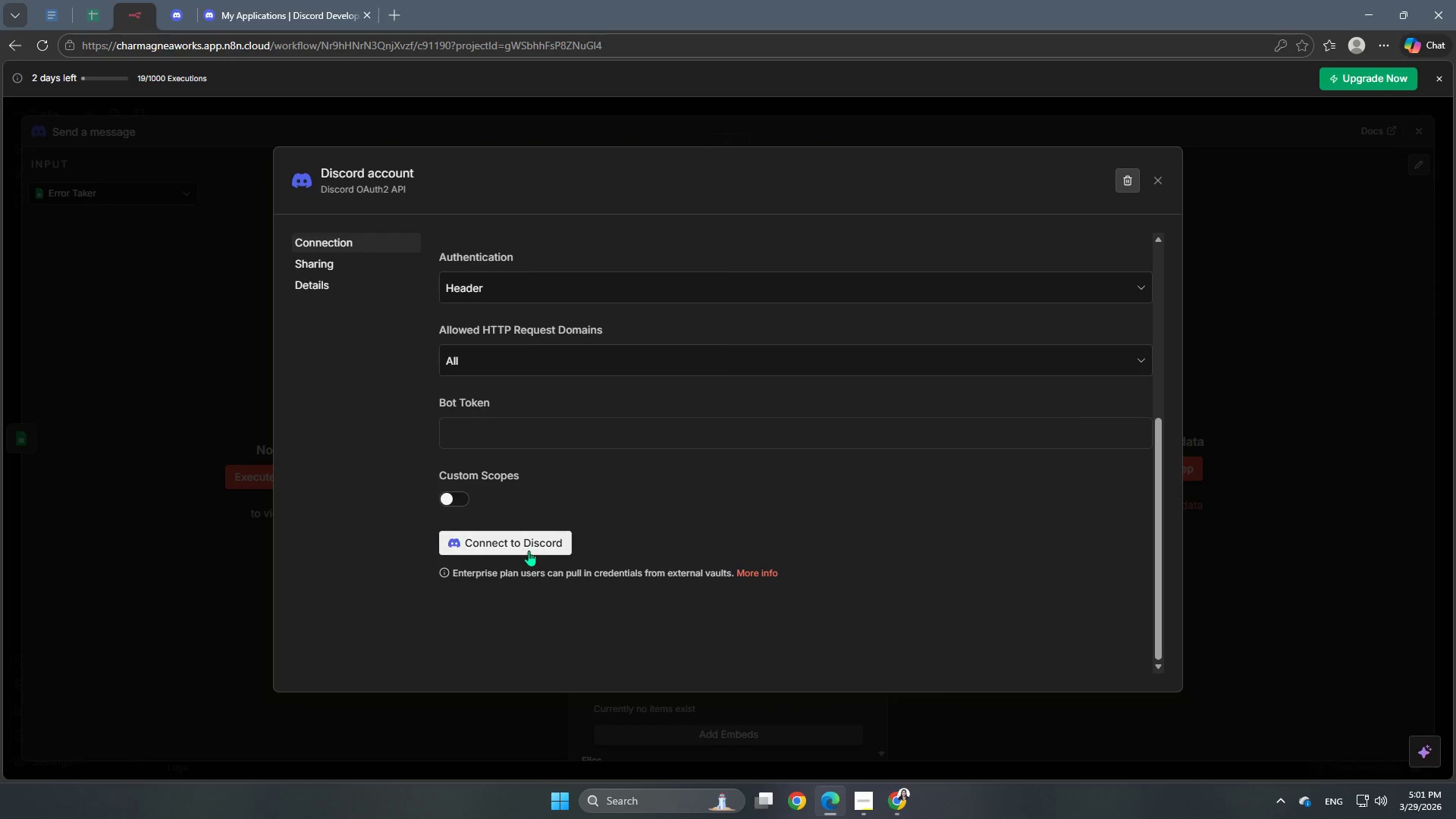 
left_click([527, 544])
 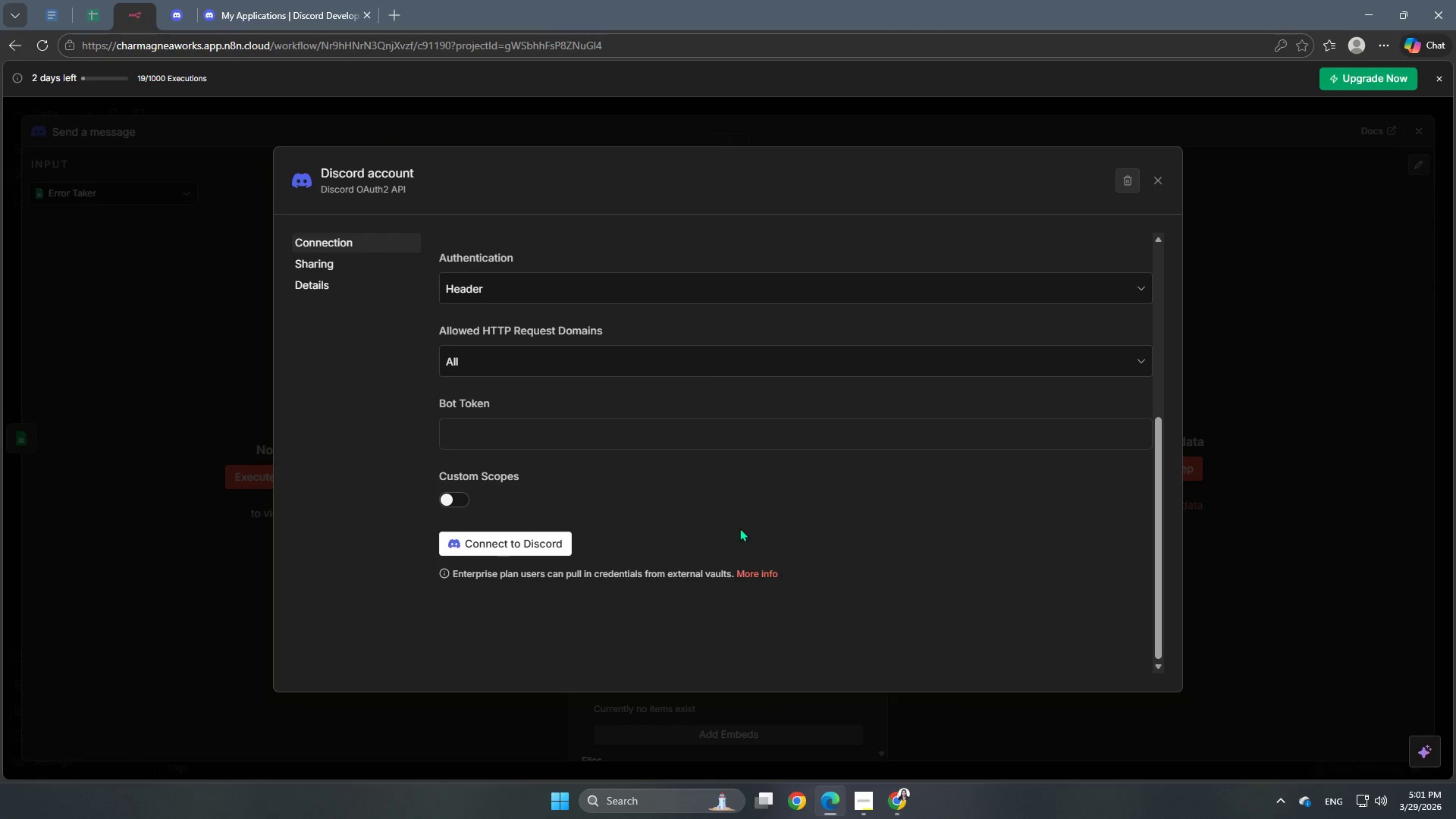 
scroll: coordinate [739, 528], scroll_direction: up, amount: 10.0
 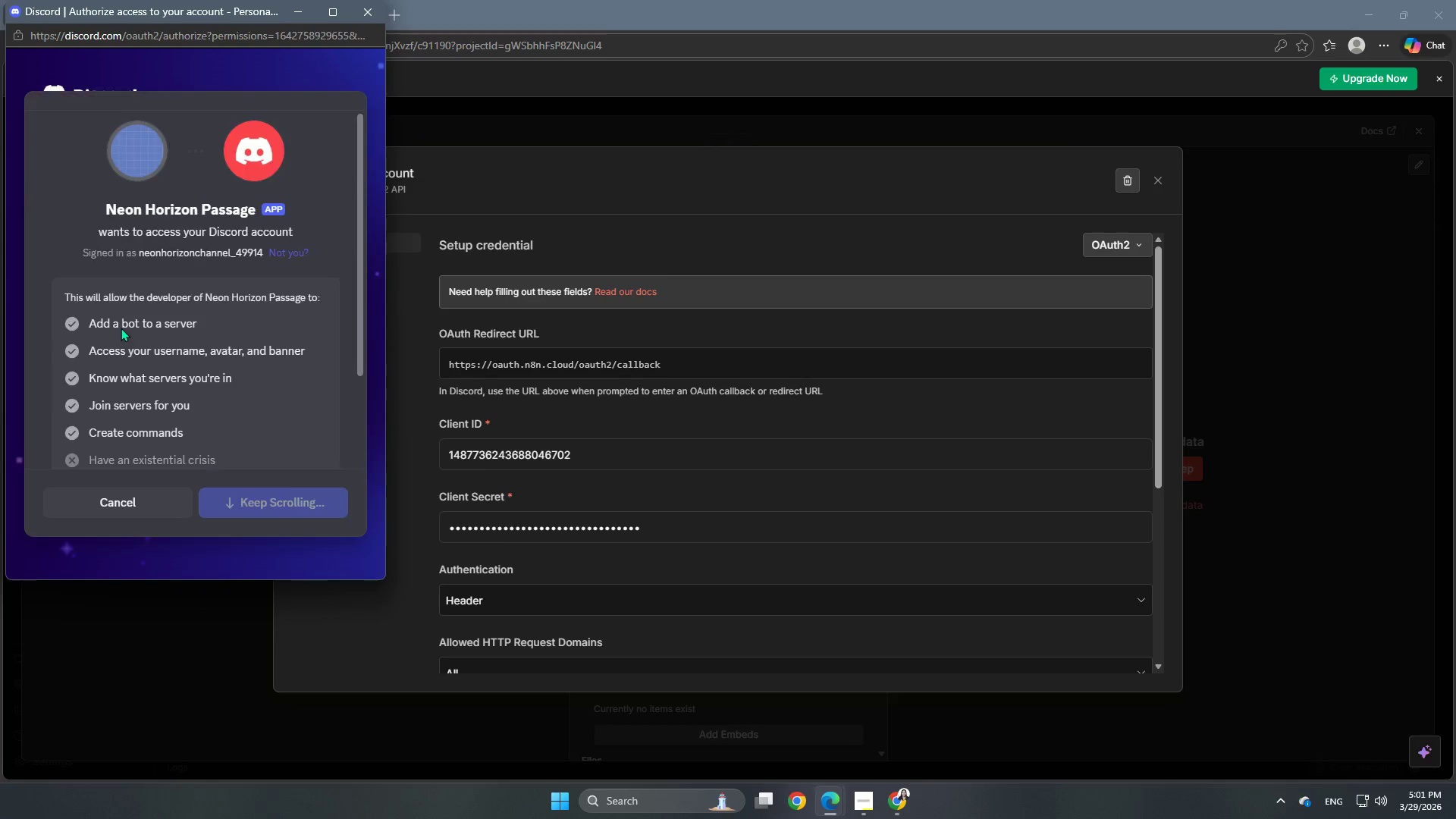 
scroll: coordinate [290, 461], scroll_direction: down, amount: 30.0
 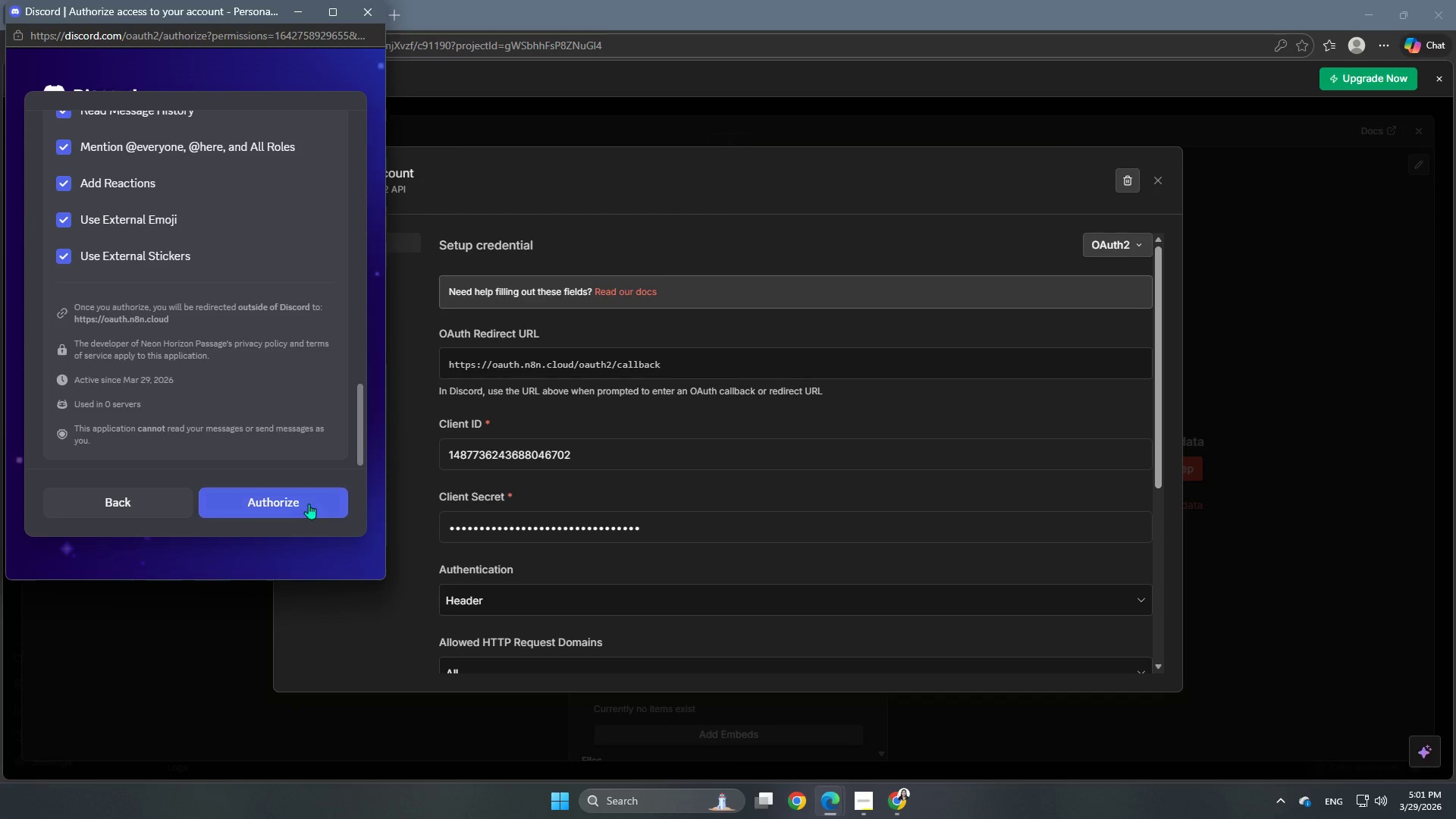 
left_click([309, 503])
 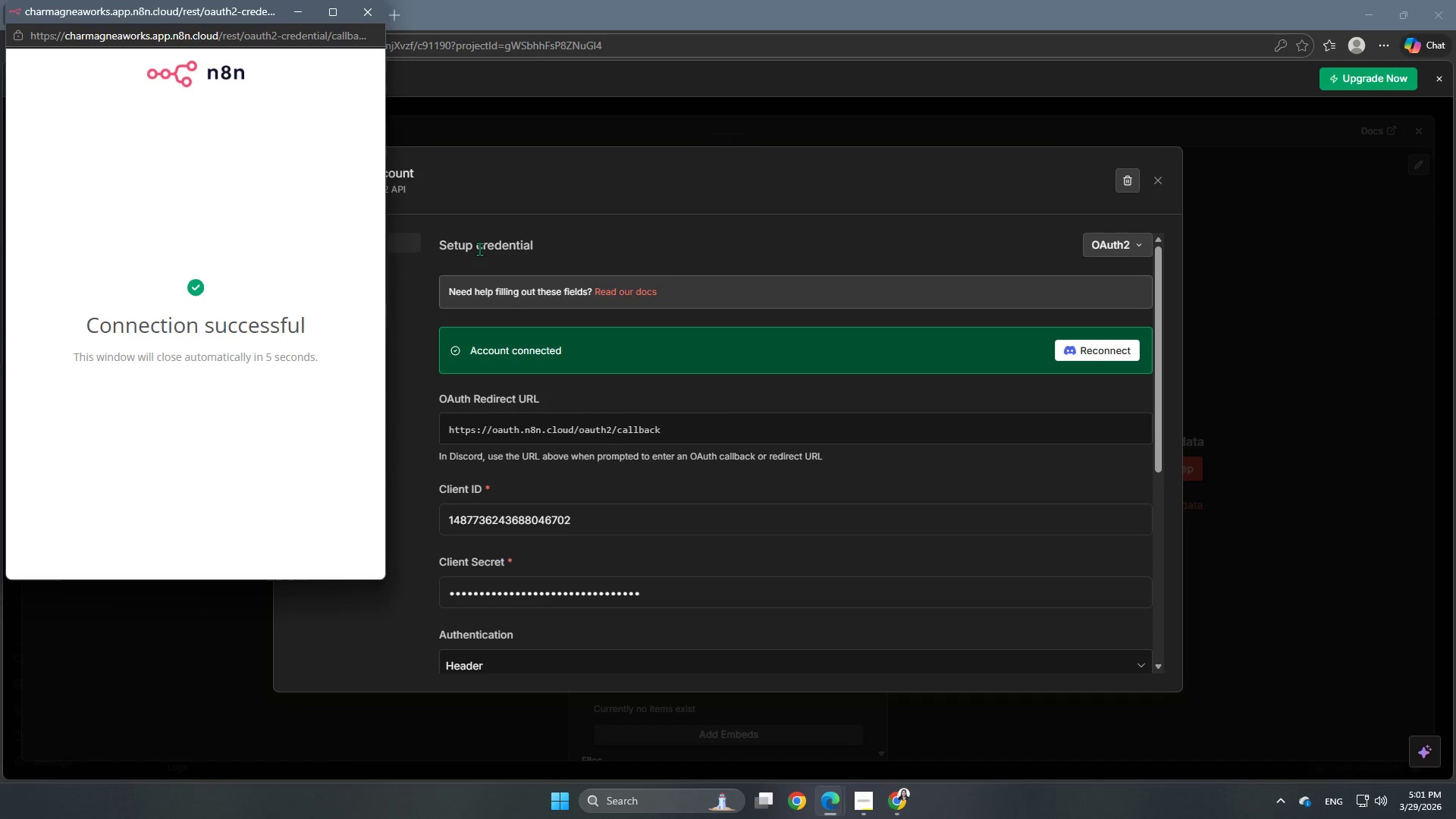 
wait(7.38)
 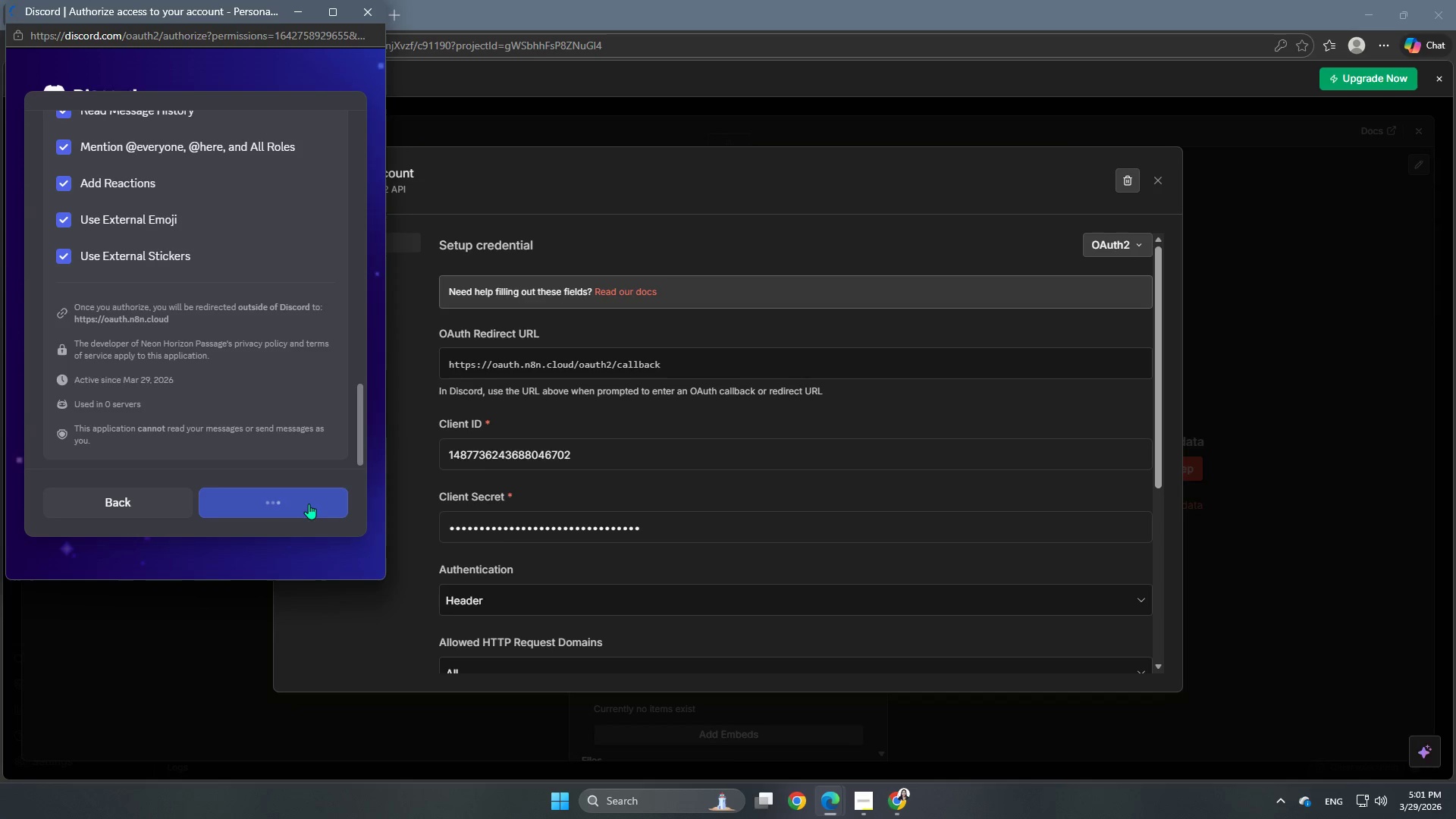 
mouse_move([387, 28])
 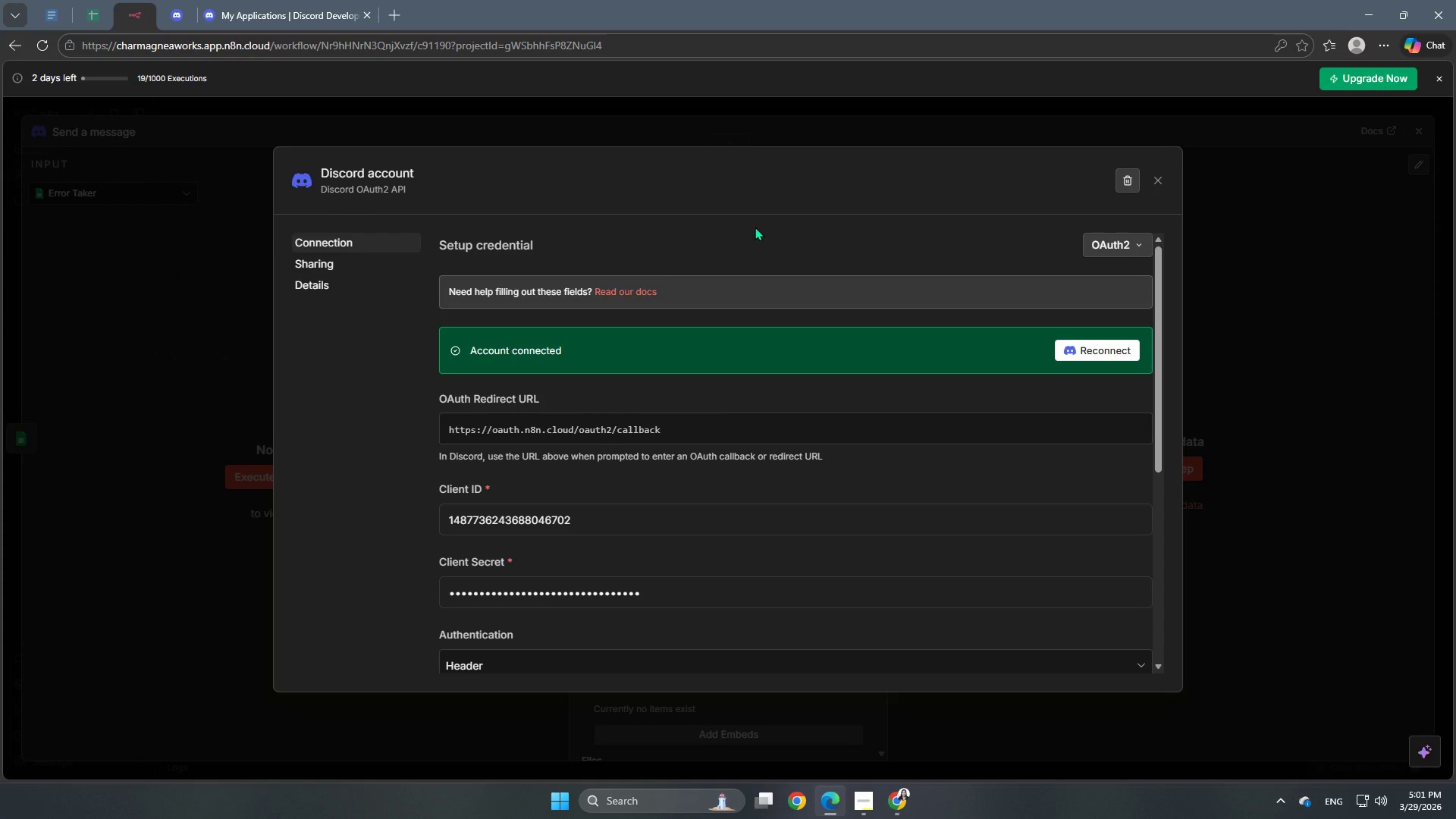 
left_click([755, 227])
 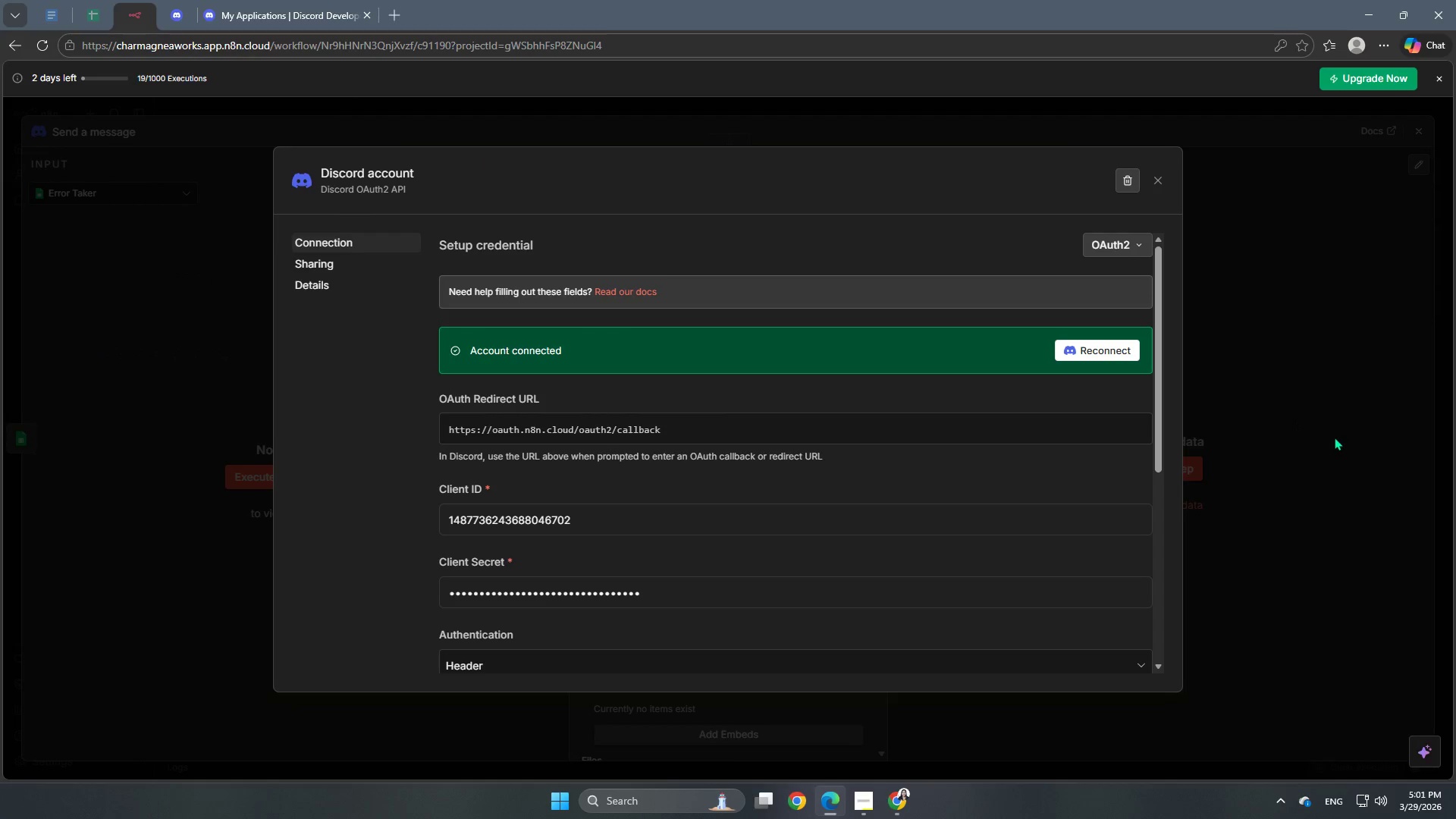 
left_click([1335, 438])
 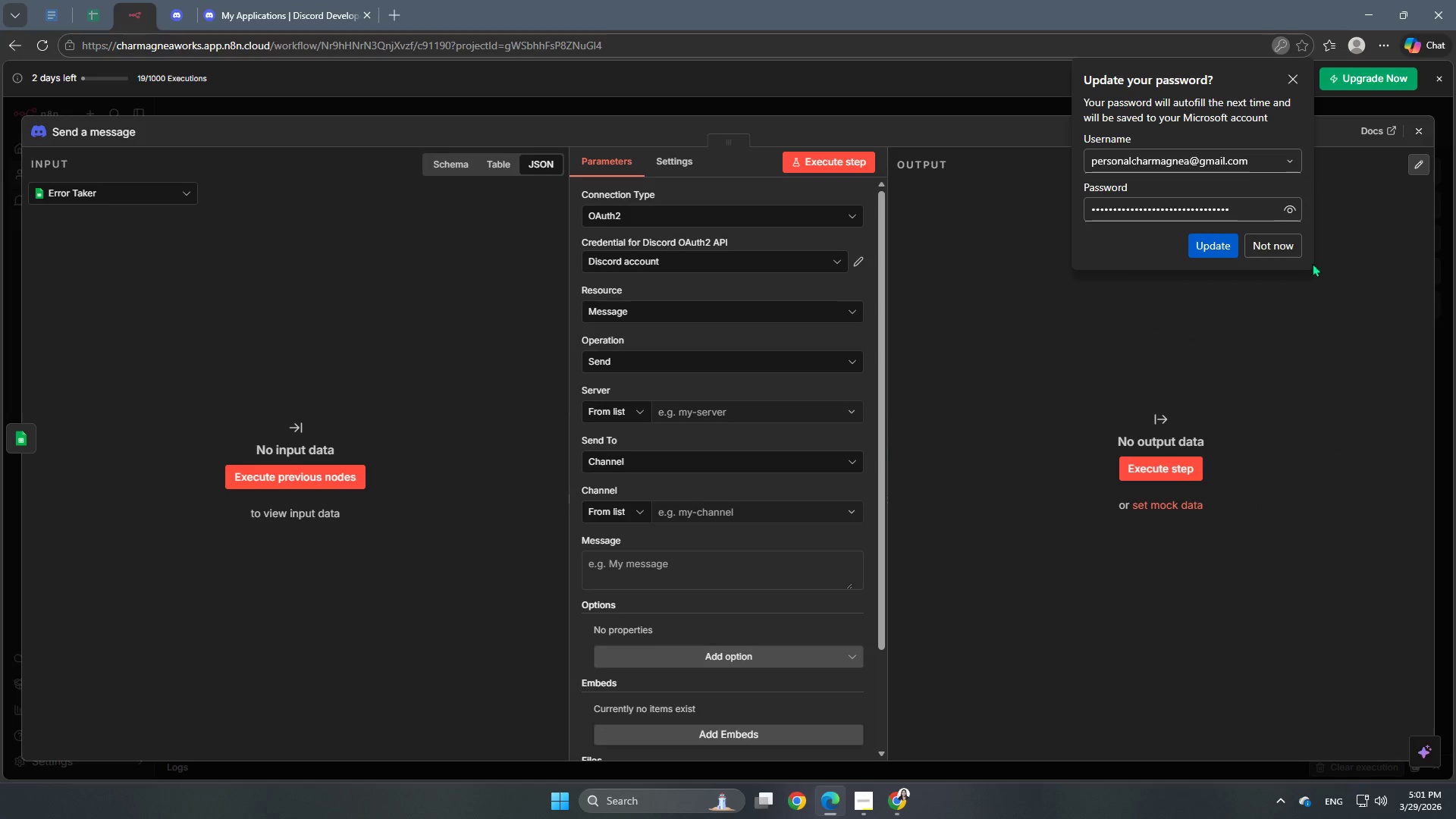 
left_click([1281, 249])
 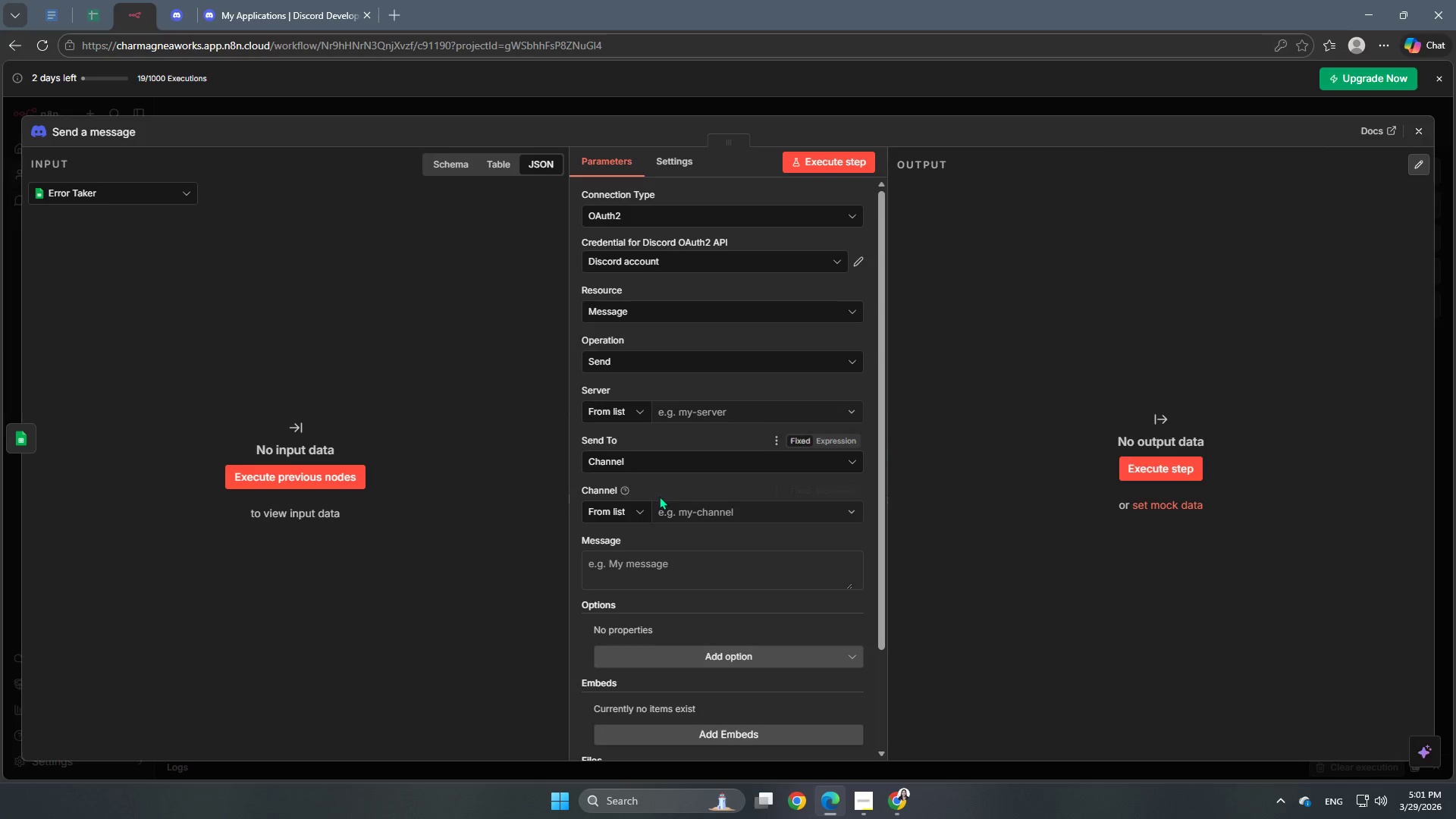 
scroll: coordinate [695, 541], scroll_direction: up, amount: 4.0
 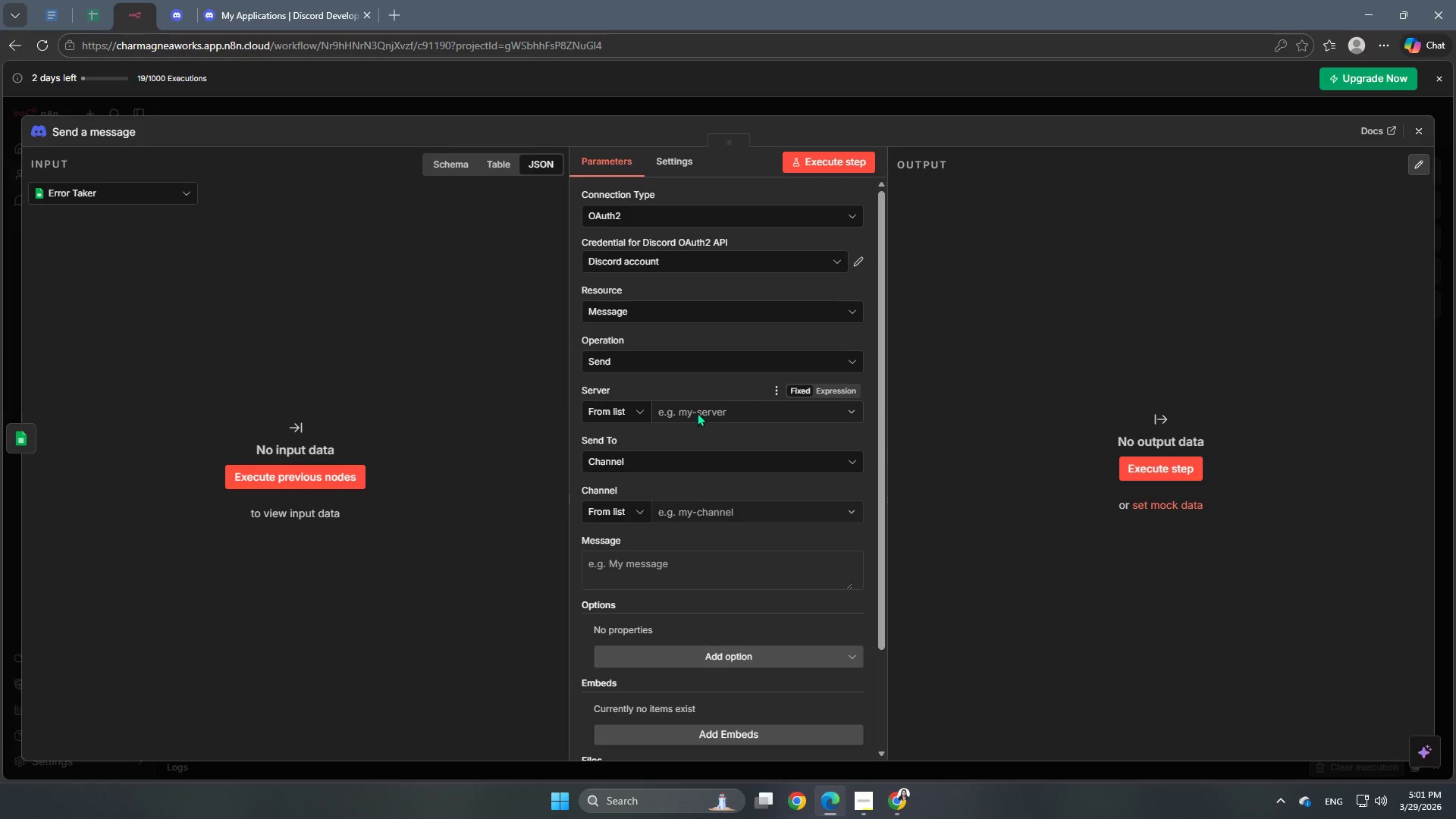 
left_click([697, 413])
 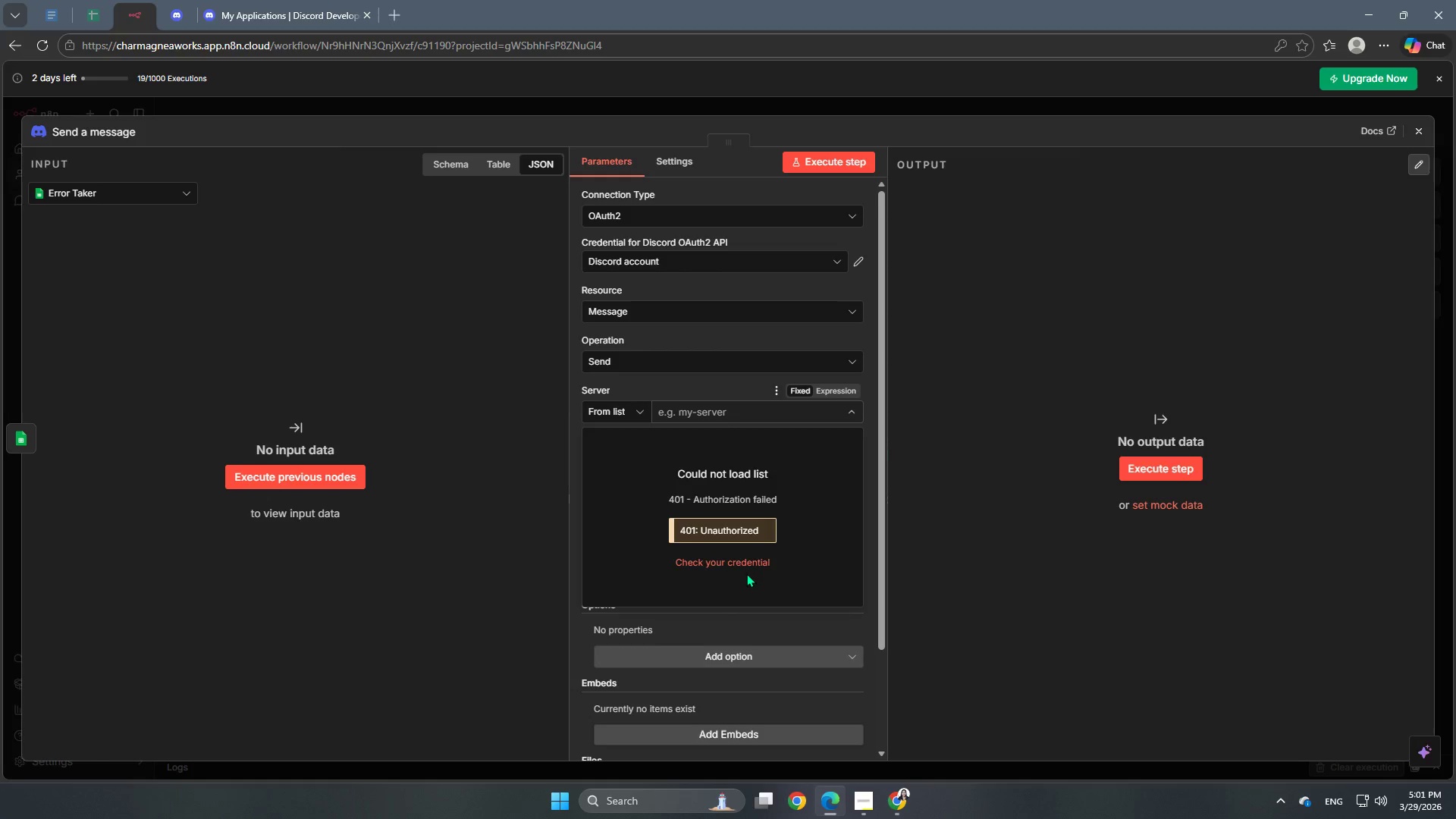 
left_click([744, 567])
 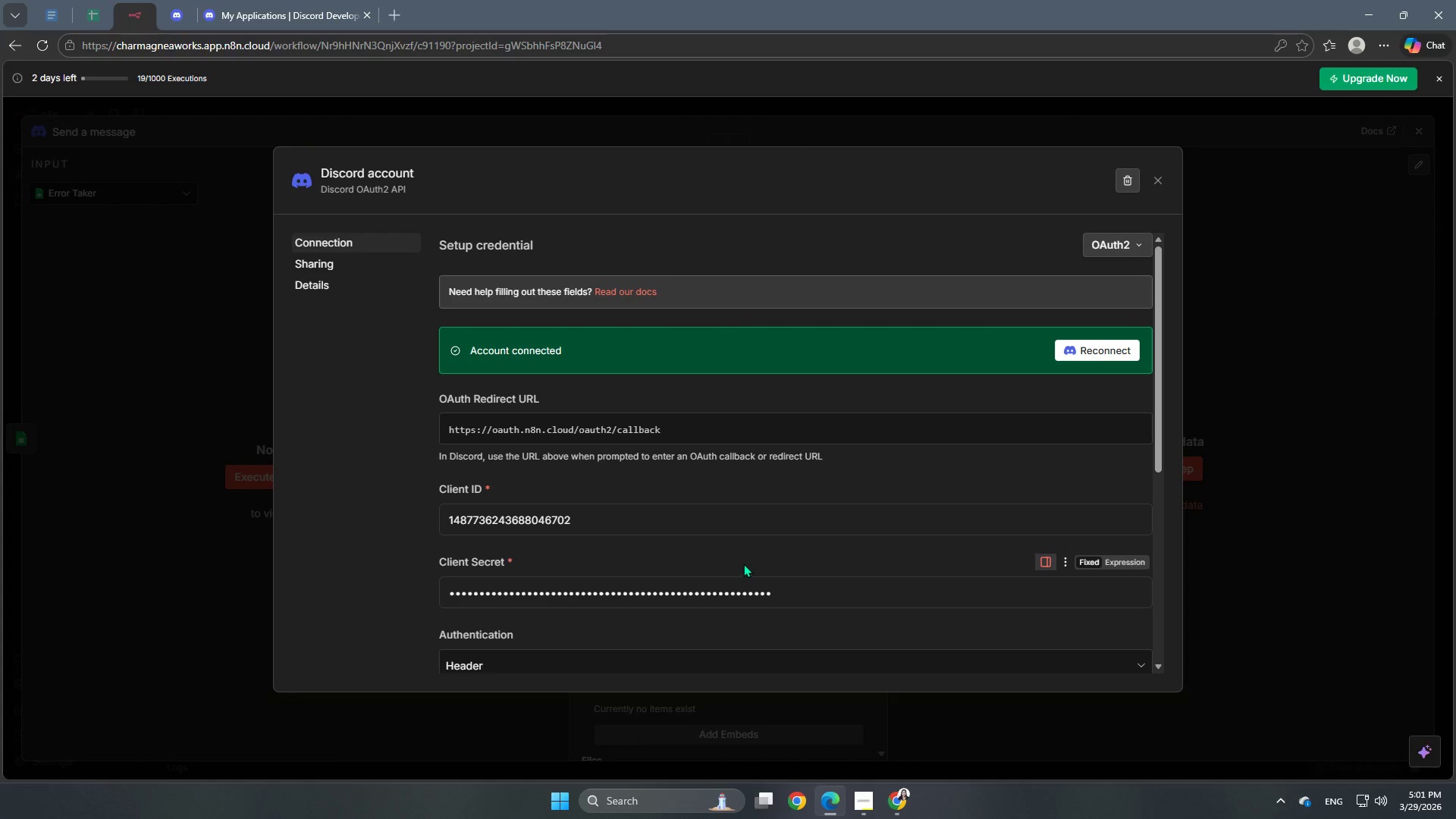 
scroll: coordinate [937, 549], scroll_direction: down, amount: 10.0
 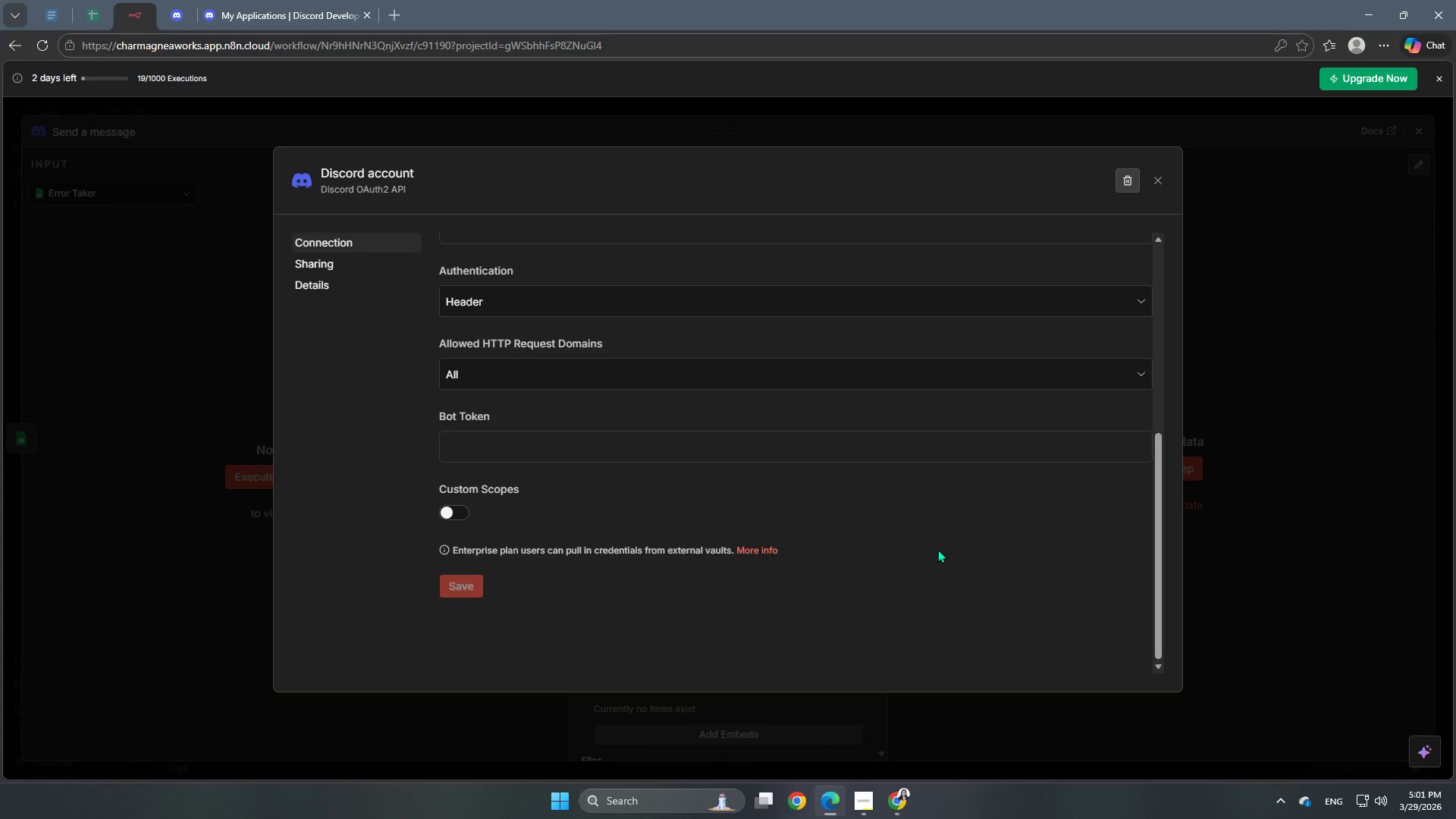 
scroll: coordinate [937, 549], scroll_direction: up, amount: 9.0
 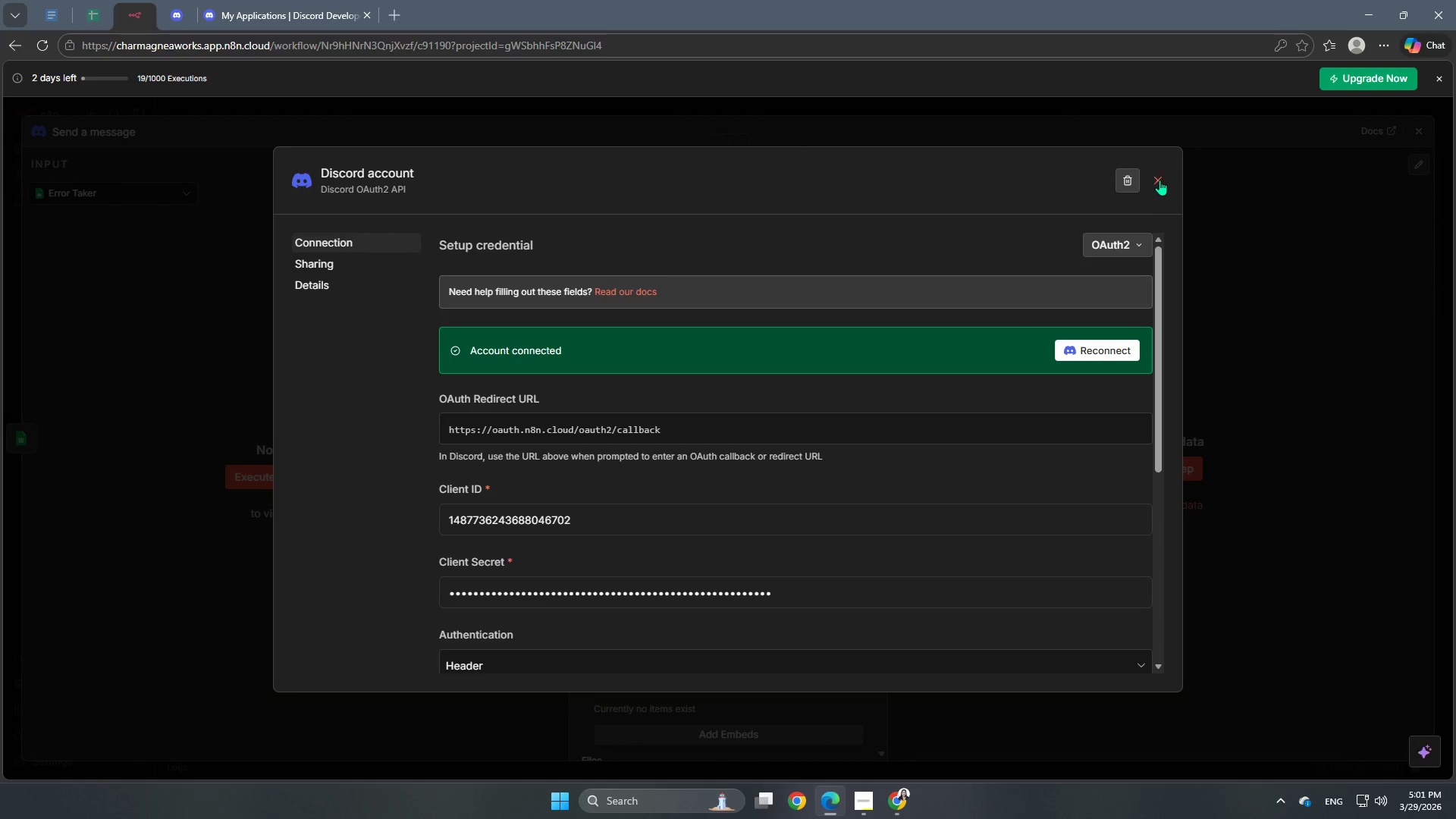 
left_click([1162, 177])
 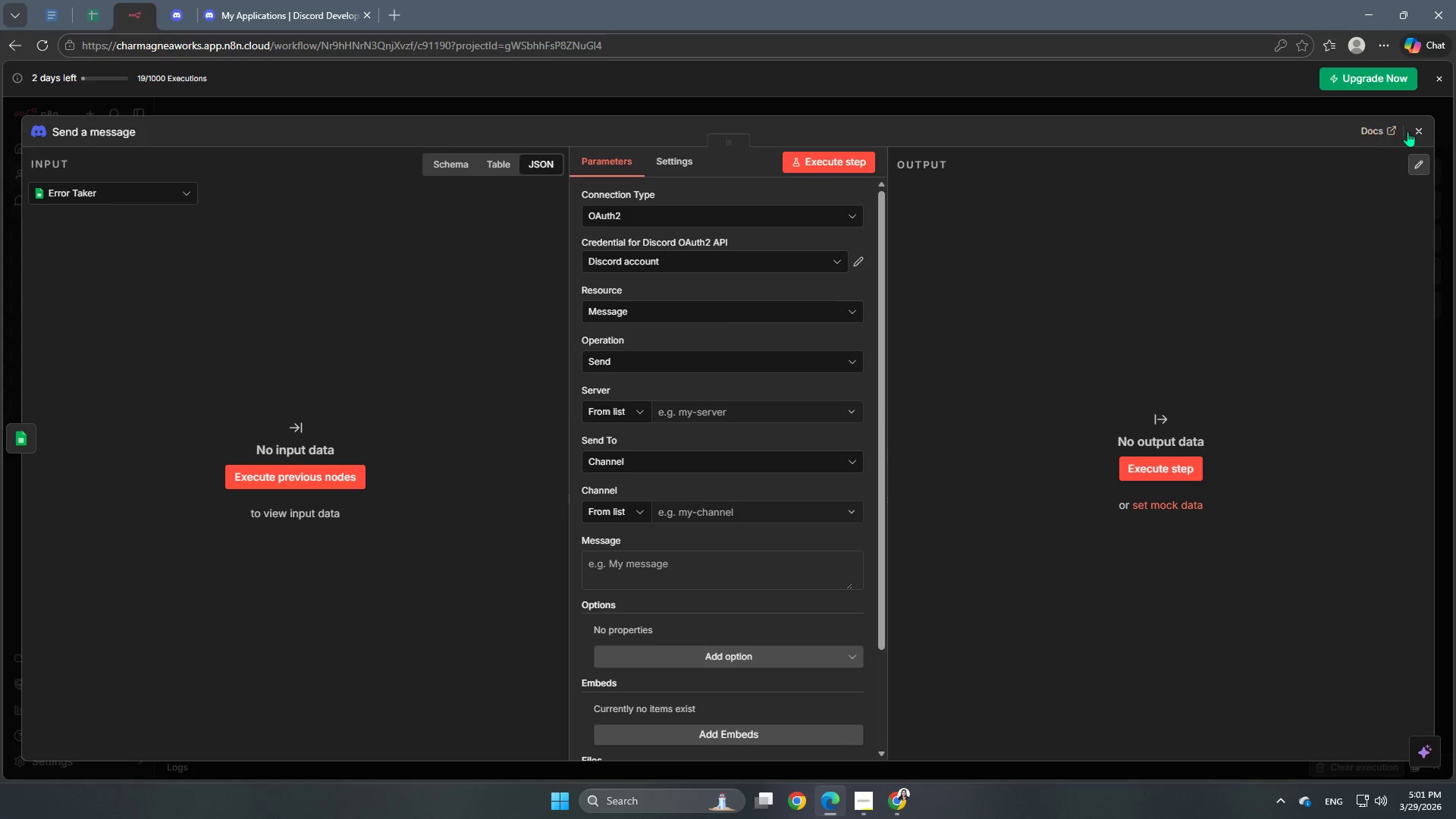 
left_click([1414, 130])
 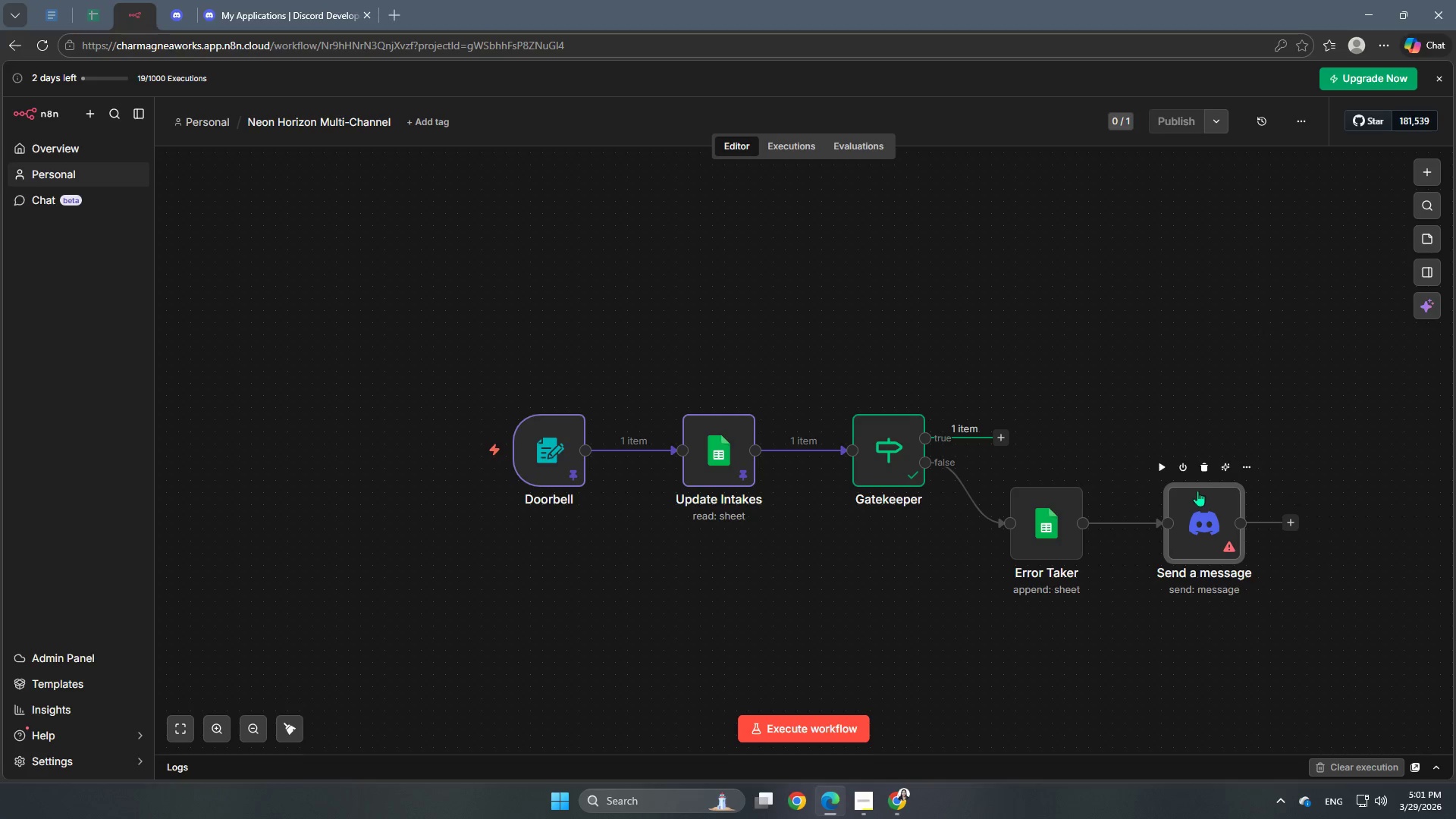 
left_click([1205, 466])
 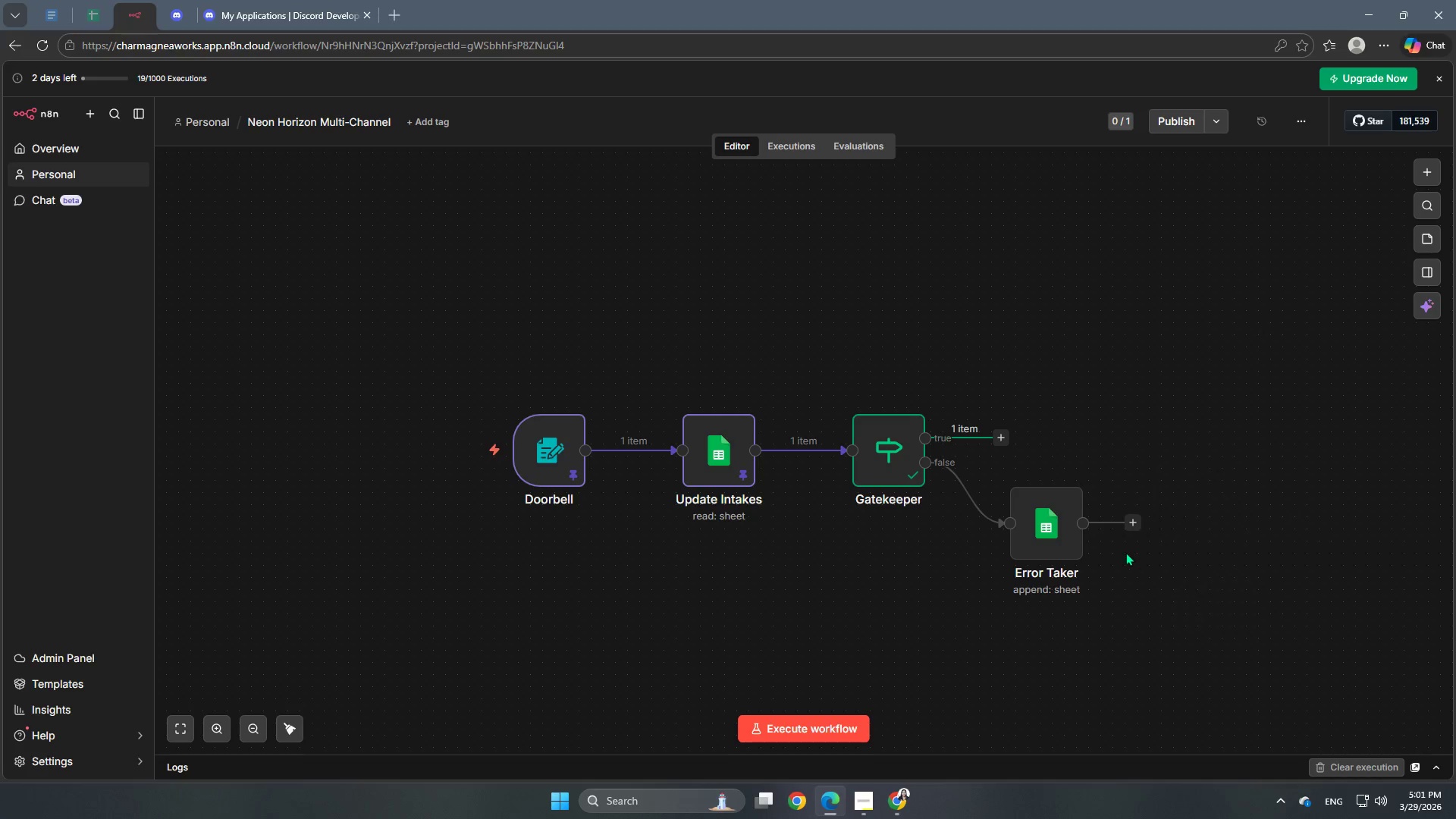 
left_click([1263, 592])
 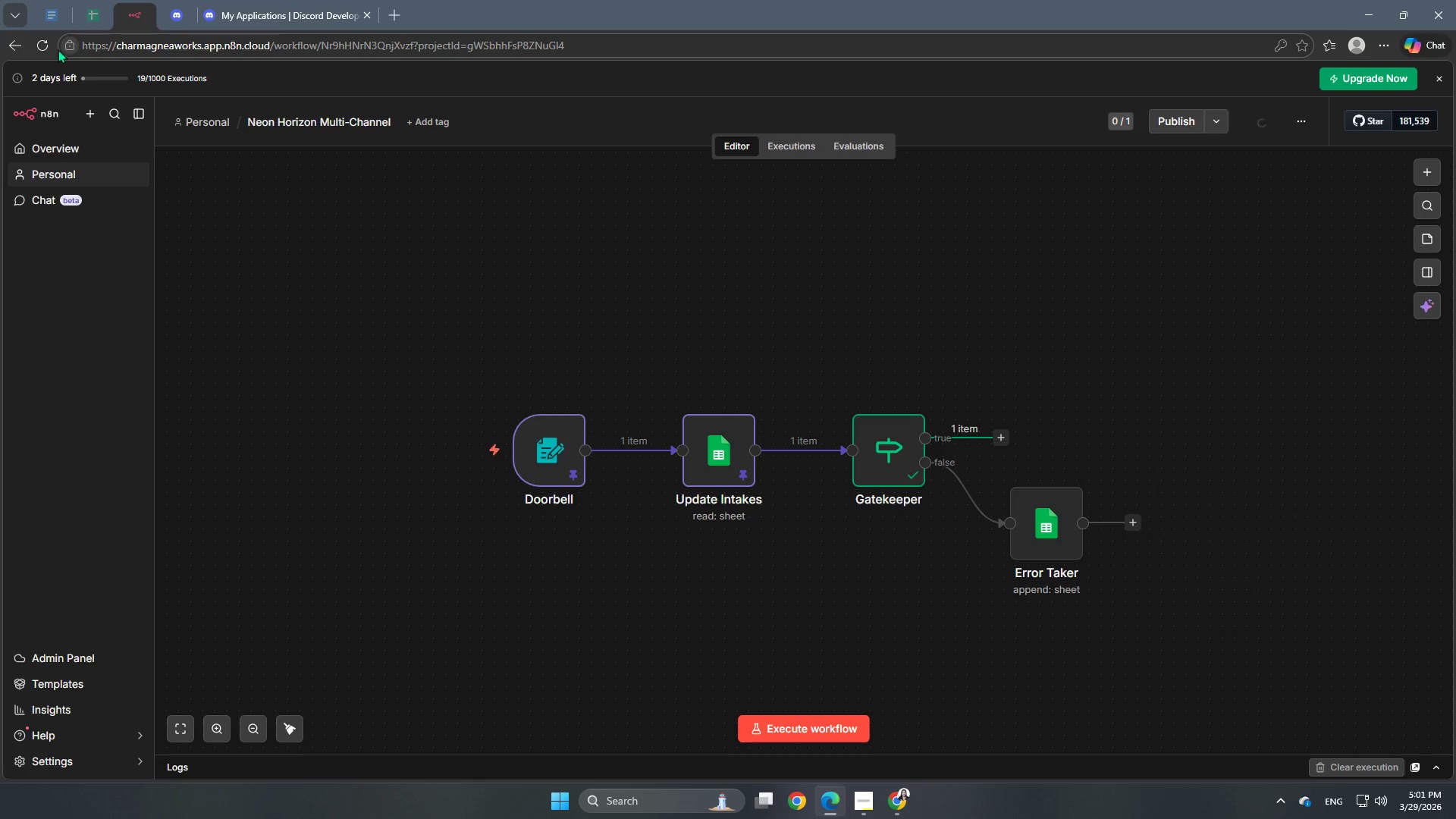 
left_click([42, 42])
 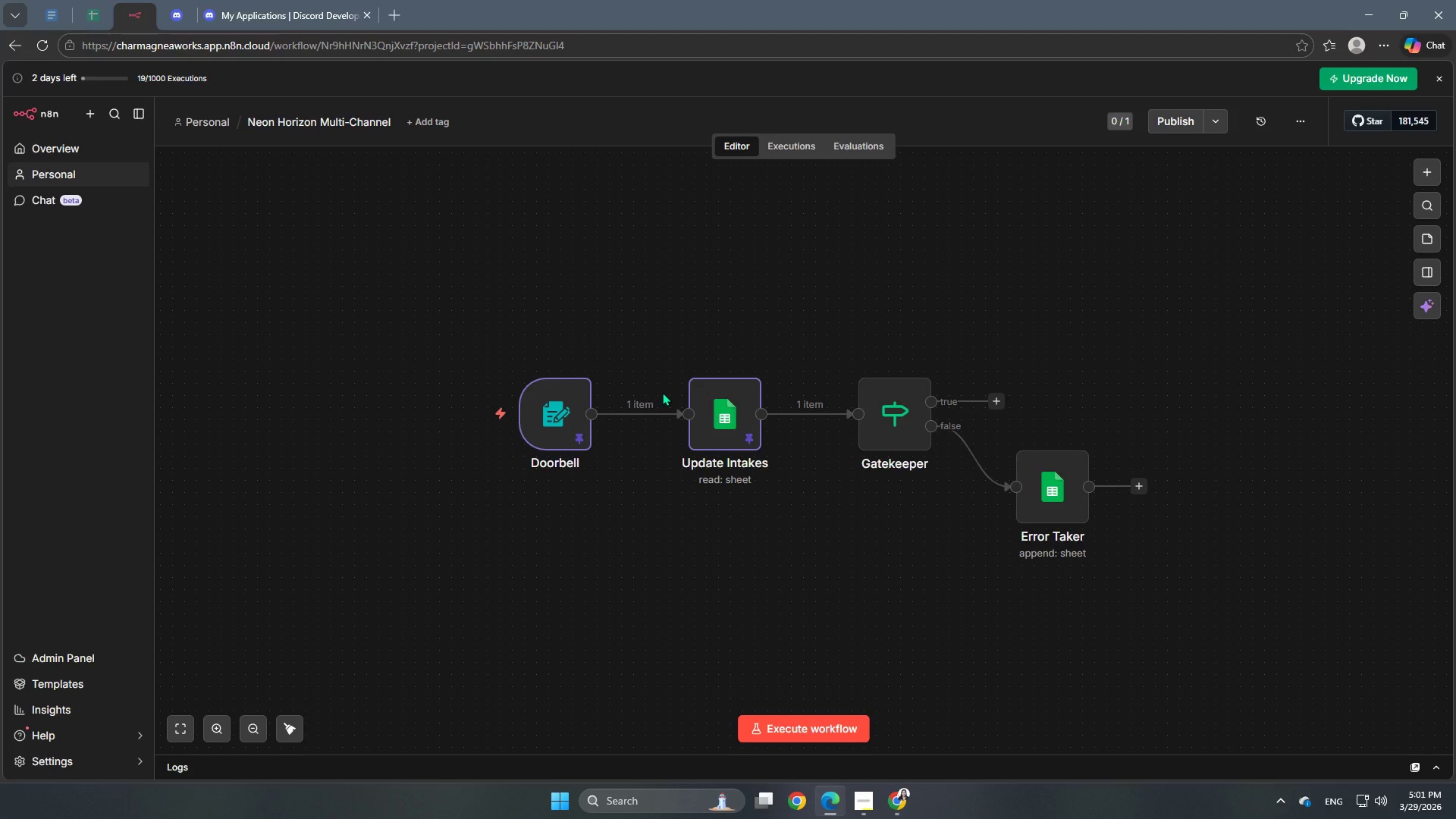 
wait(23.0)
 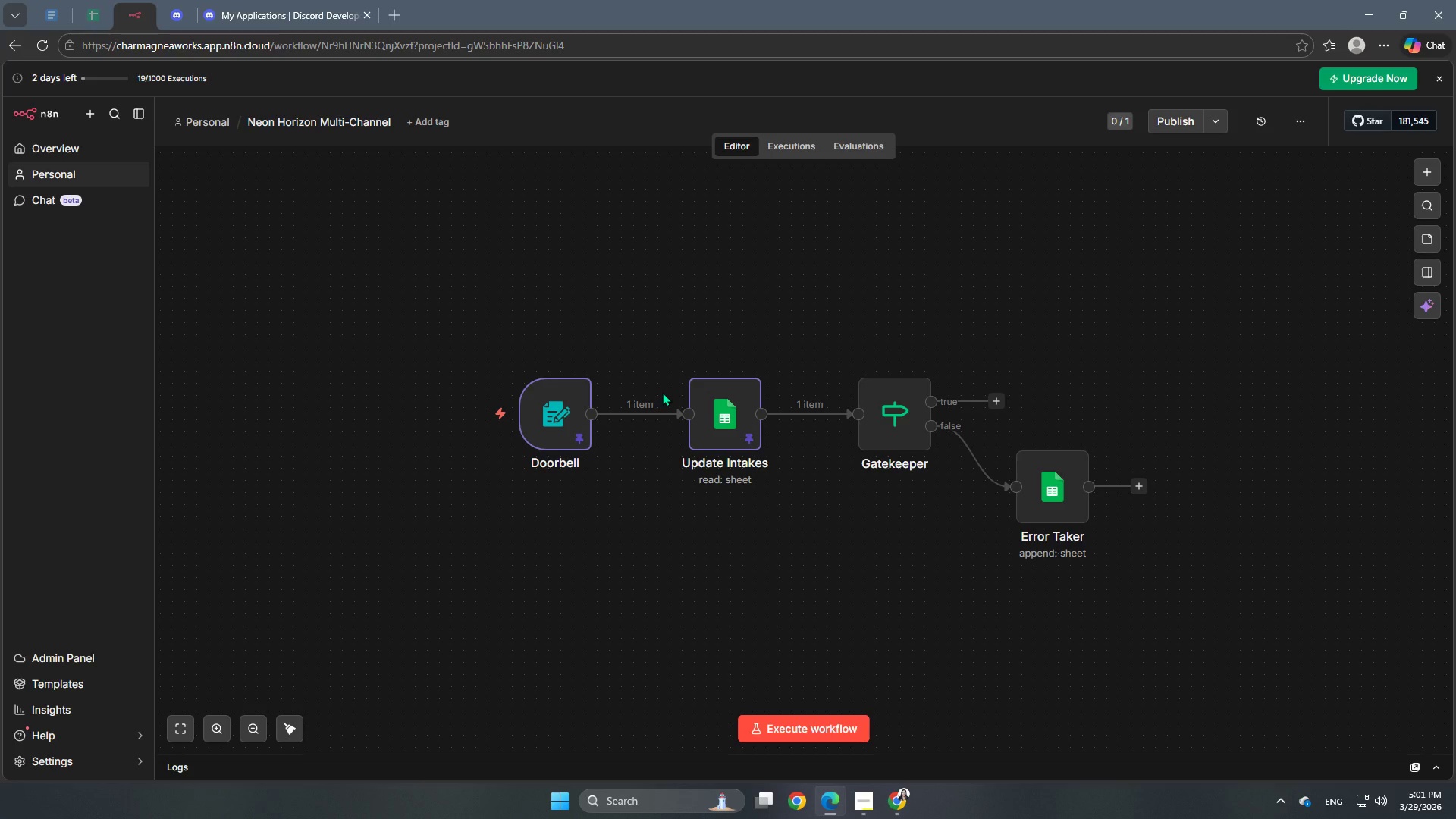 
left_click([1140, 491])
 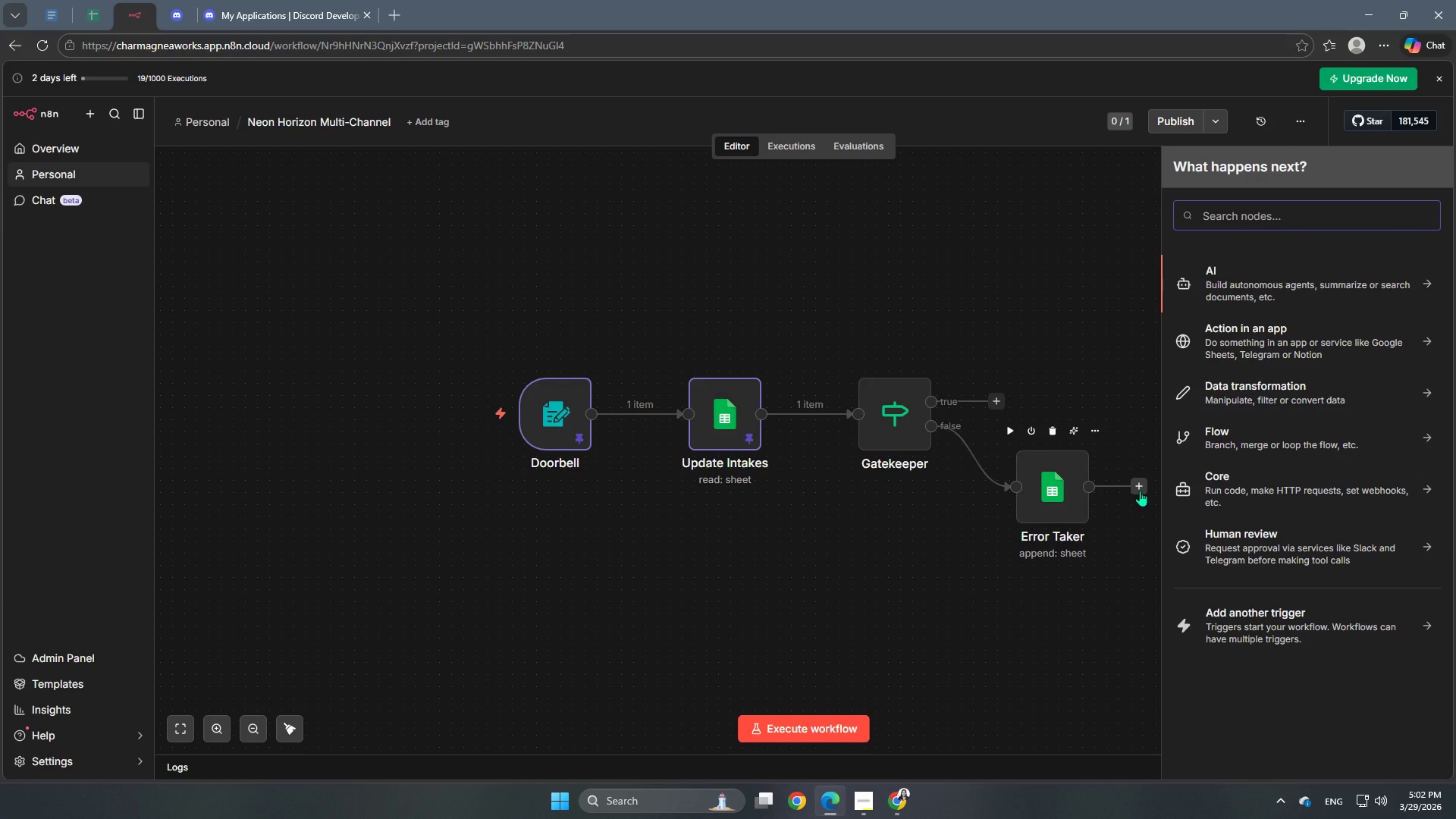 
type(disco)
 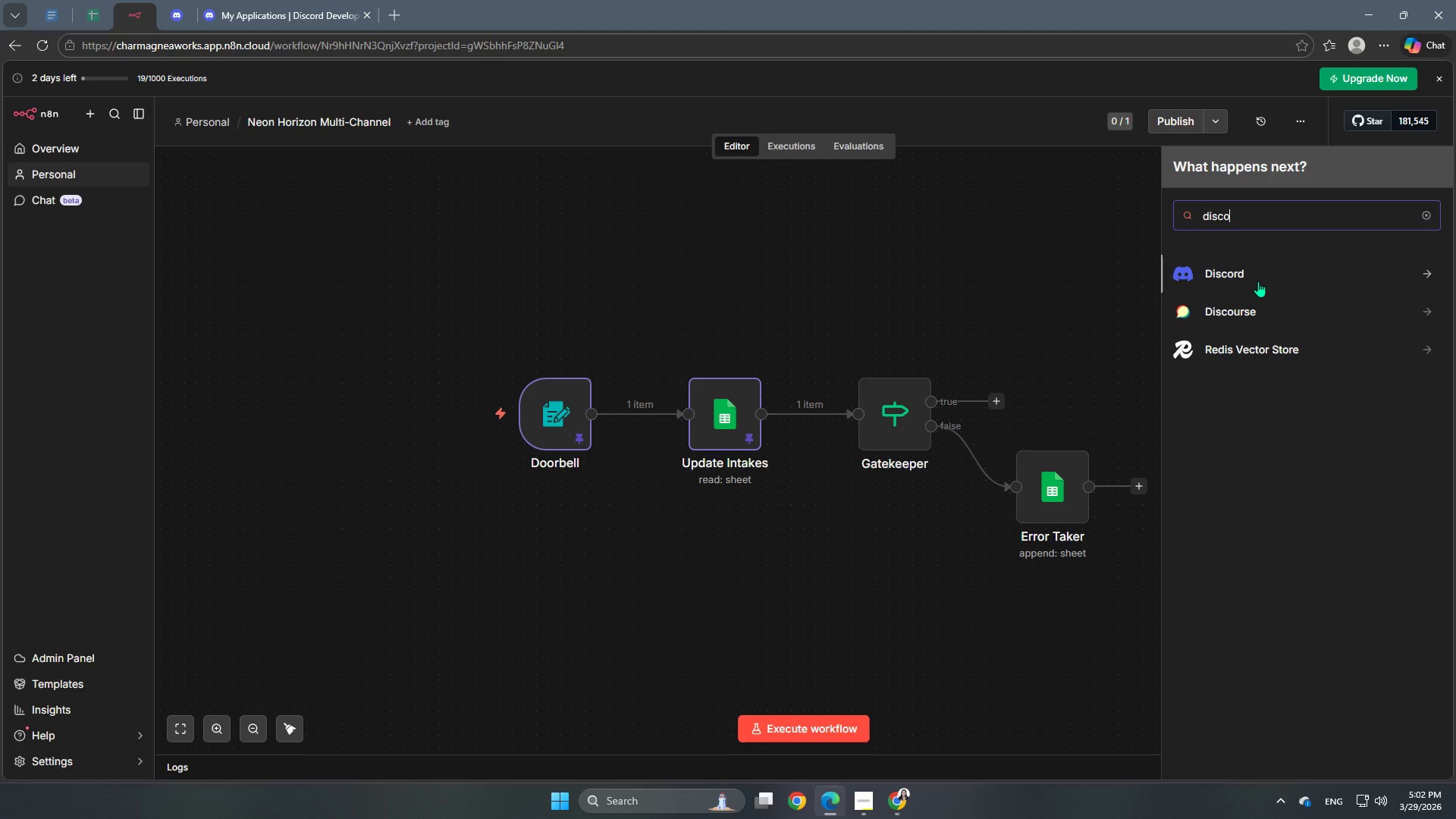 
left_click([1259, 281])
 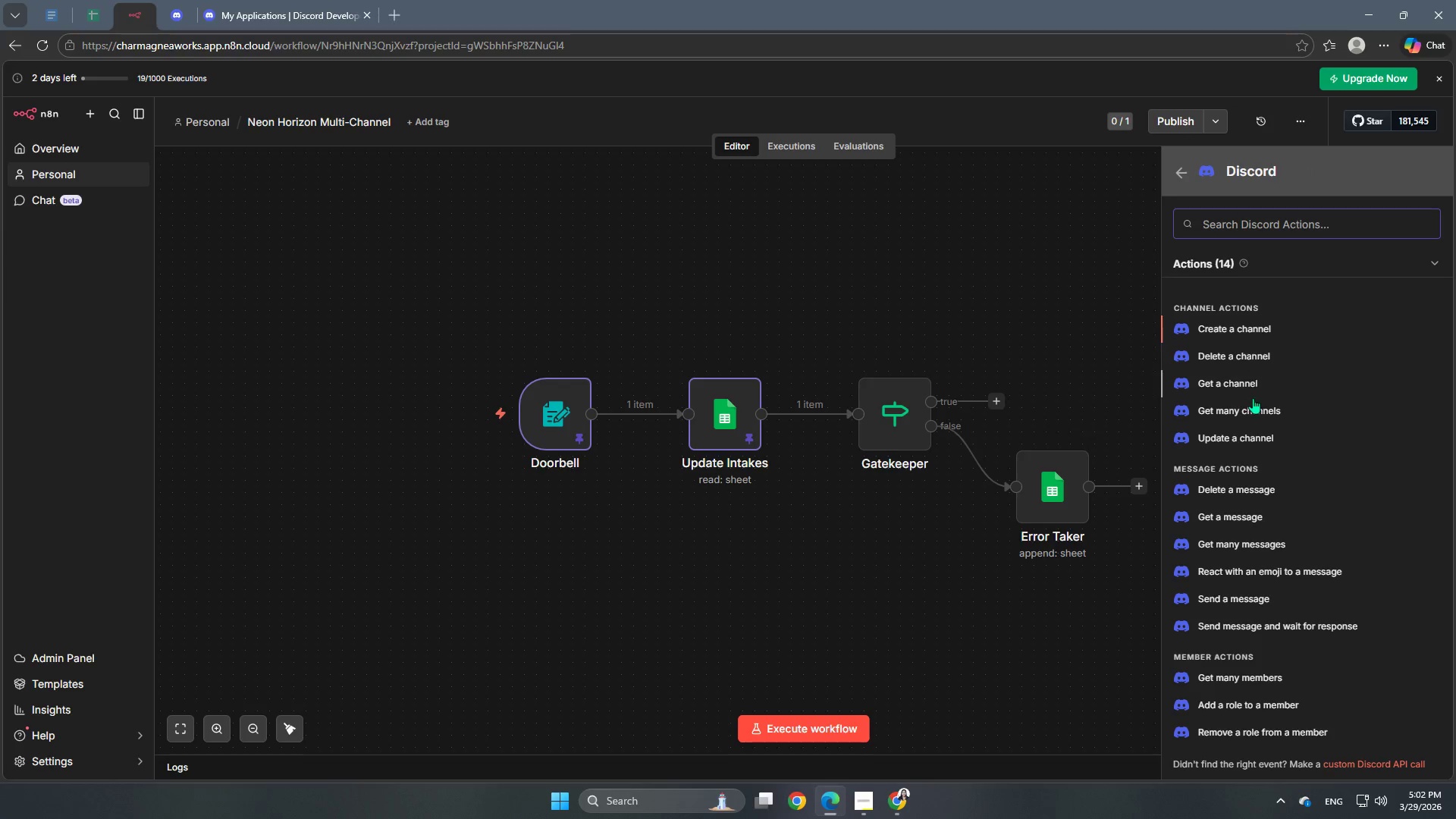 
scroll: coordinate [1260, 522], scroll_direction: down, amount: 3.0
 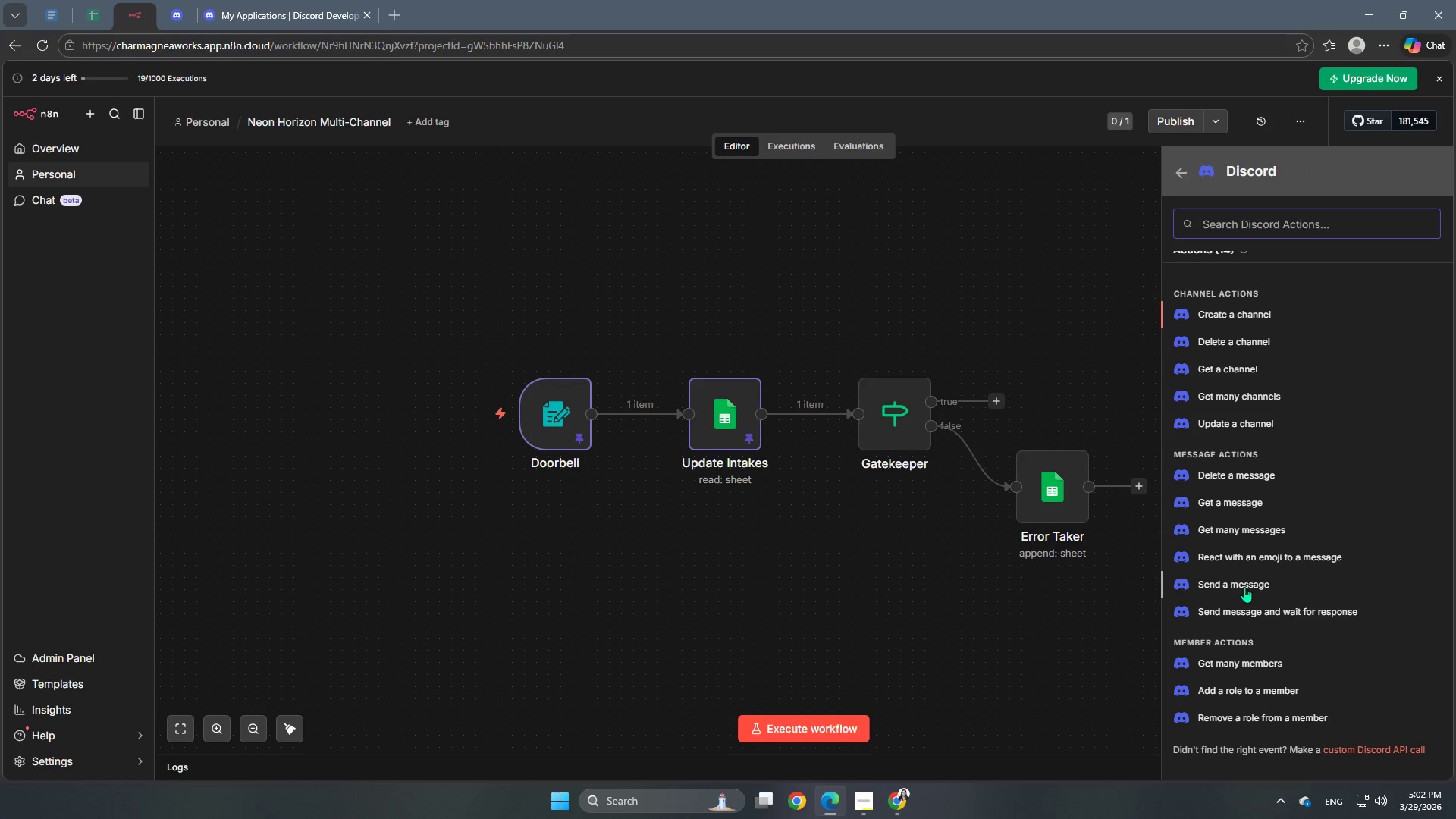 
left_click([1244, 587])
 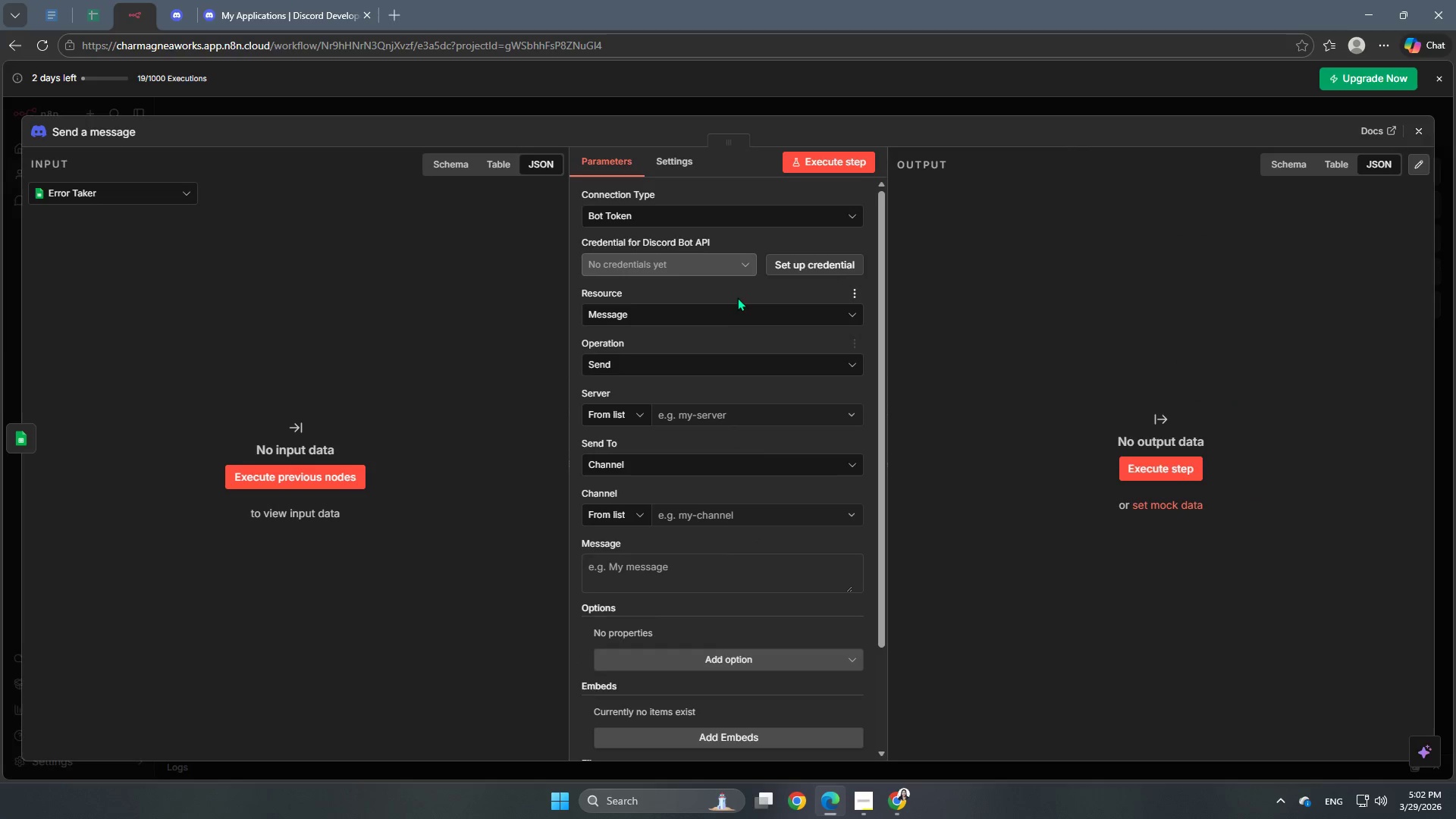 
left_click([808, 256])
 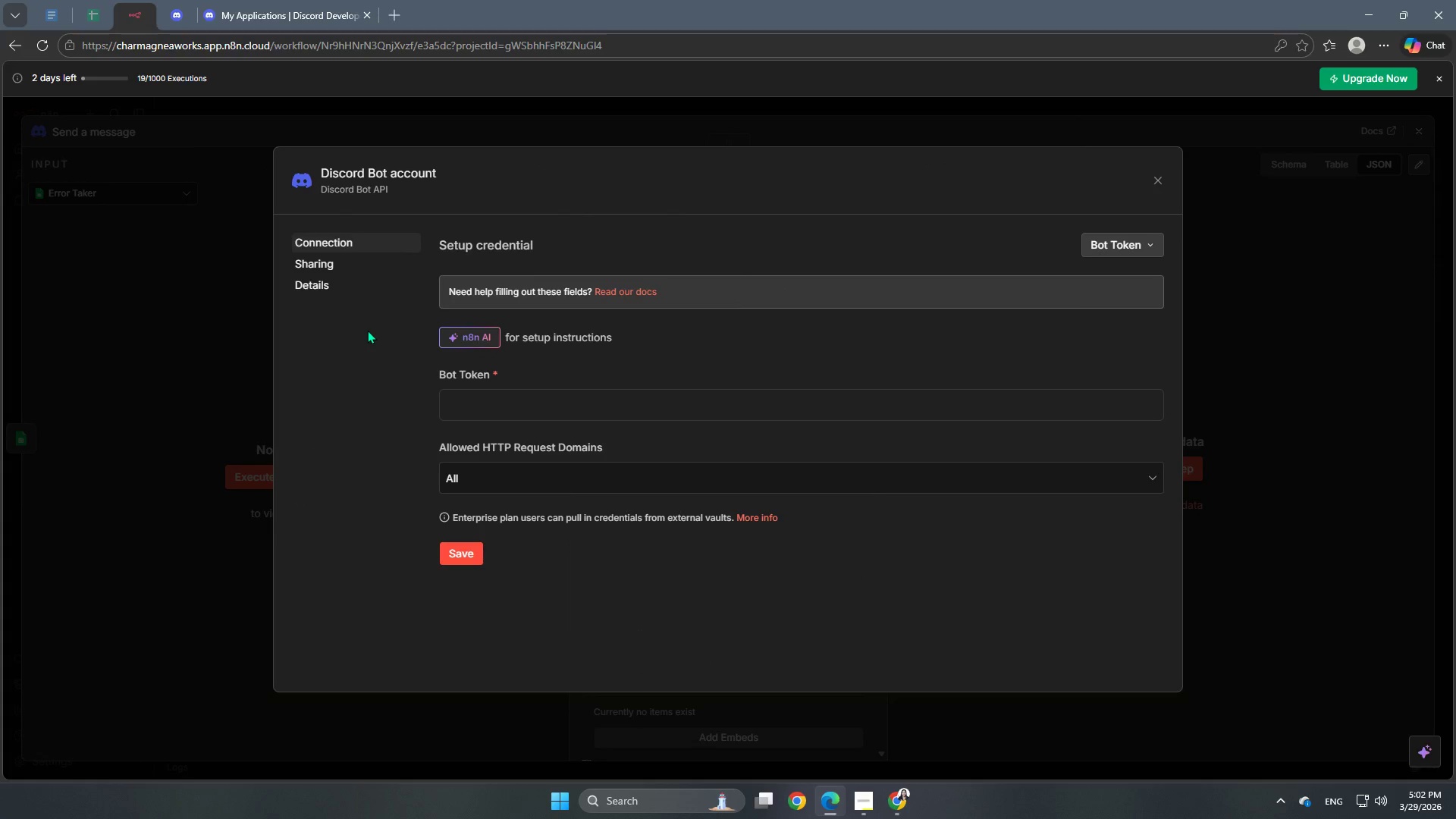 
scroll: coordinate [366, 329], scroll_direction: down, amount: 2.0
 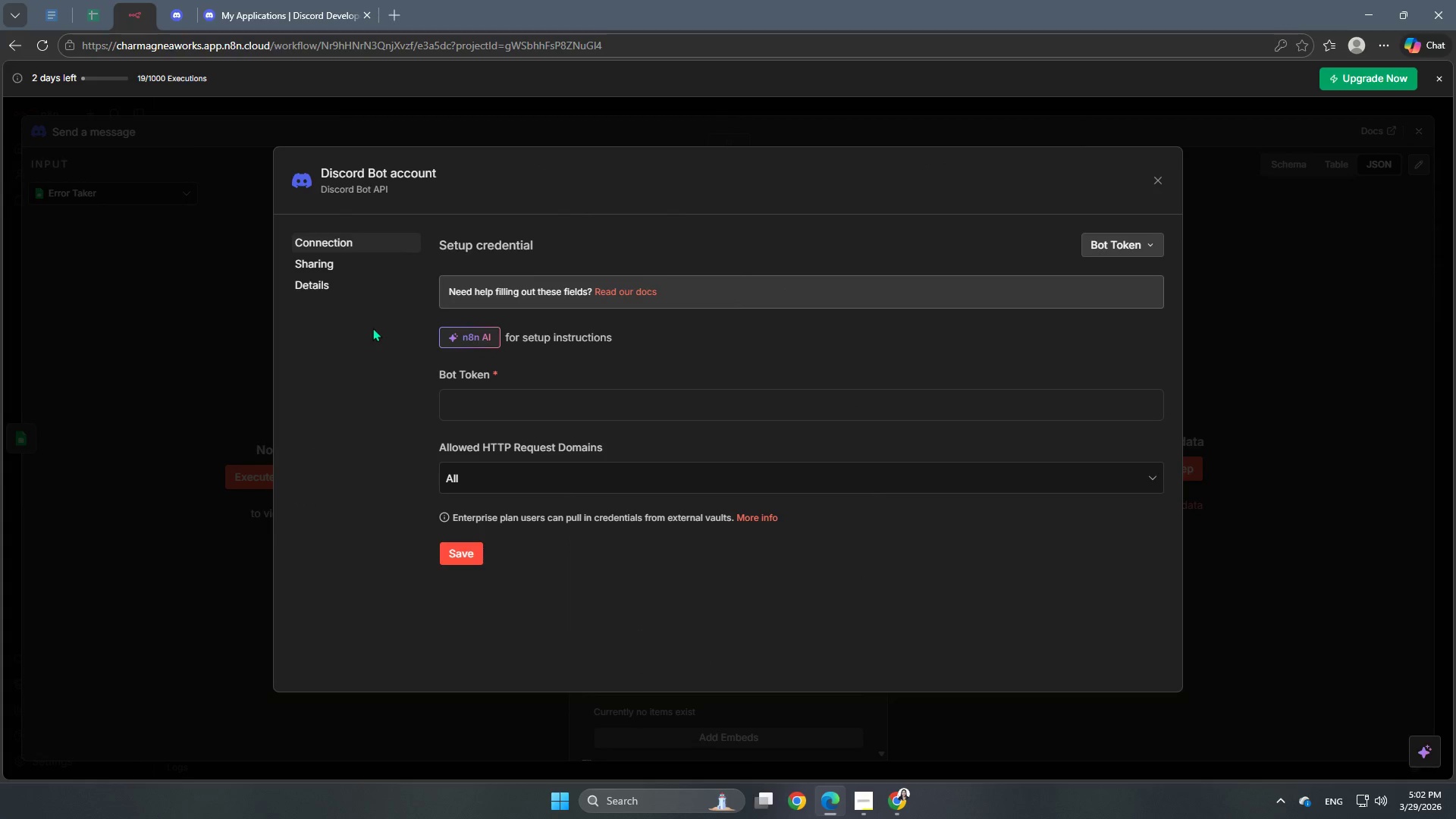 
scroll: coordinate [366, 329], scroll_direction: up, amount: 1.0
 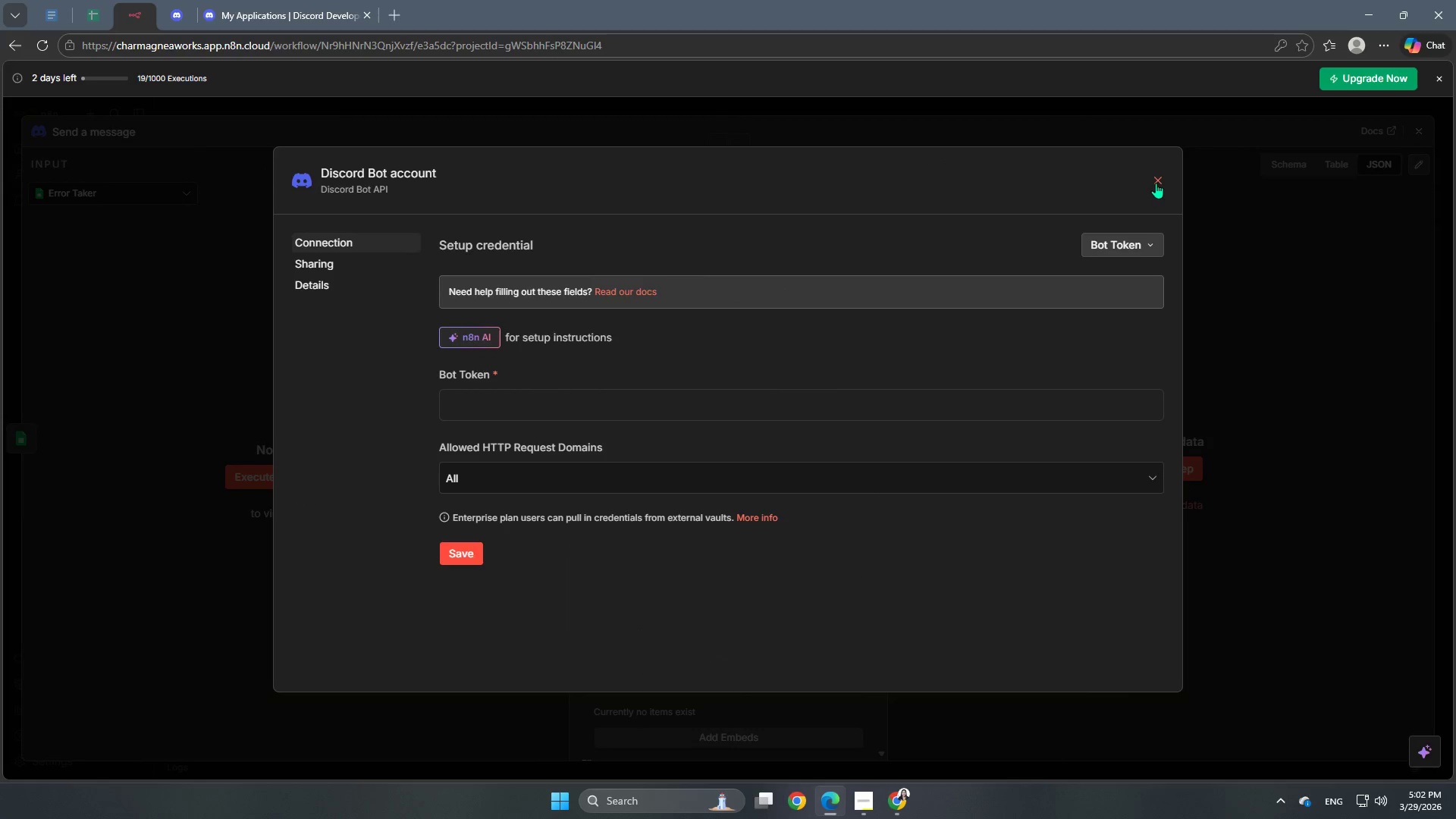 
left_click([1156, 183])
 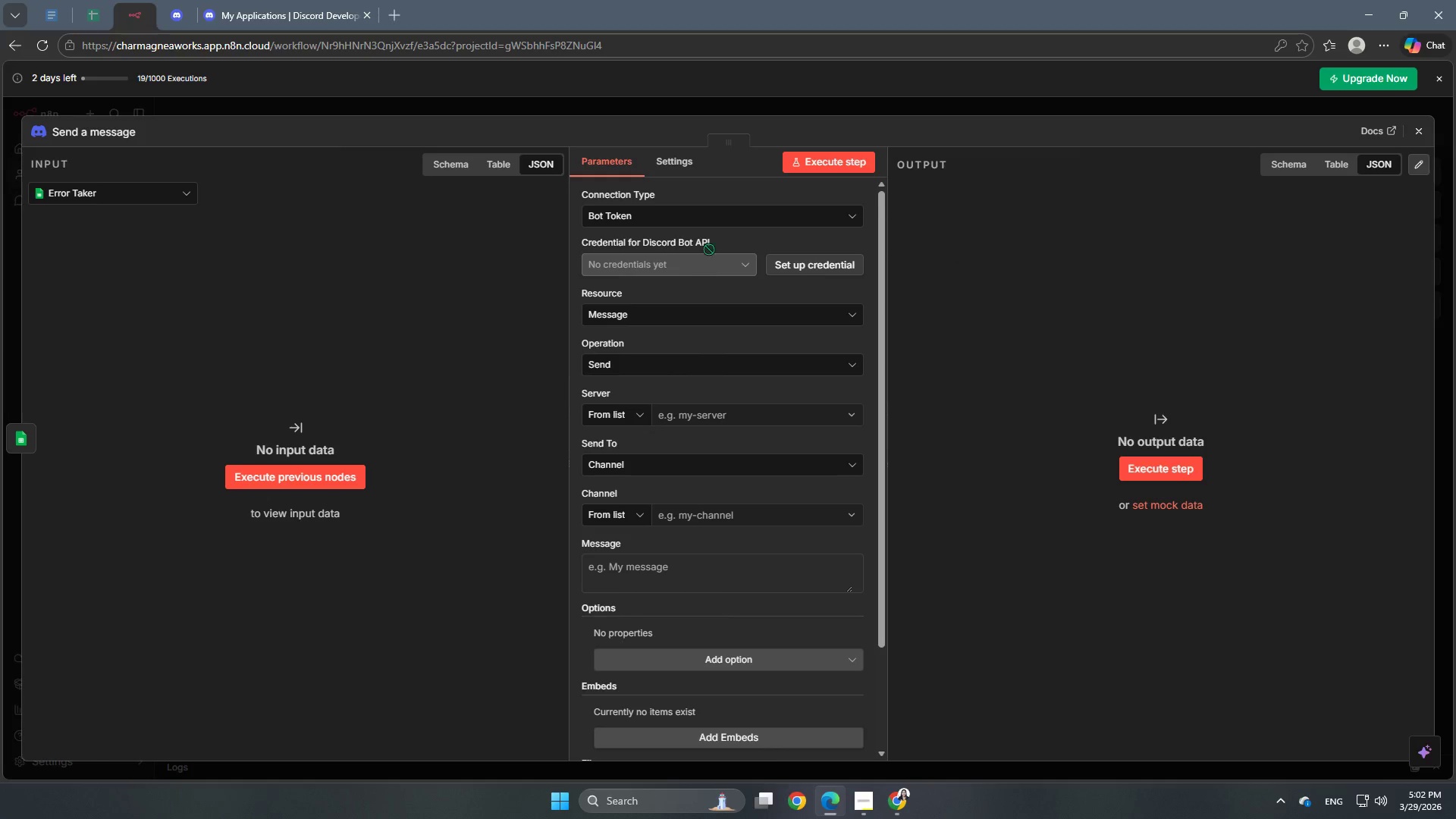 
left_click([722, 218])
 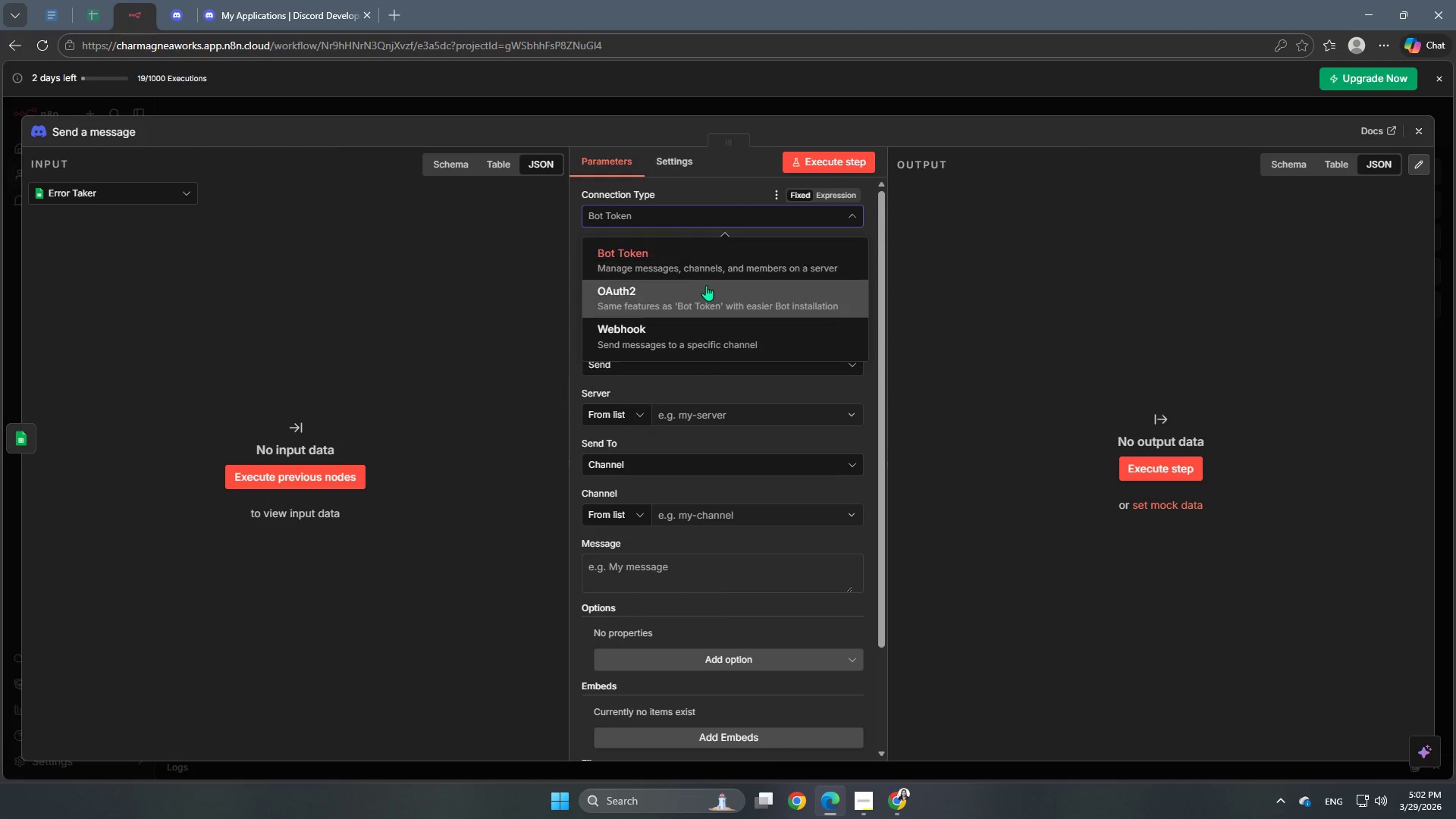 
left_click([704, 292])
 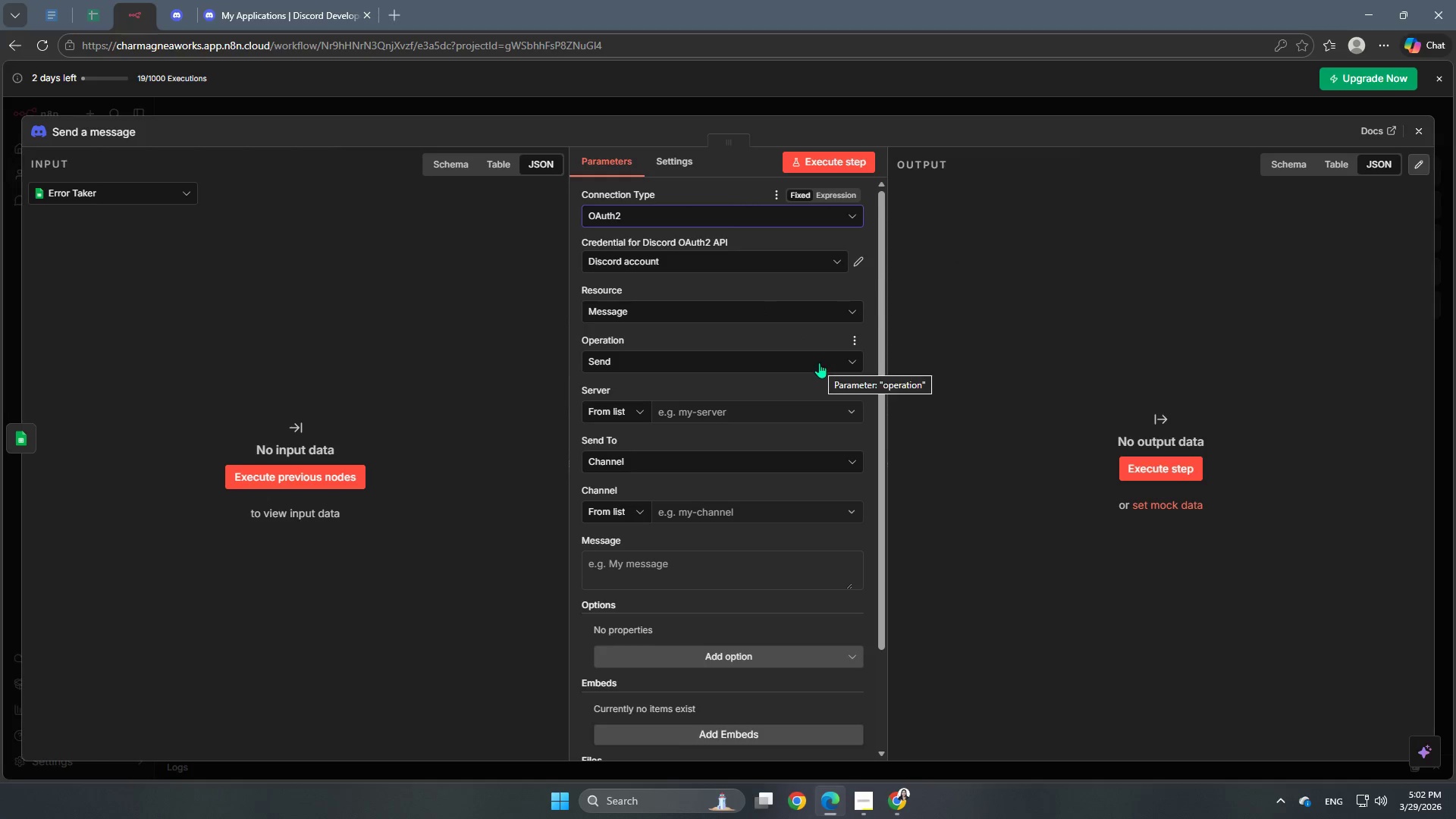 
scroll: coordinate [756, 344], scroll_direction: none, amount: 0.0
 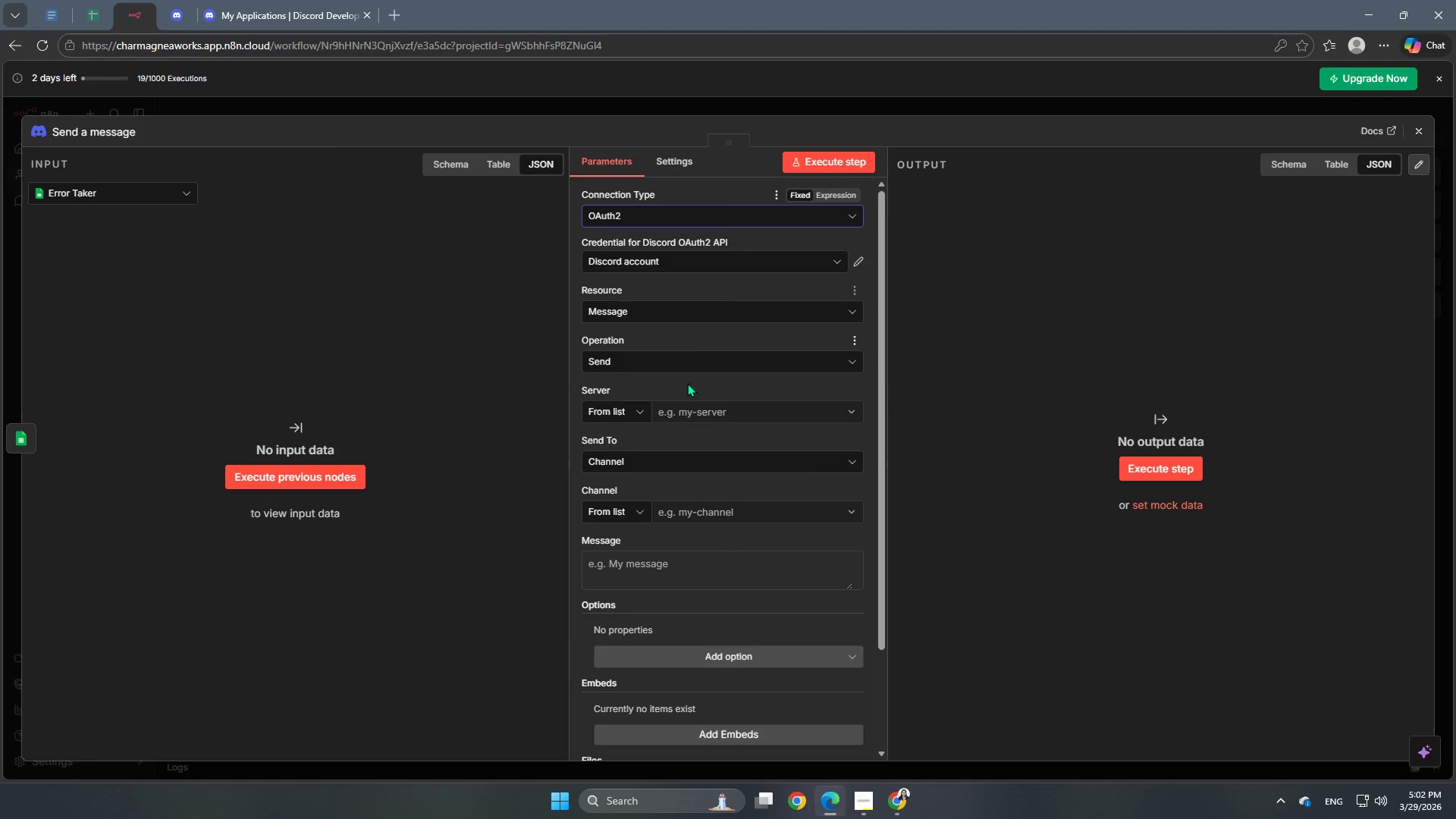 
left_click([702, 411])
 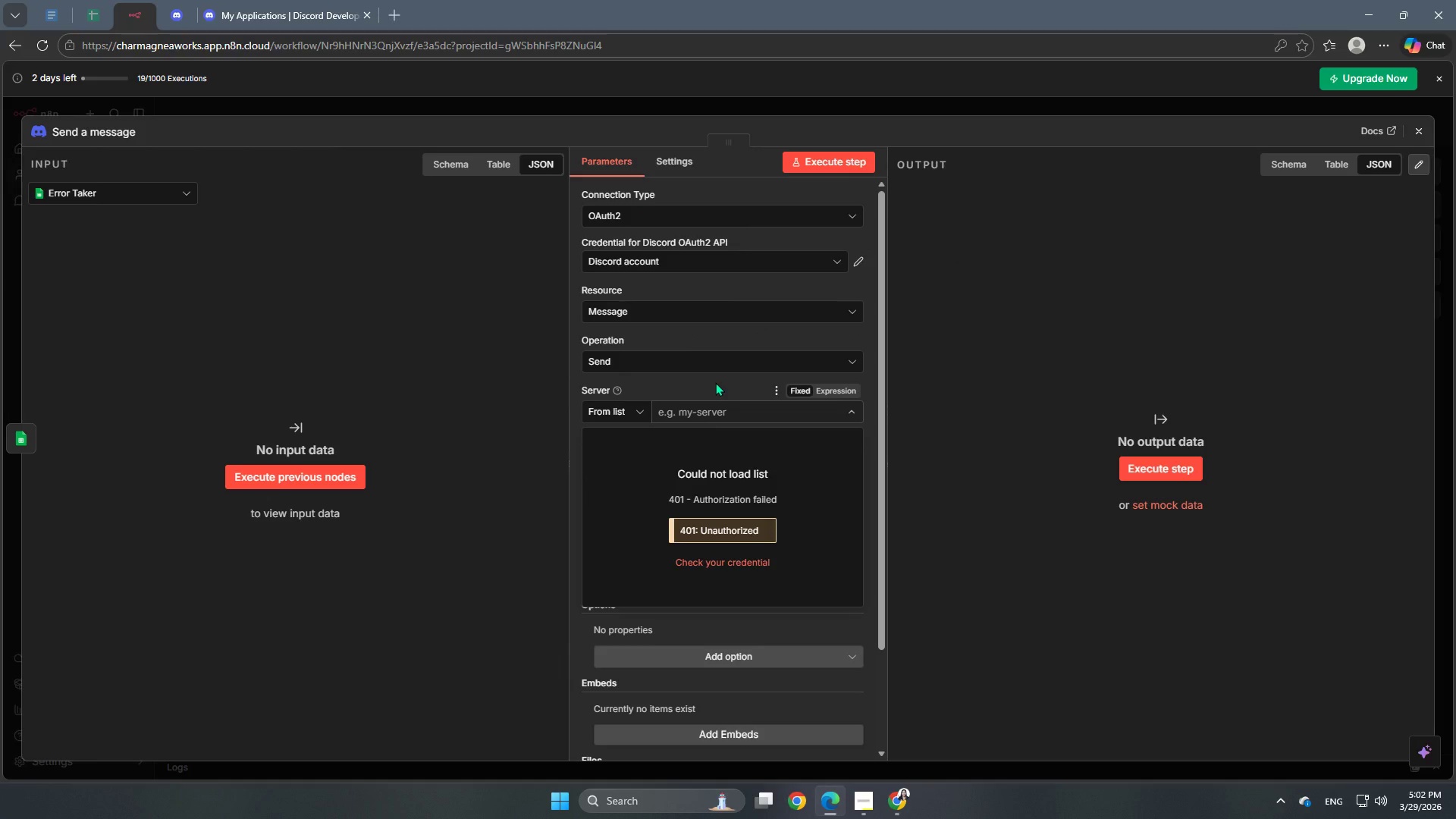 
wait(29.52)
 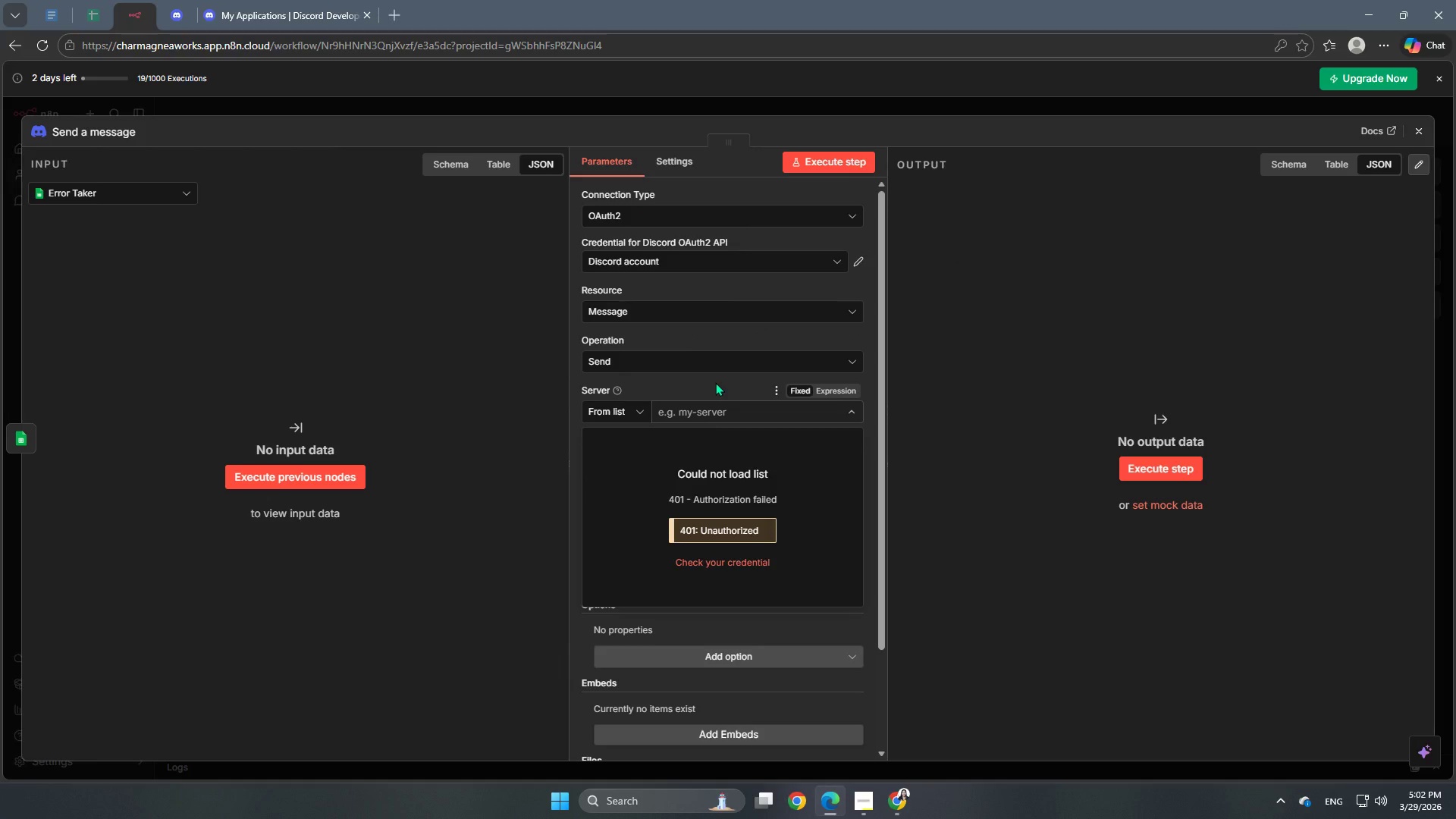 
scroll: coordinate [750, 682], scroll_direction: down, amount: 8.0
 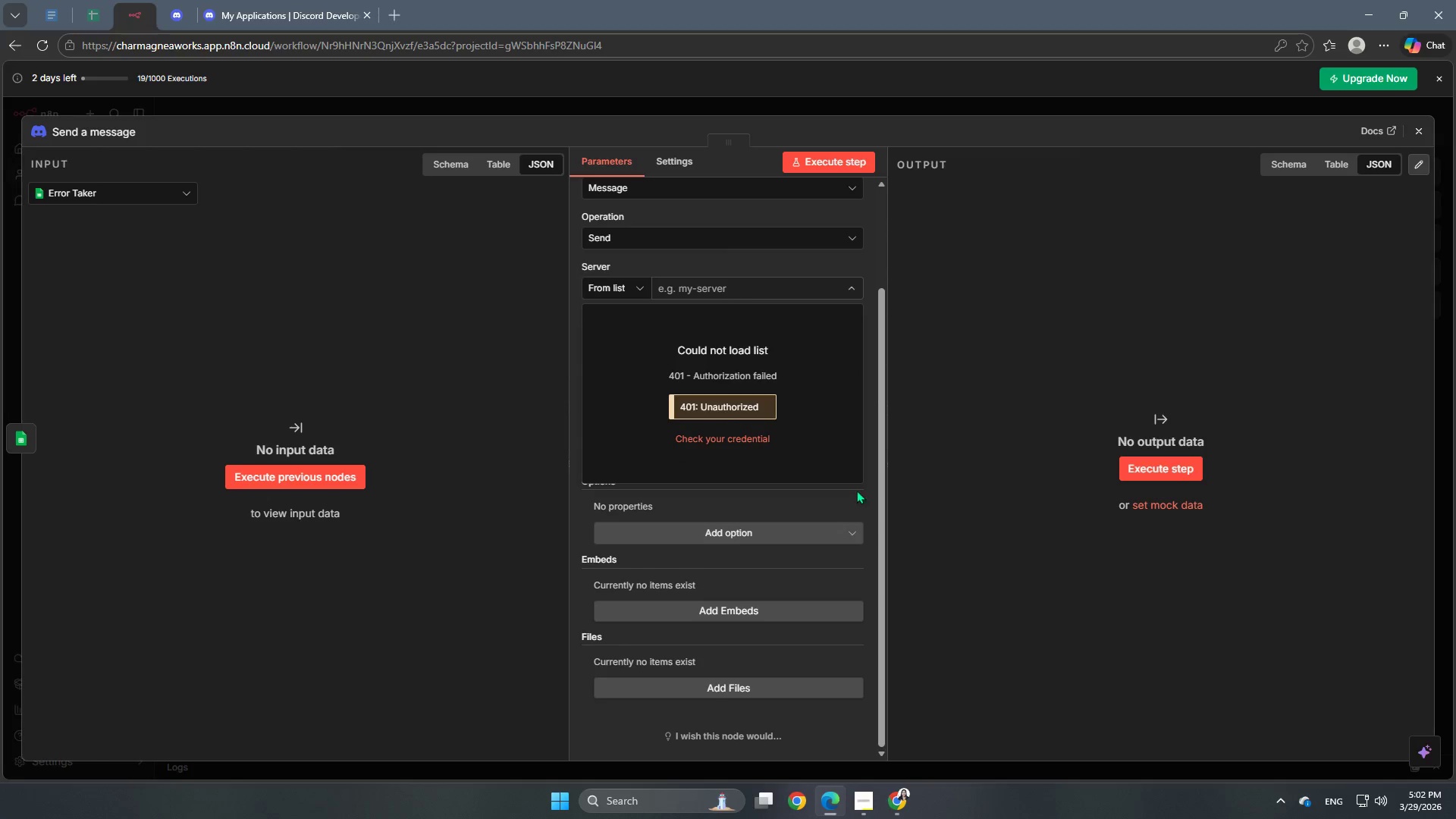 
scroll: coordinate [802, 598], scroll_direction: up, amount: 4.0
 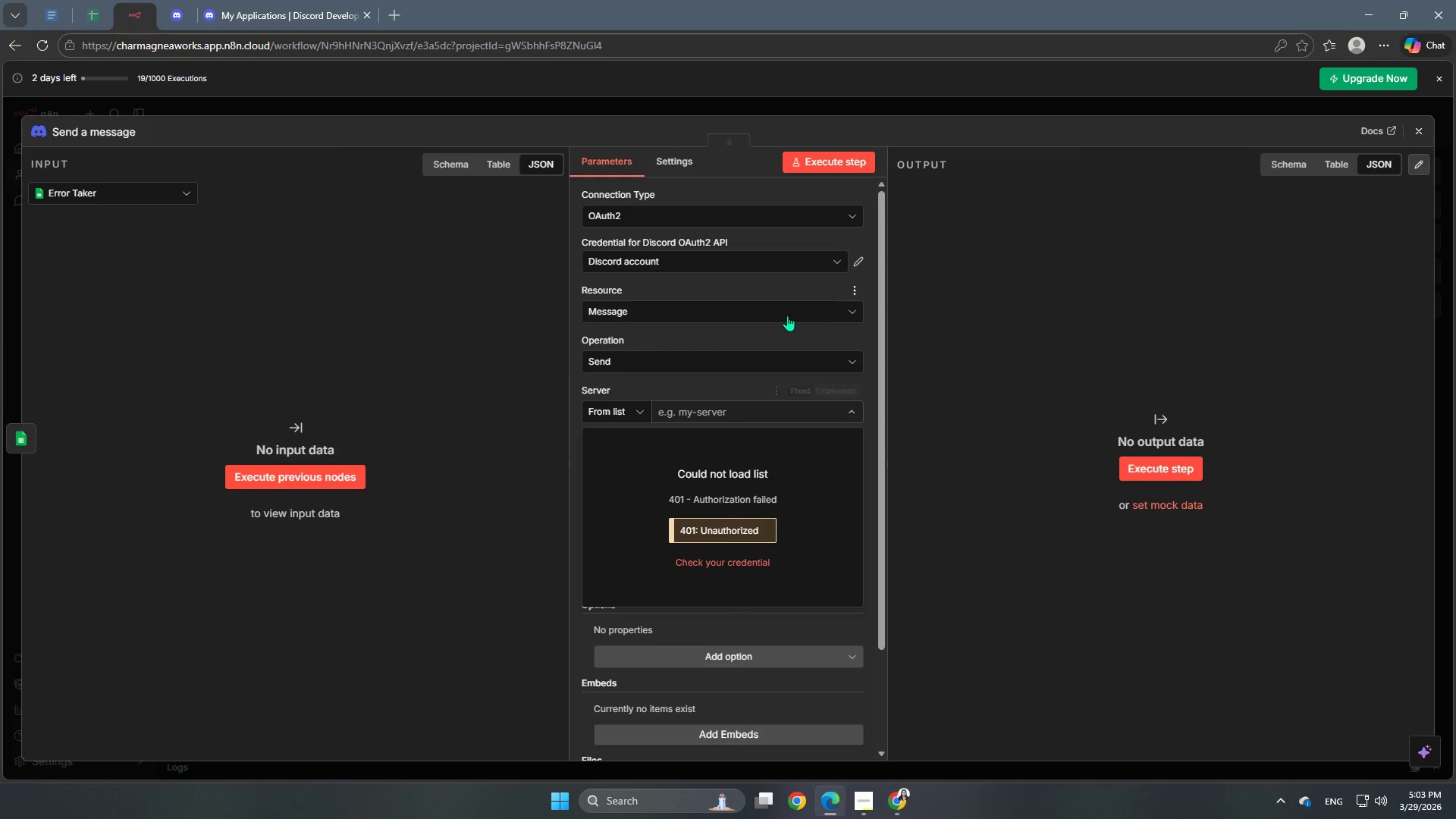 
wait(49.06)
 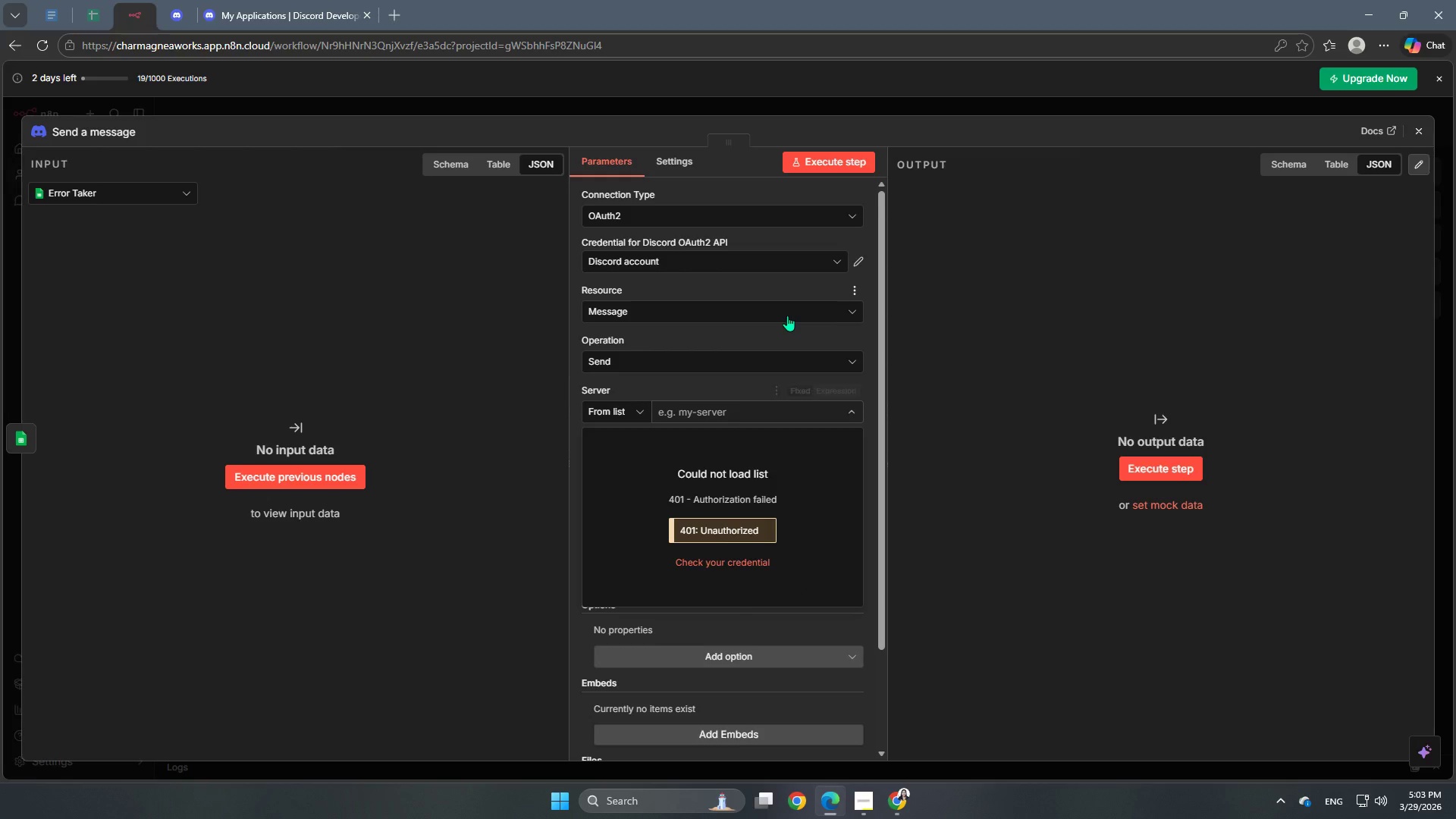 
left_click([851, 263])
 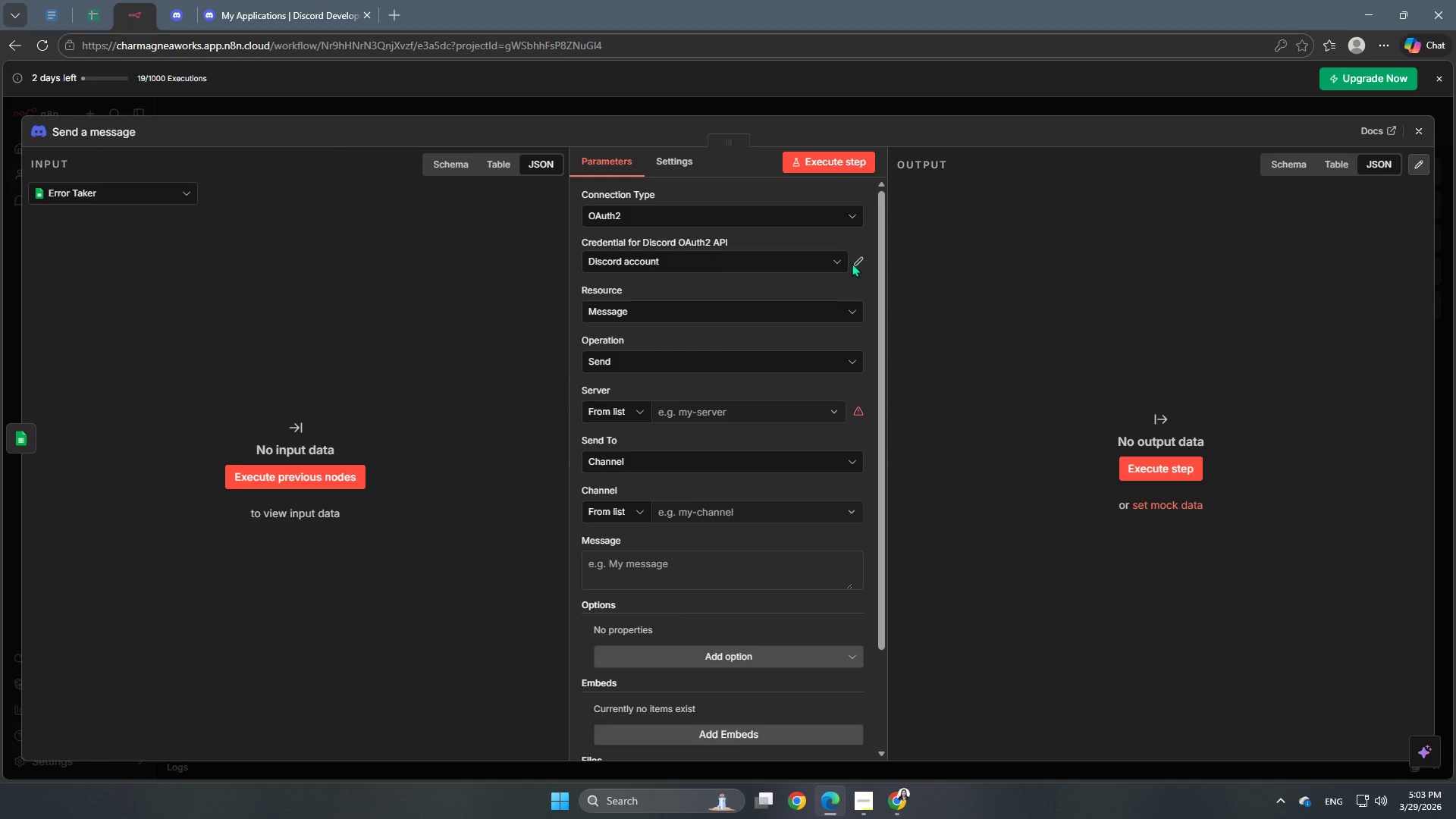 
left_click([854, 263])
 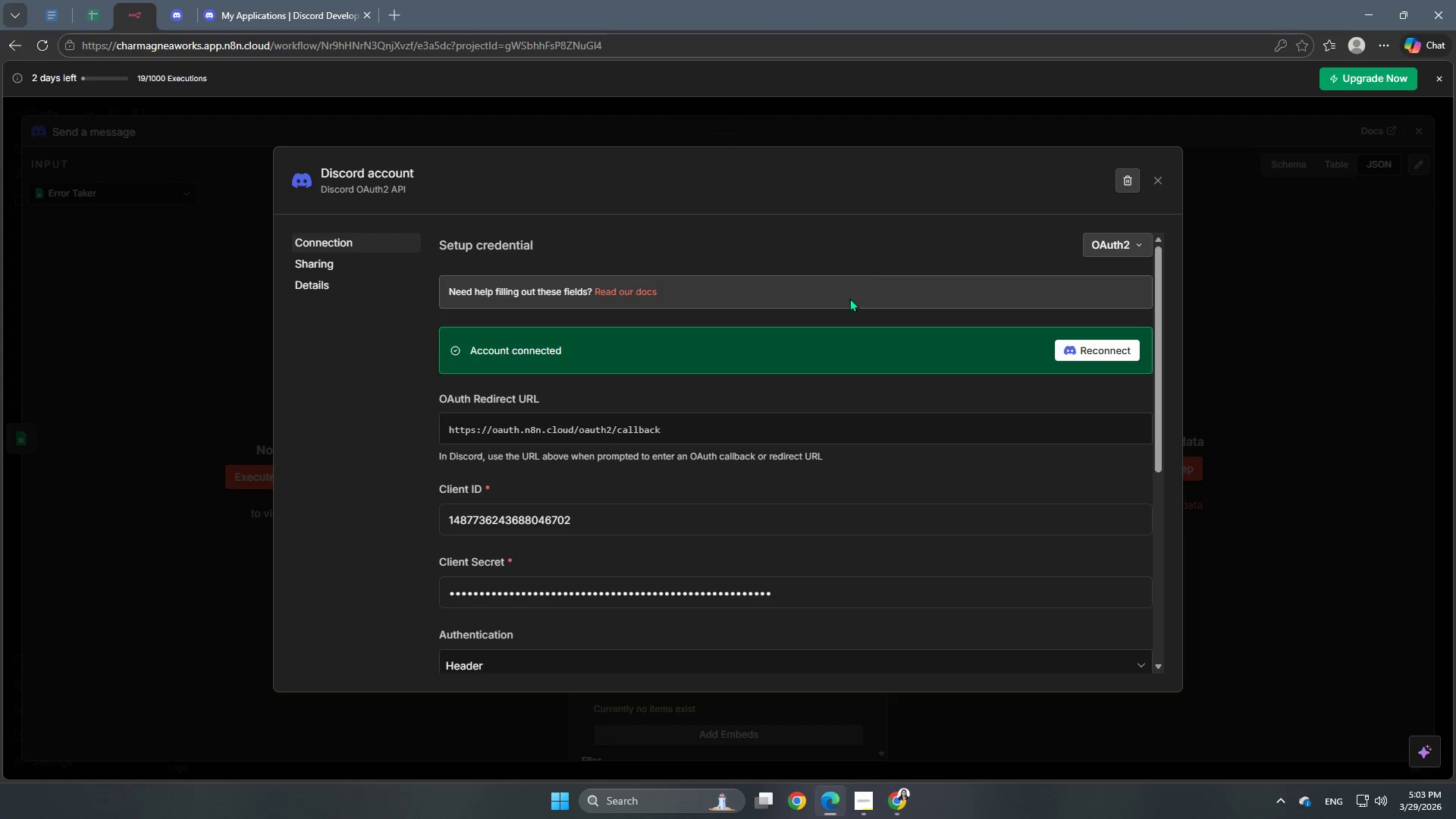 
scroll: coordinate [867, 582], scroll_direction: down, amount: 4.0
 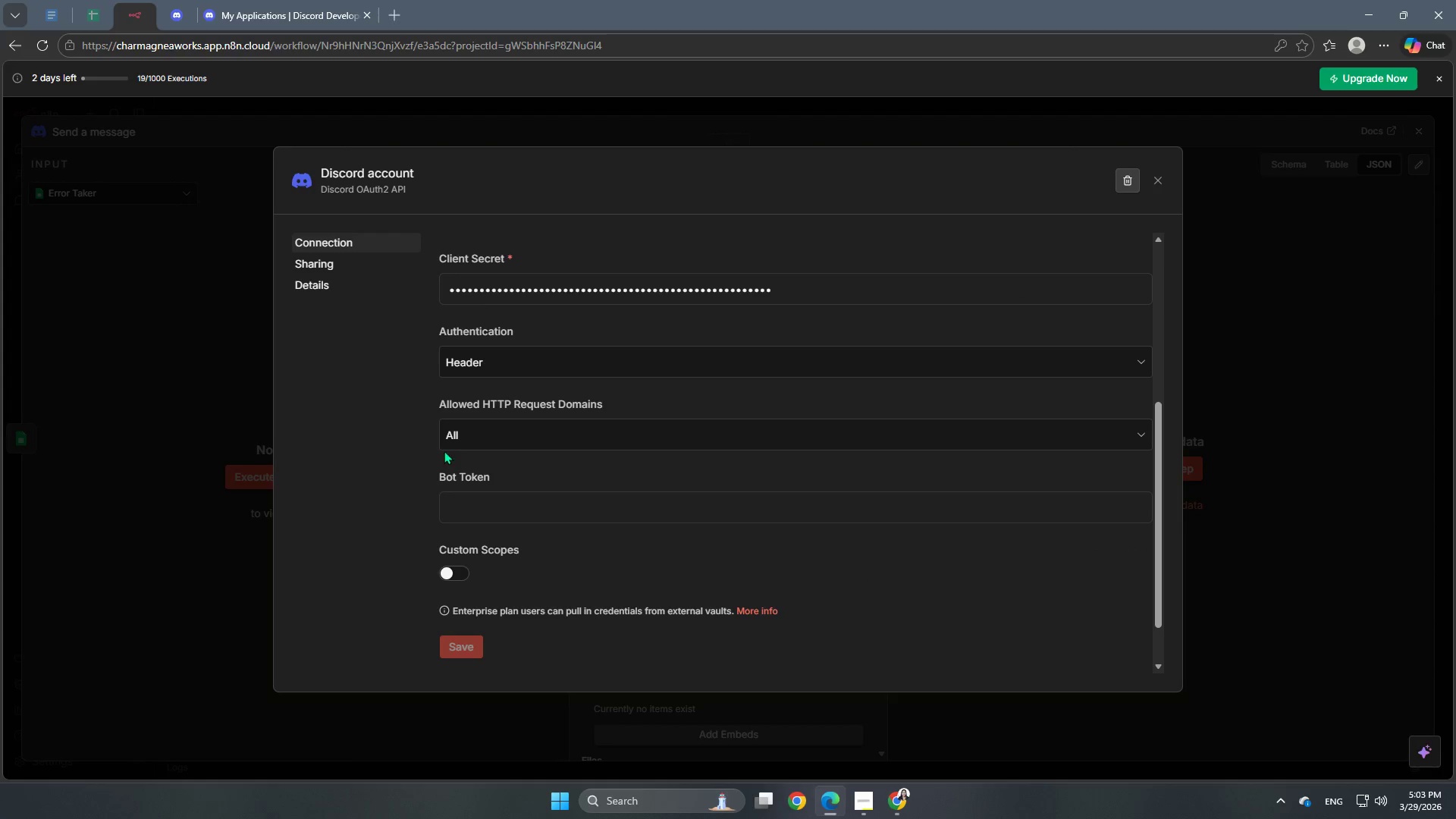 
left_click([498, 427])
 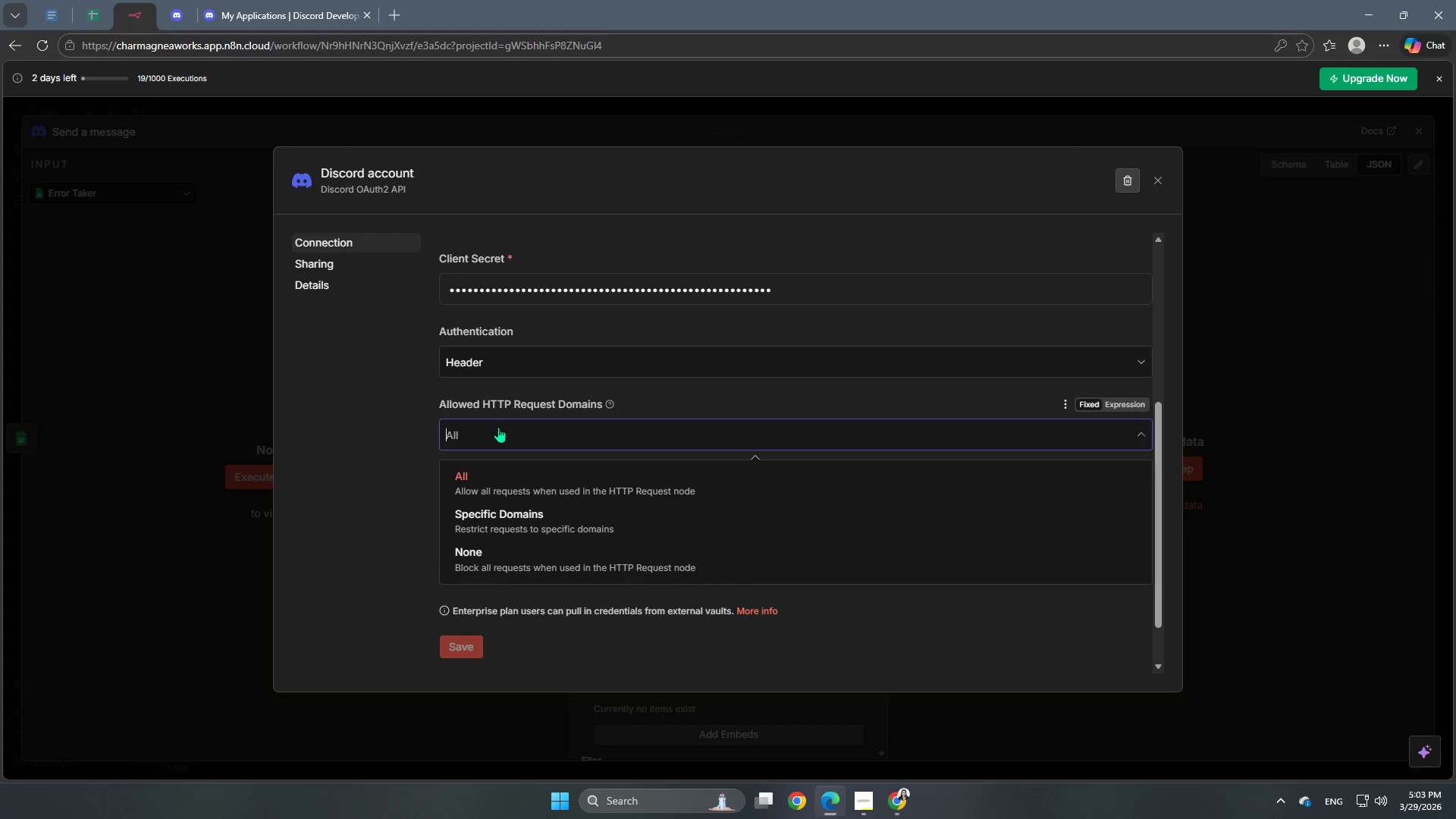 
left_click([498, 427])
 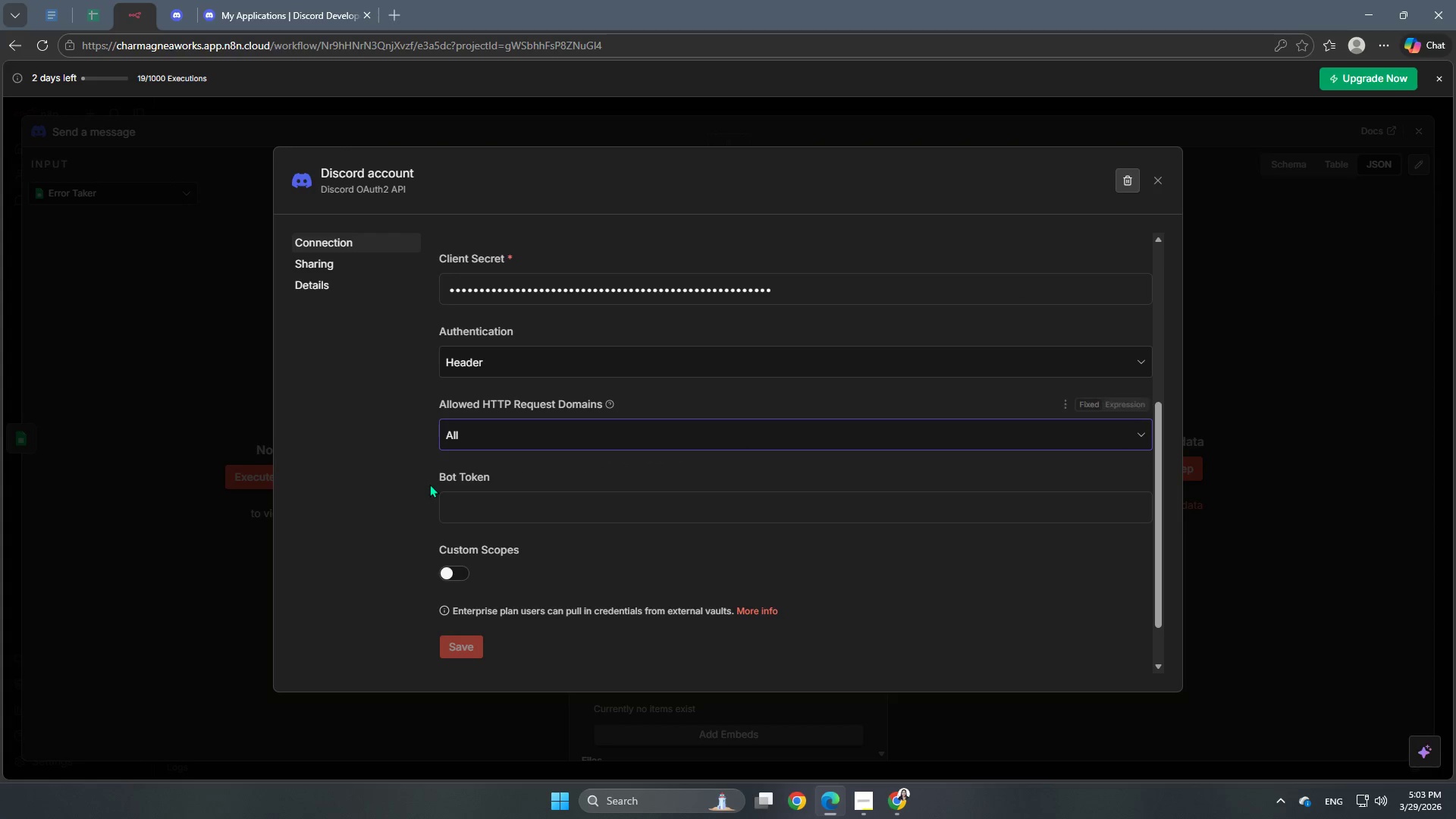 
scroll: coordinate [394, 487], scroll_direction: up, amount: 3.0
 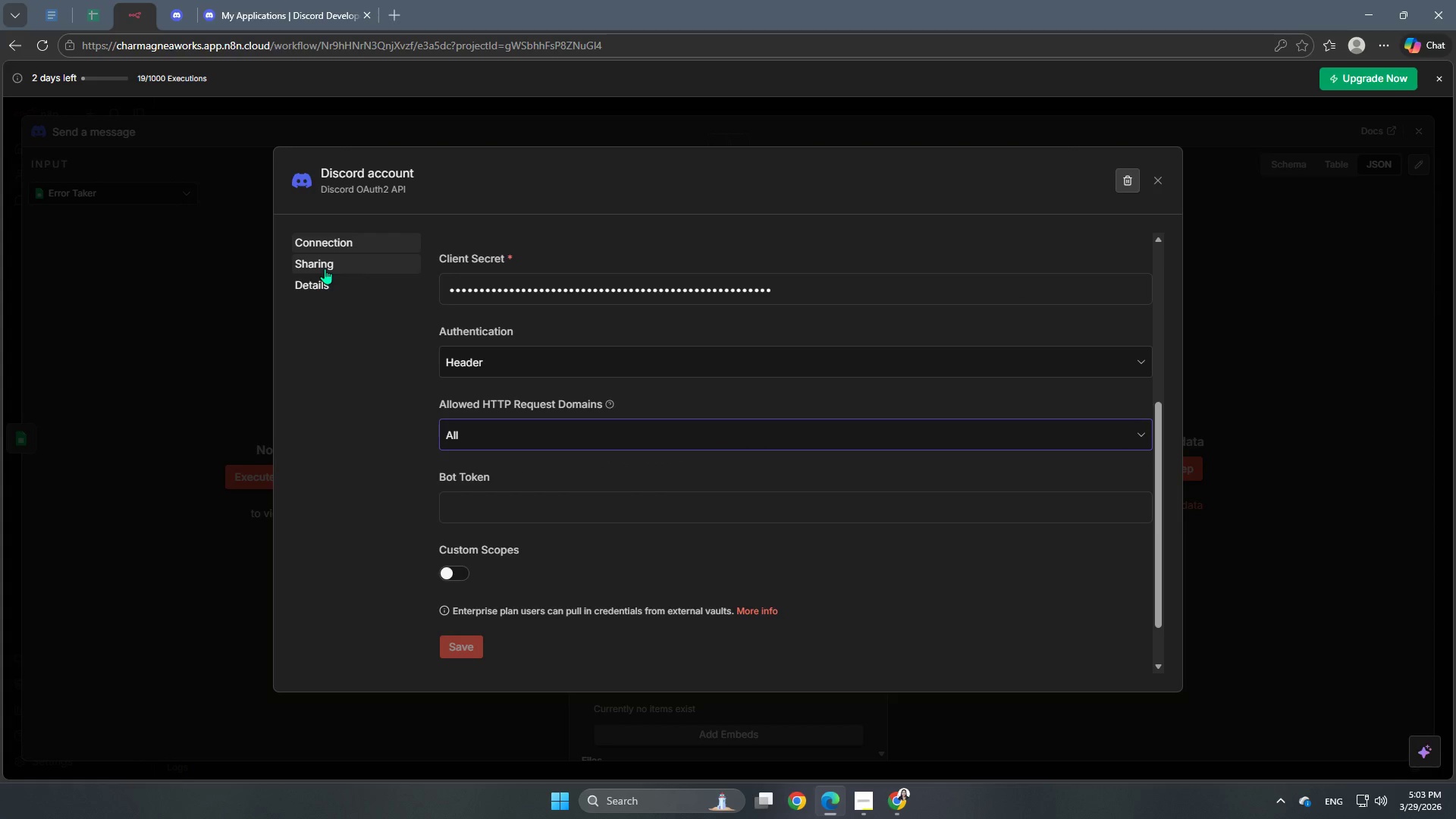 
left_click([325, 268])
 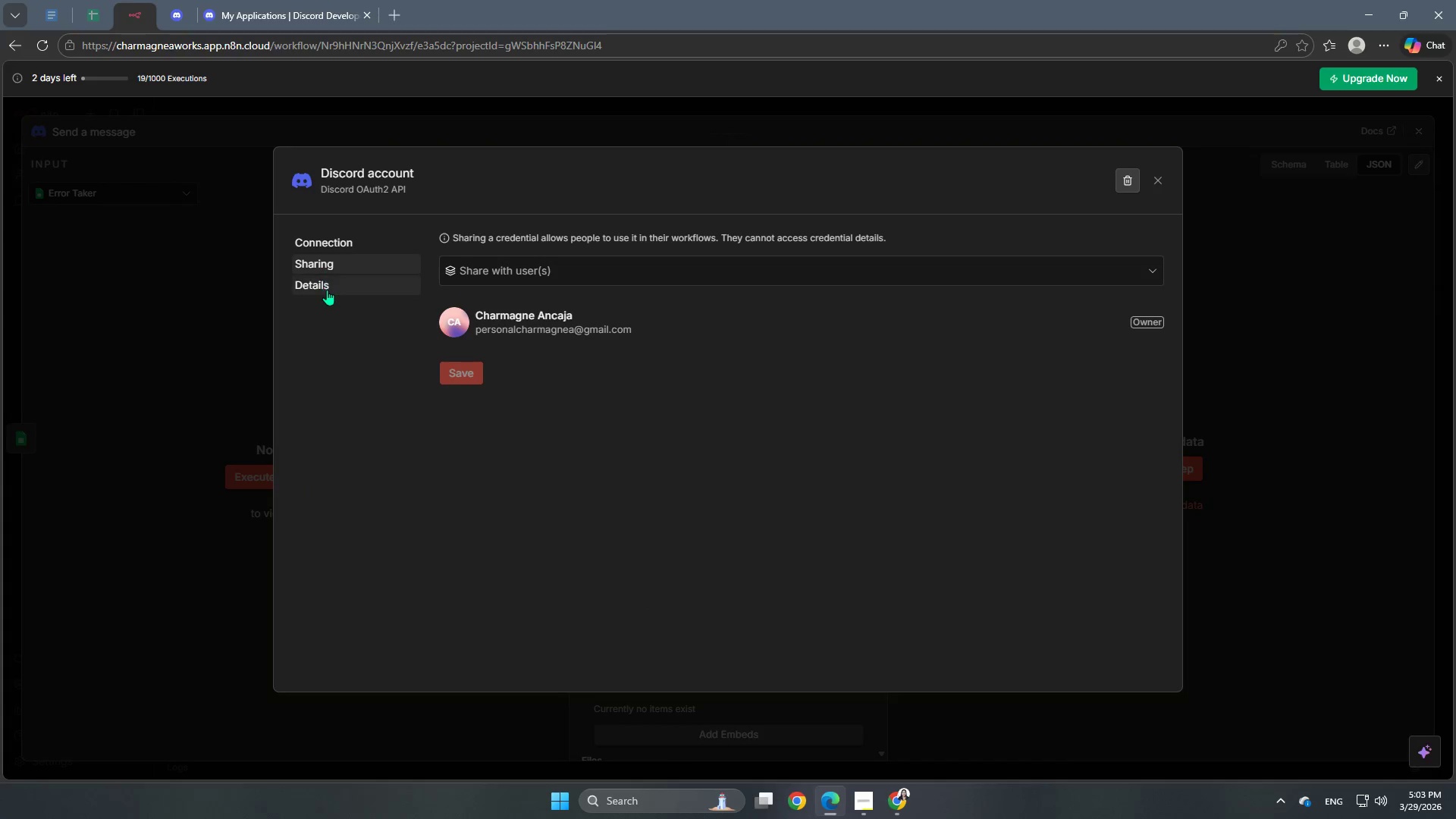 
left_click([327, 290])
 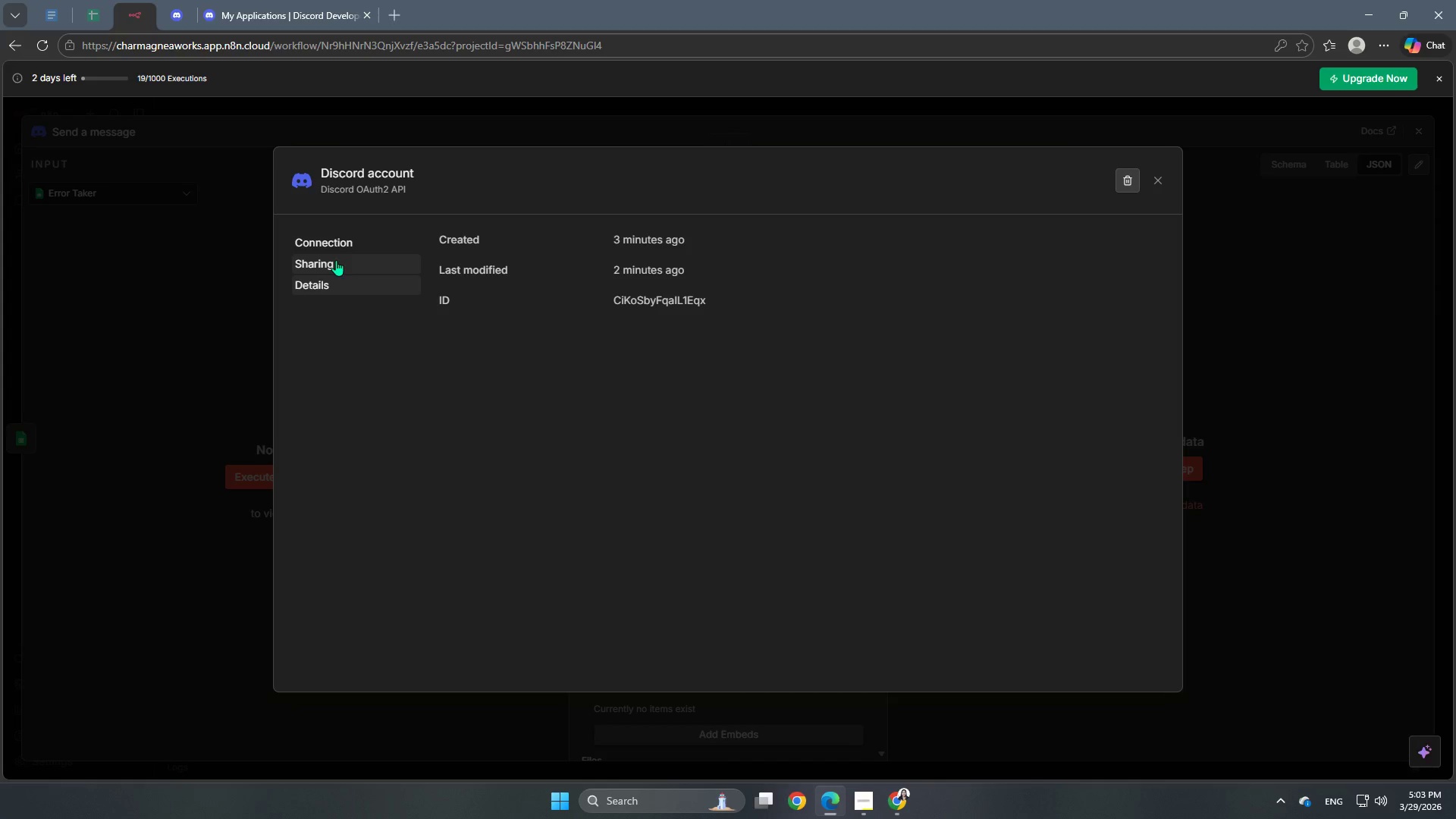 
left_click([340, 253])
 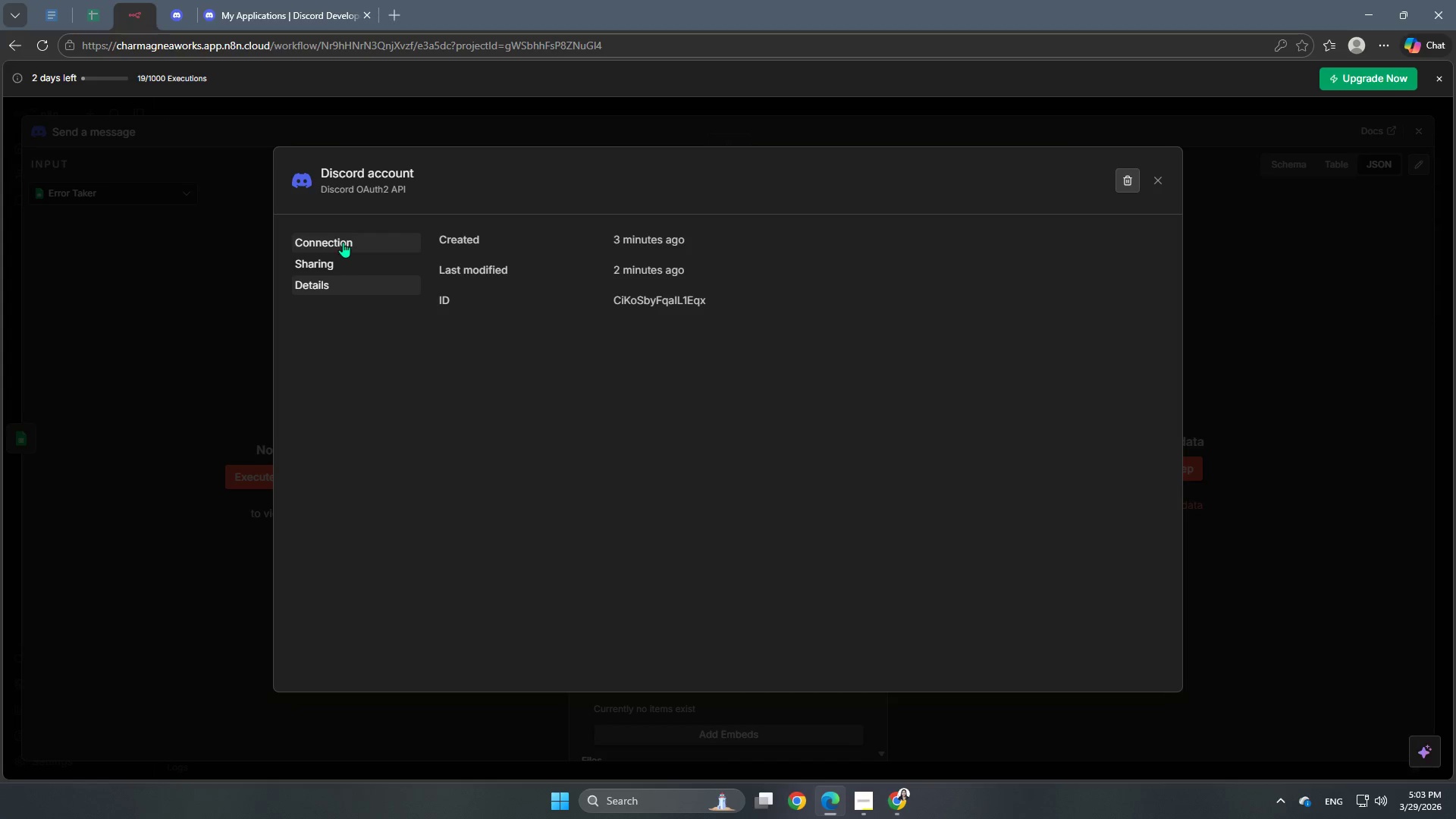 
left_click([343, 242])
 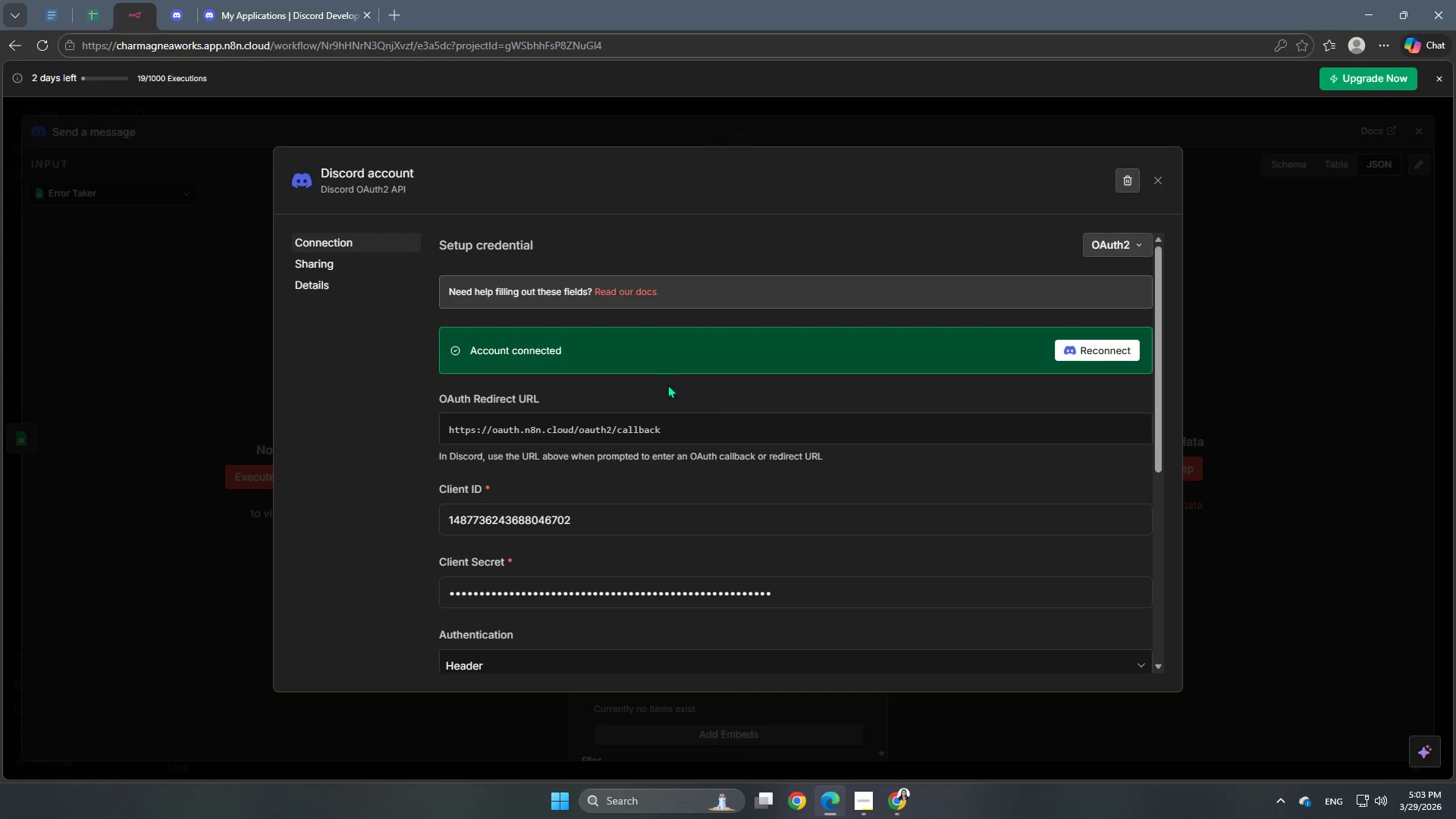 
scroll: coordinate [667, 396], scroll_direction: up, amount: 4.0
 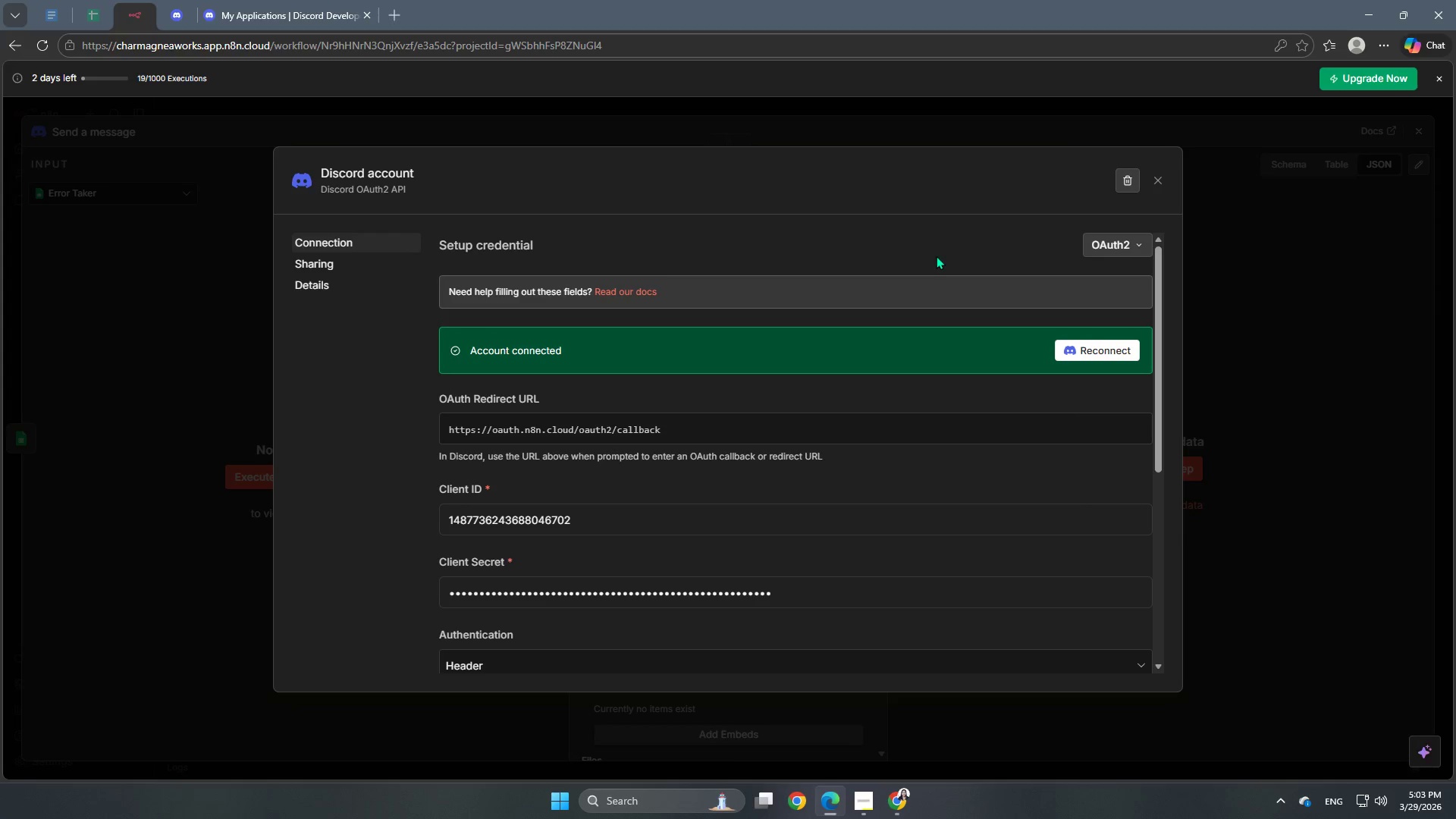 
left_click([1346, 394])
 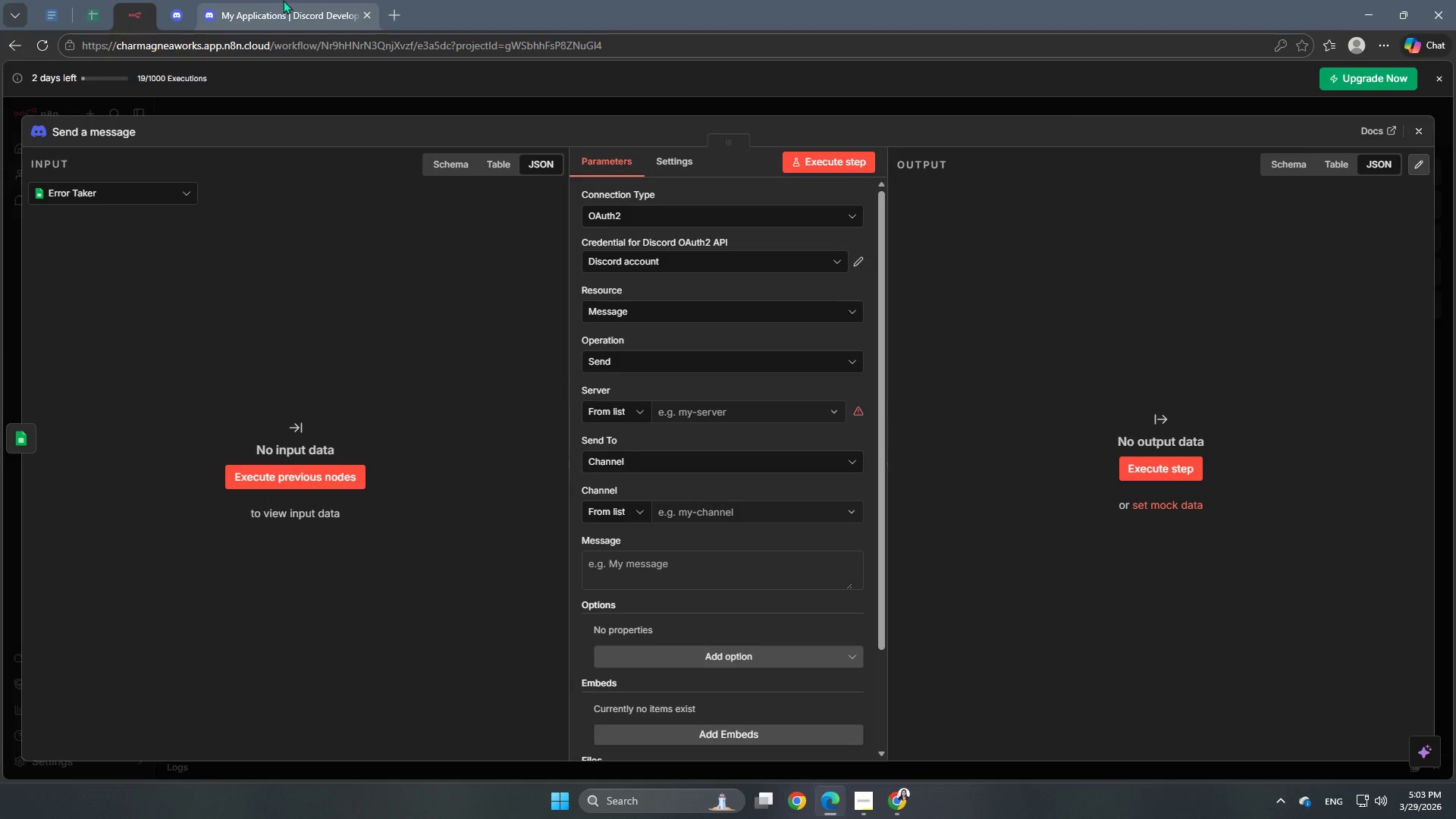 
left_click([297, 0])
 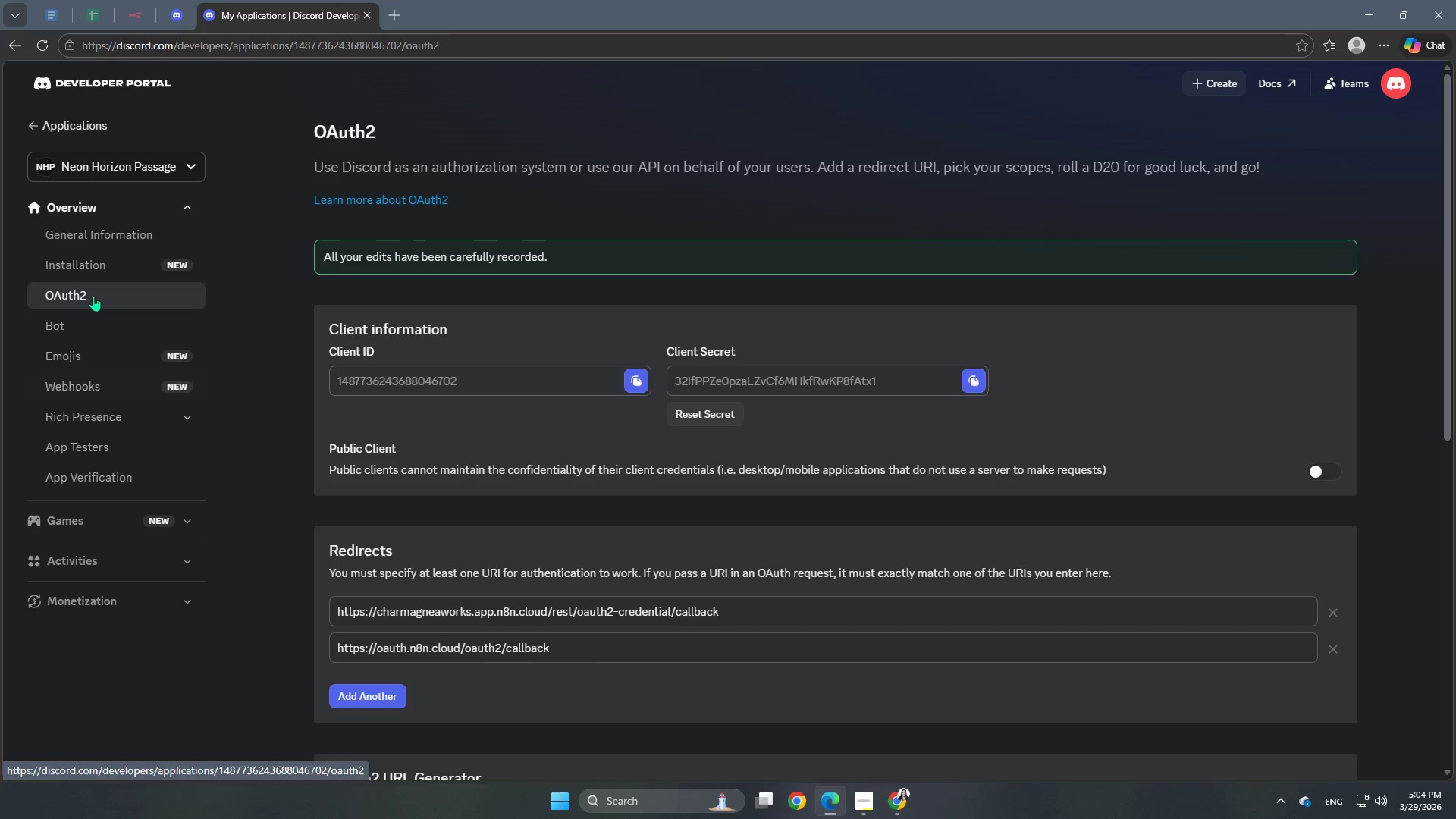 
wait(6.5)
 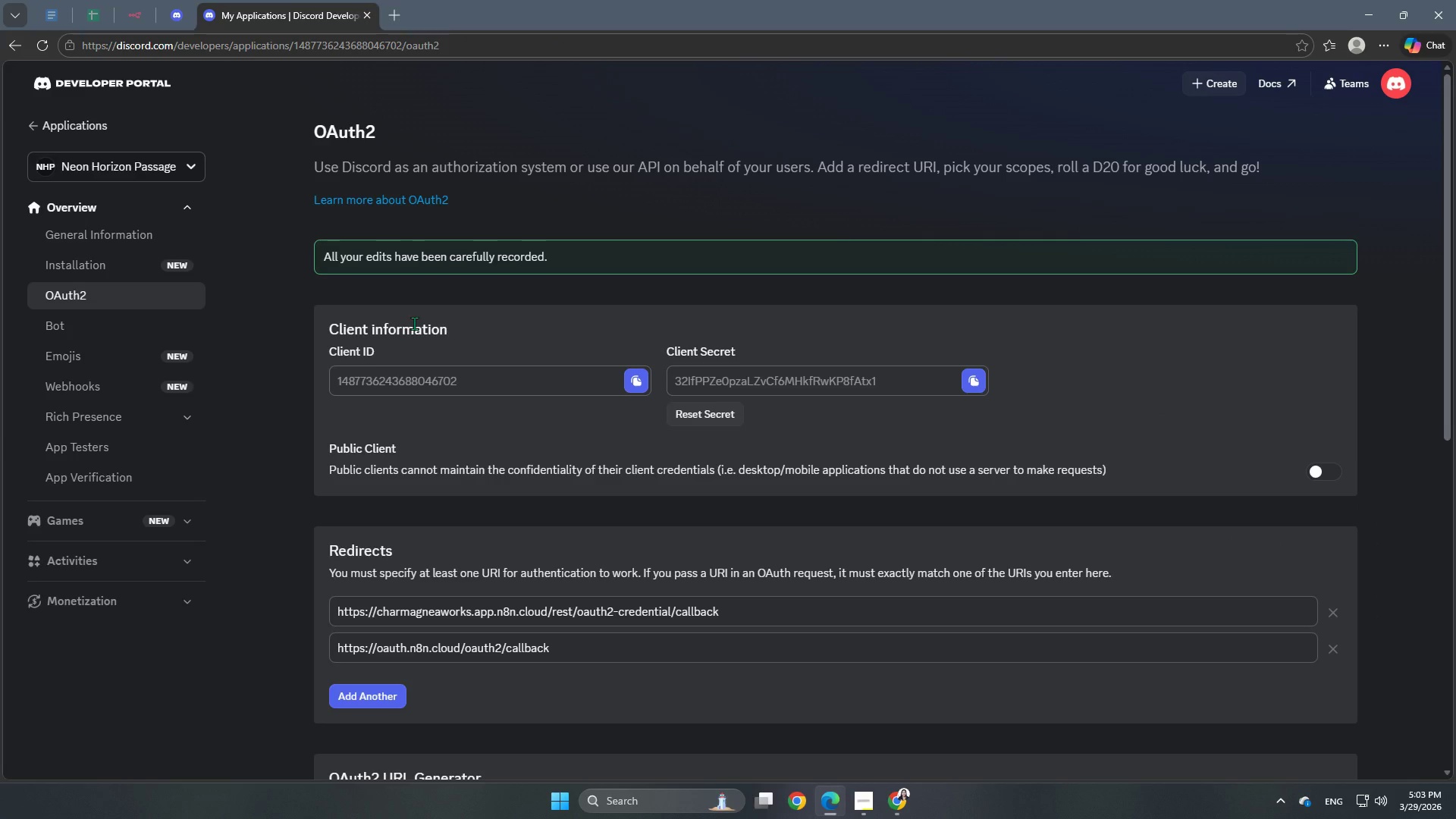 
scroll: coordinate [545, 473], scroll_direction: down, amount: 2.0
 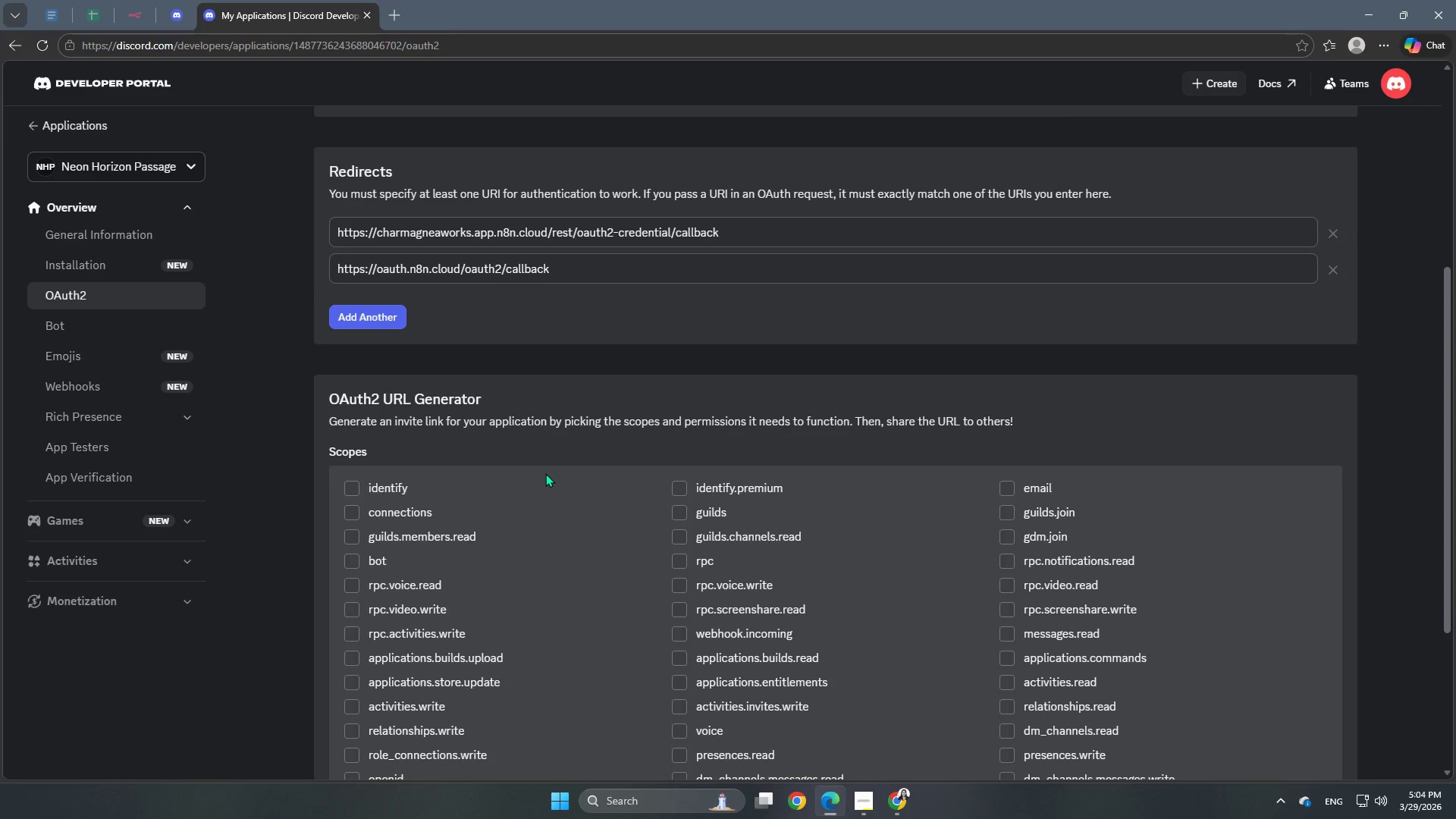 
scroll: coordinate [545, 473], scroll_direction: up, amount: 3.0
 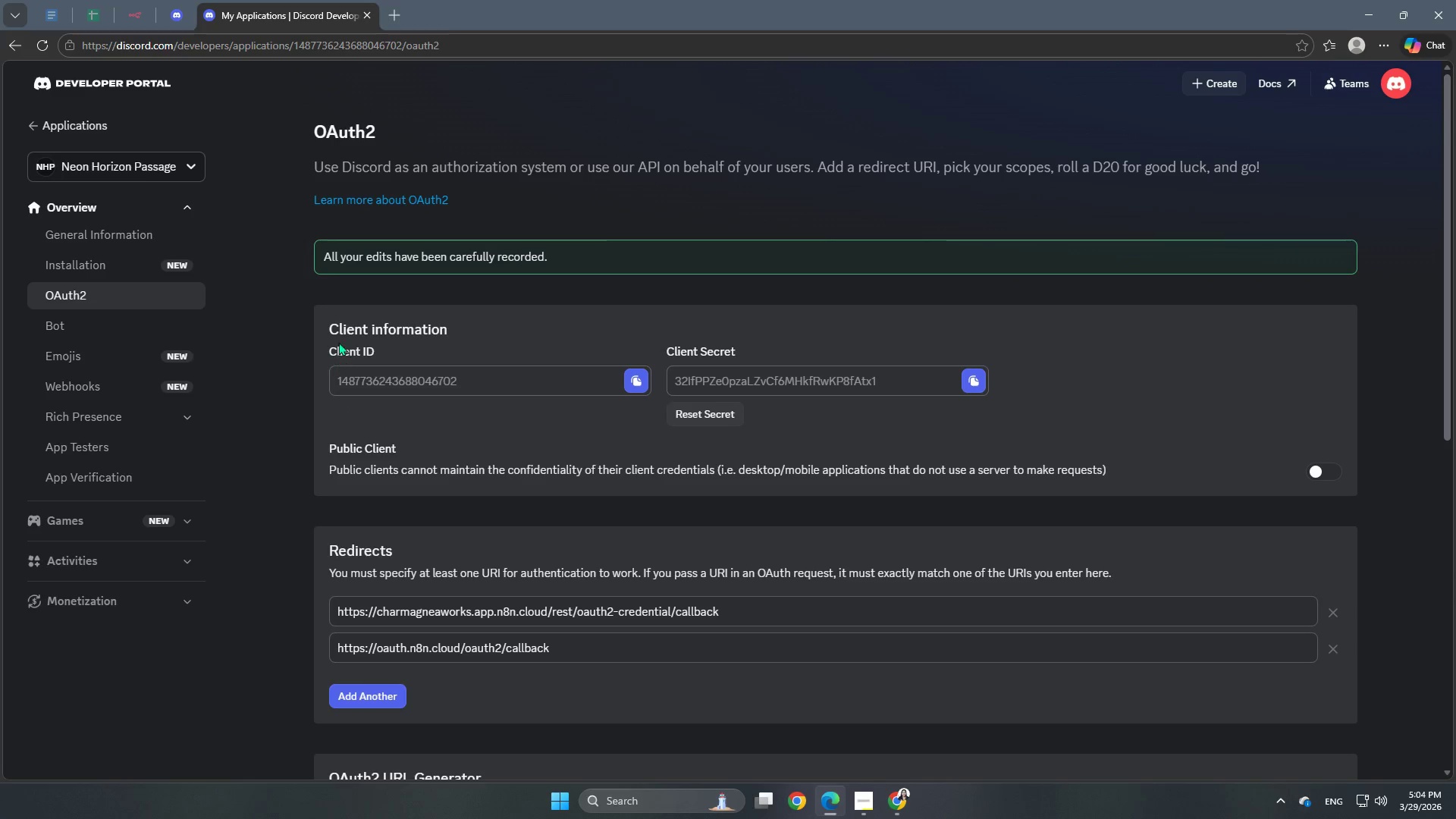 
left_click([95, 269])
 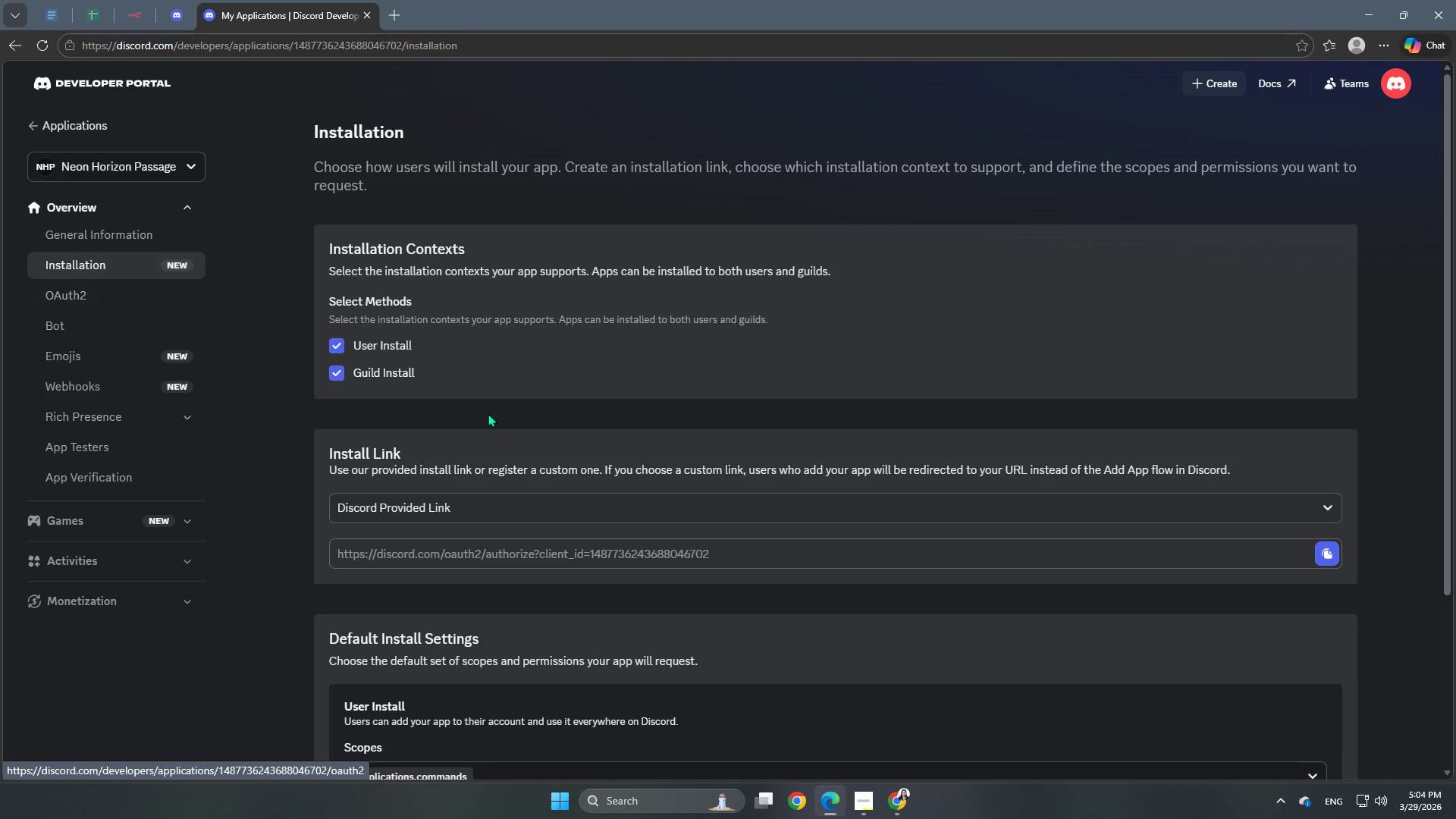 
scroll: coordinate [497, 416], scroll_direction: down, amount: 3.0
 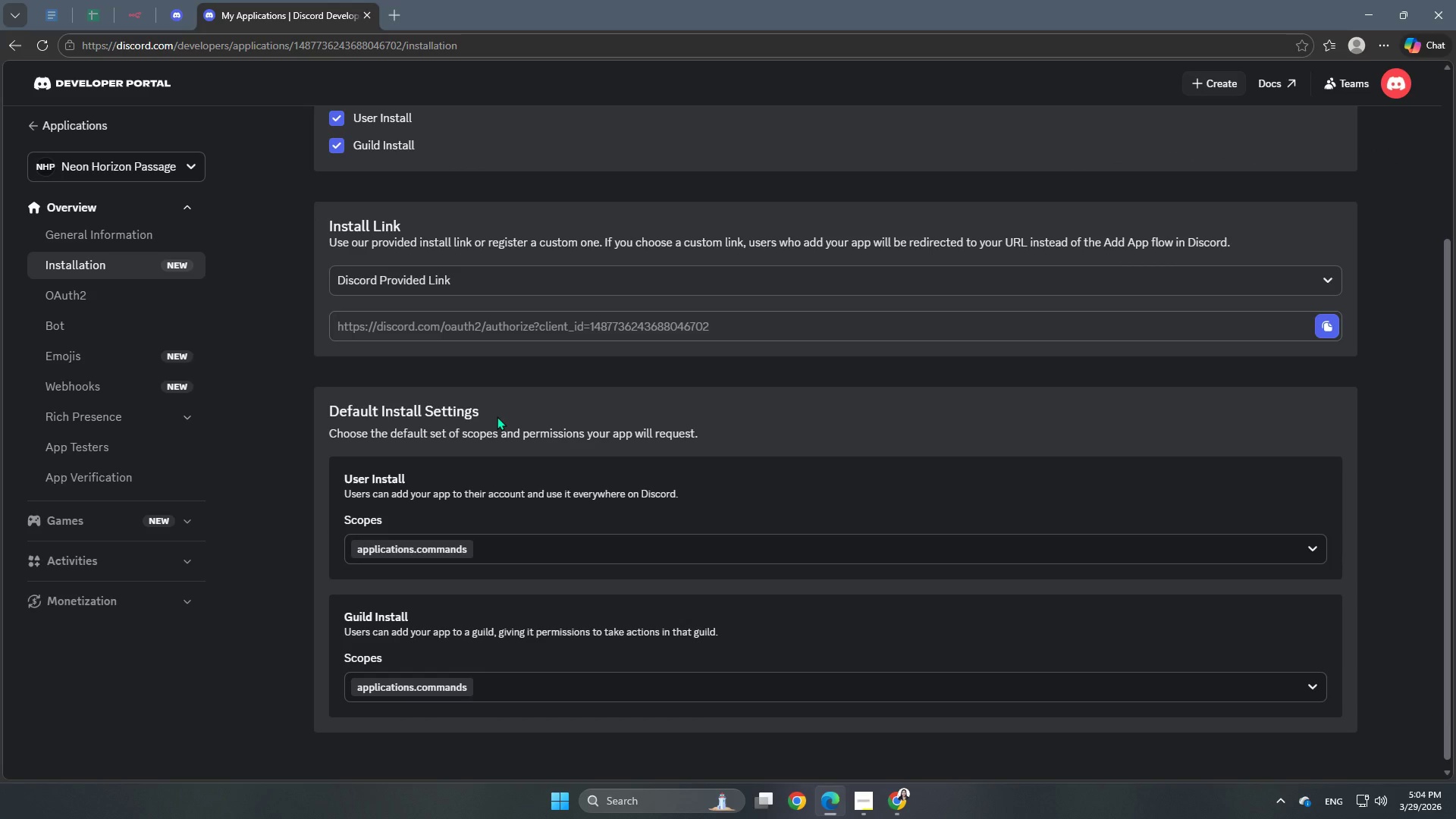 
scroll: coordinate [497, 416], scroll_direction: none, amount: 0.0
 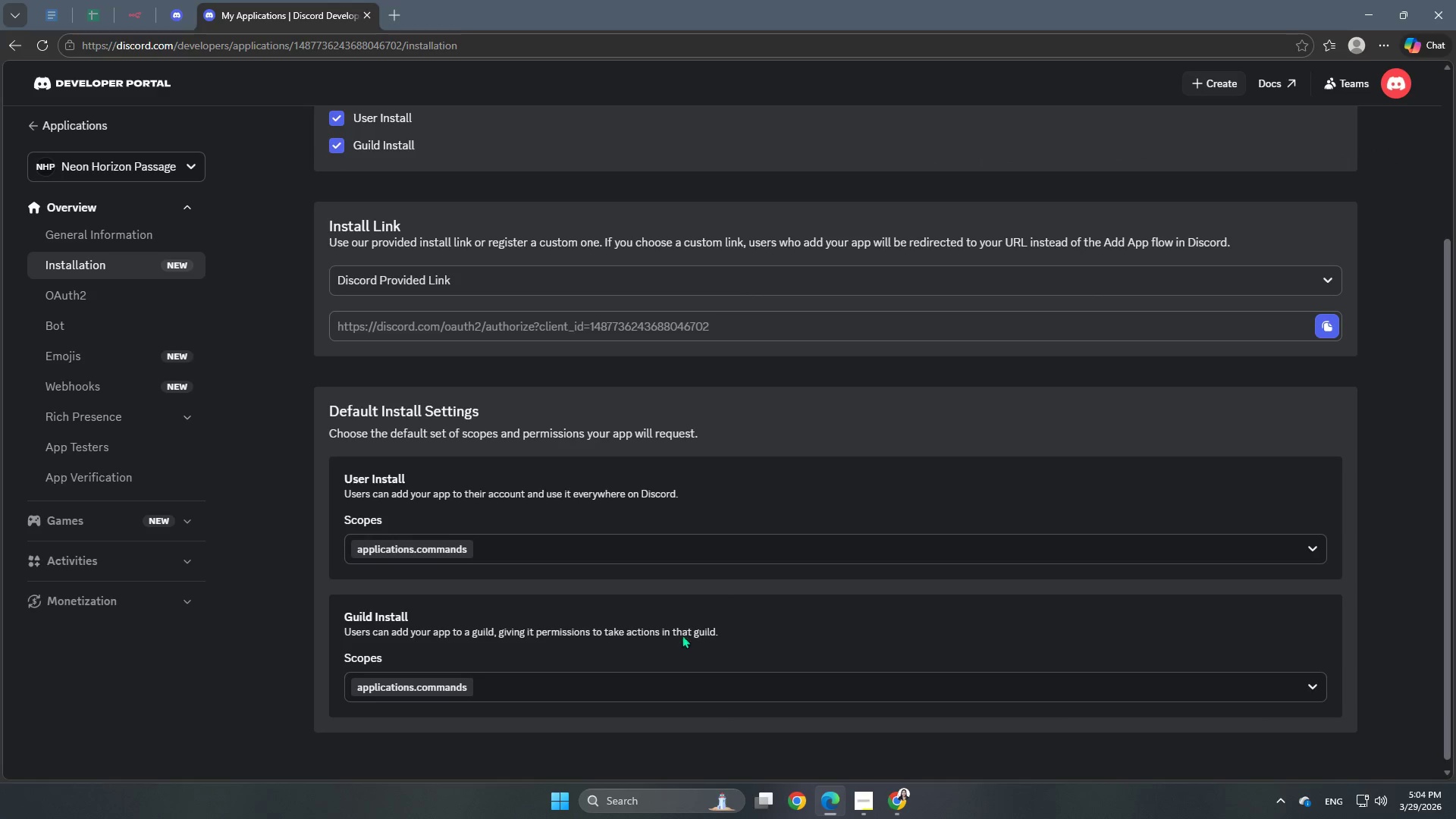 
left_click([726, 532])
 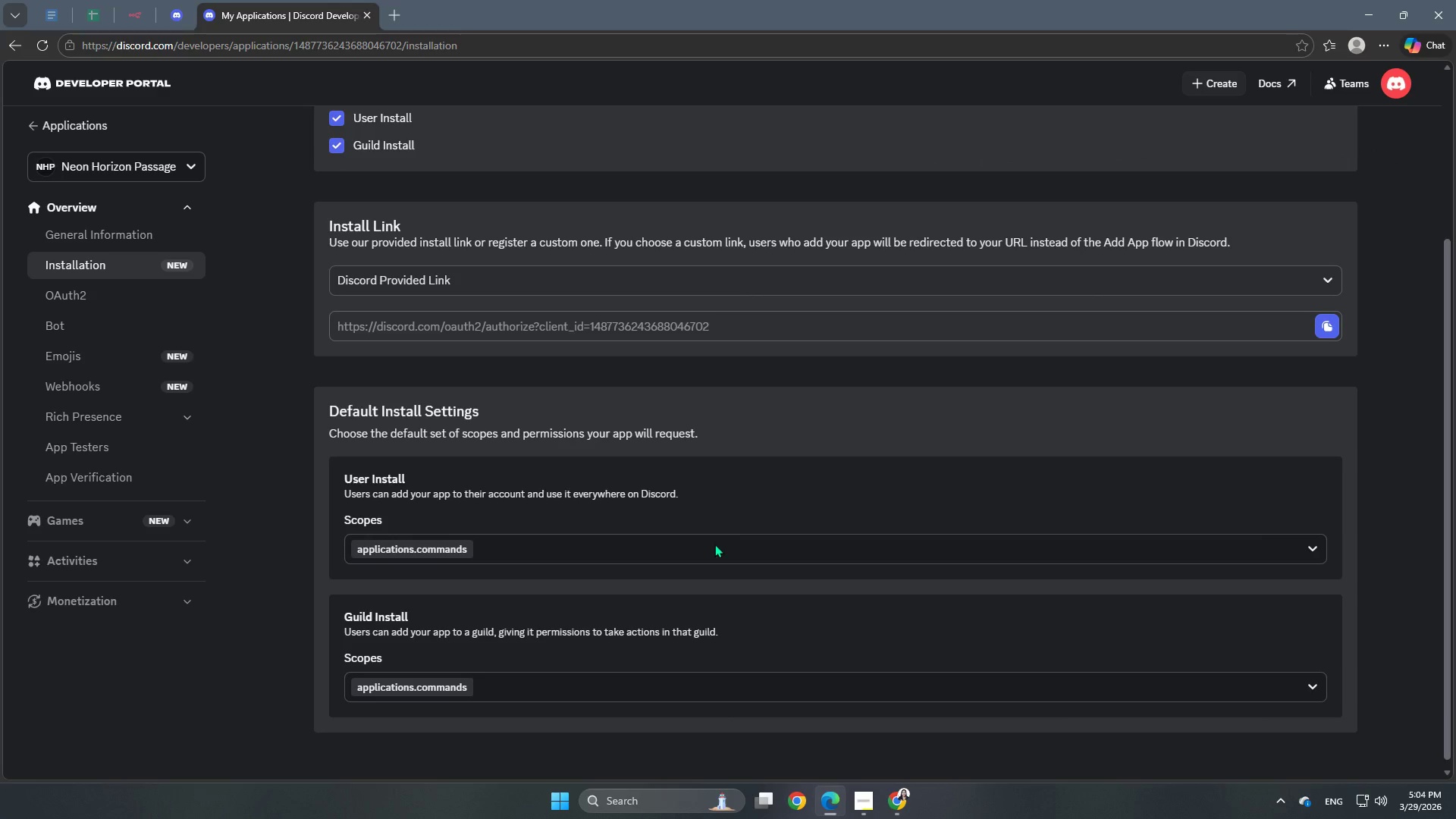 
left_click([712, 544])
 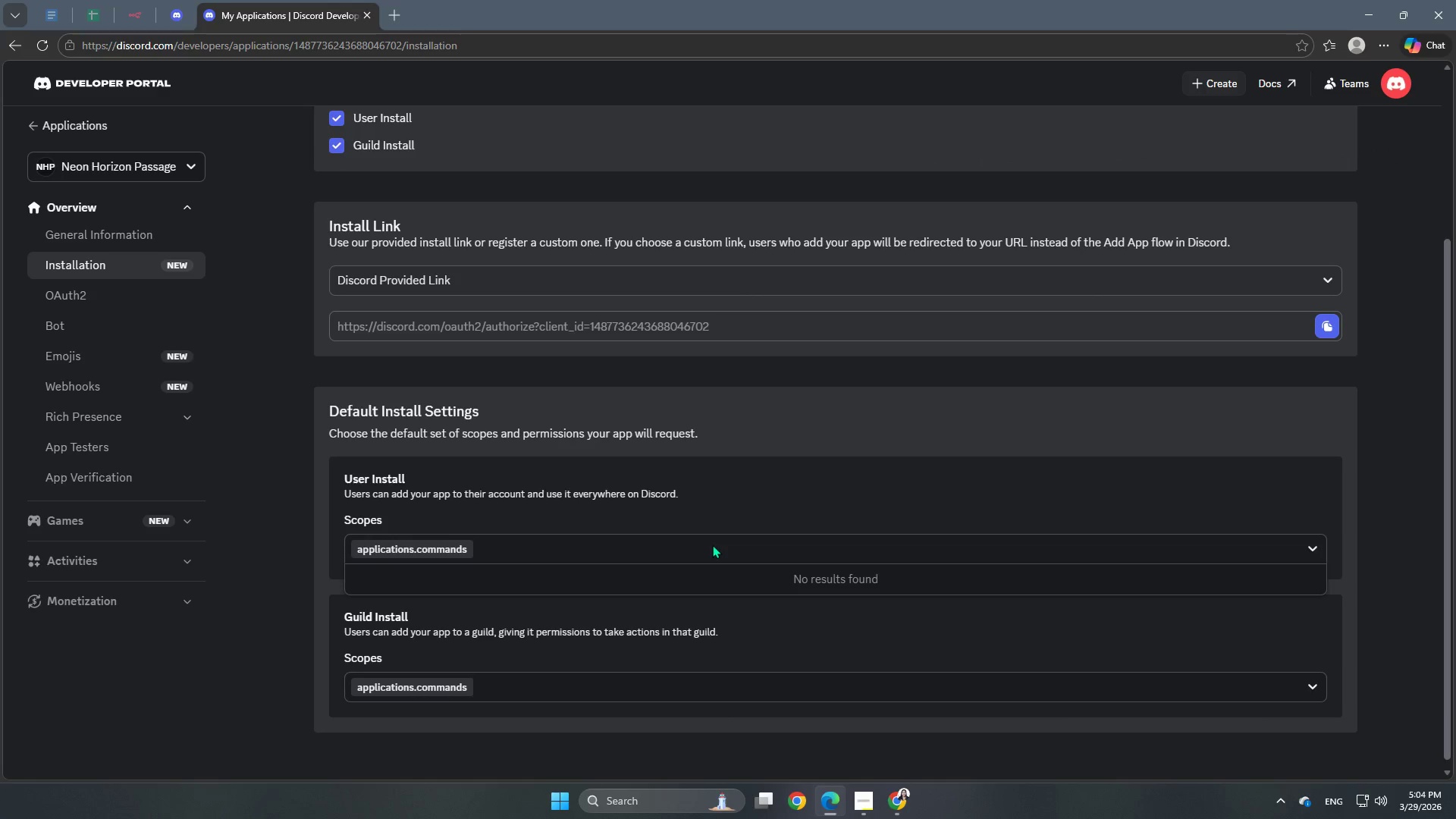 
left_click([712, 544])
 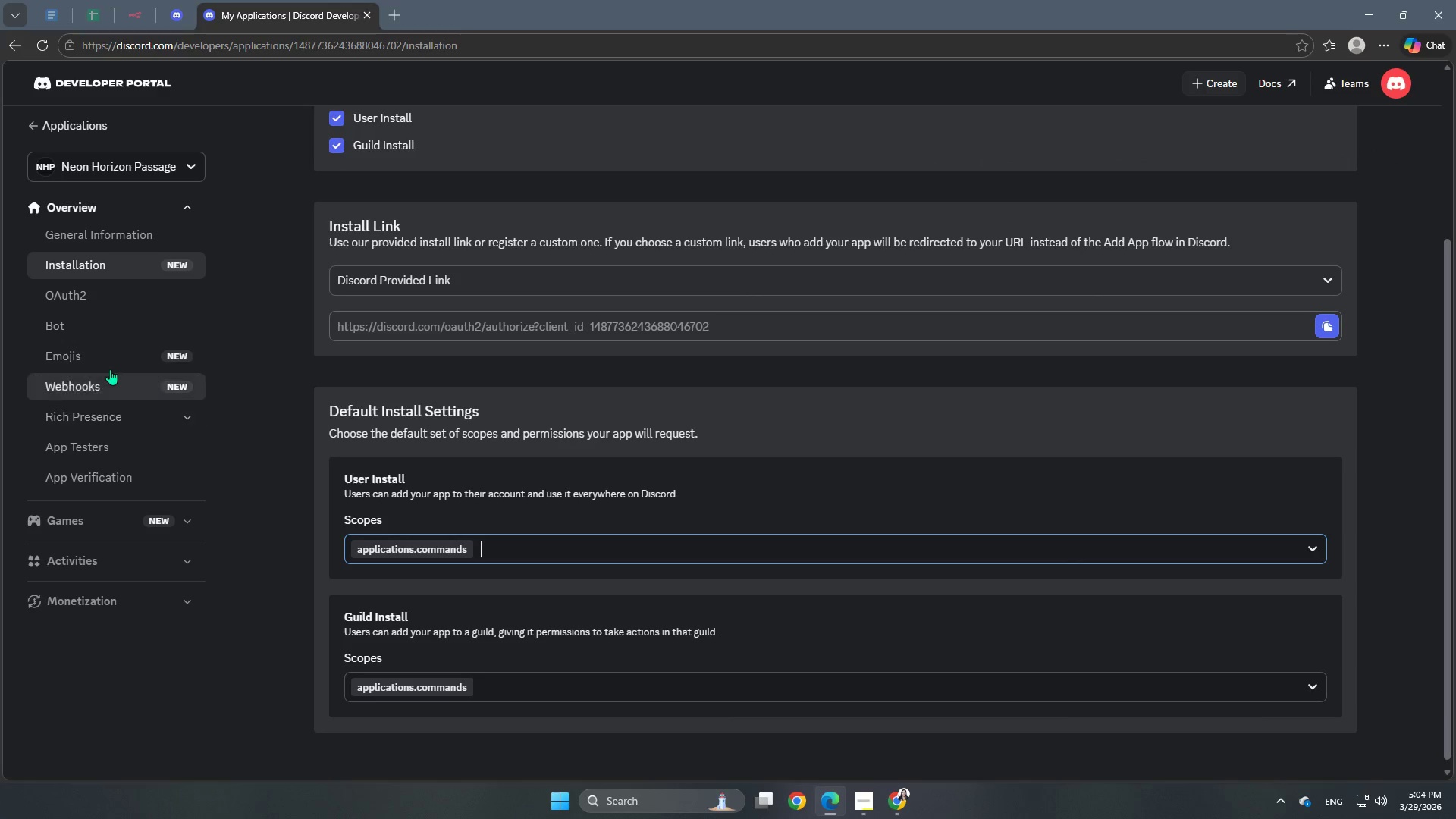 
scroll: coordinate [110, 368], scroll_direction: up, amount: 2.0
 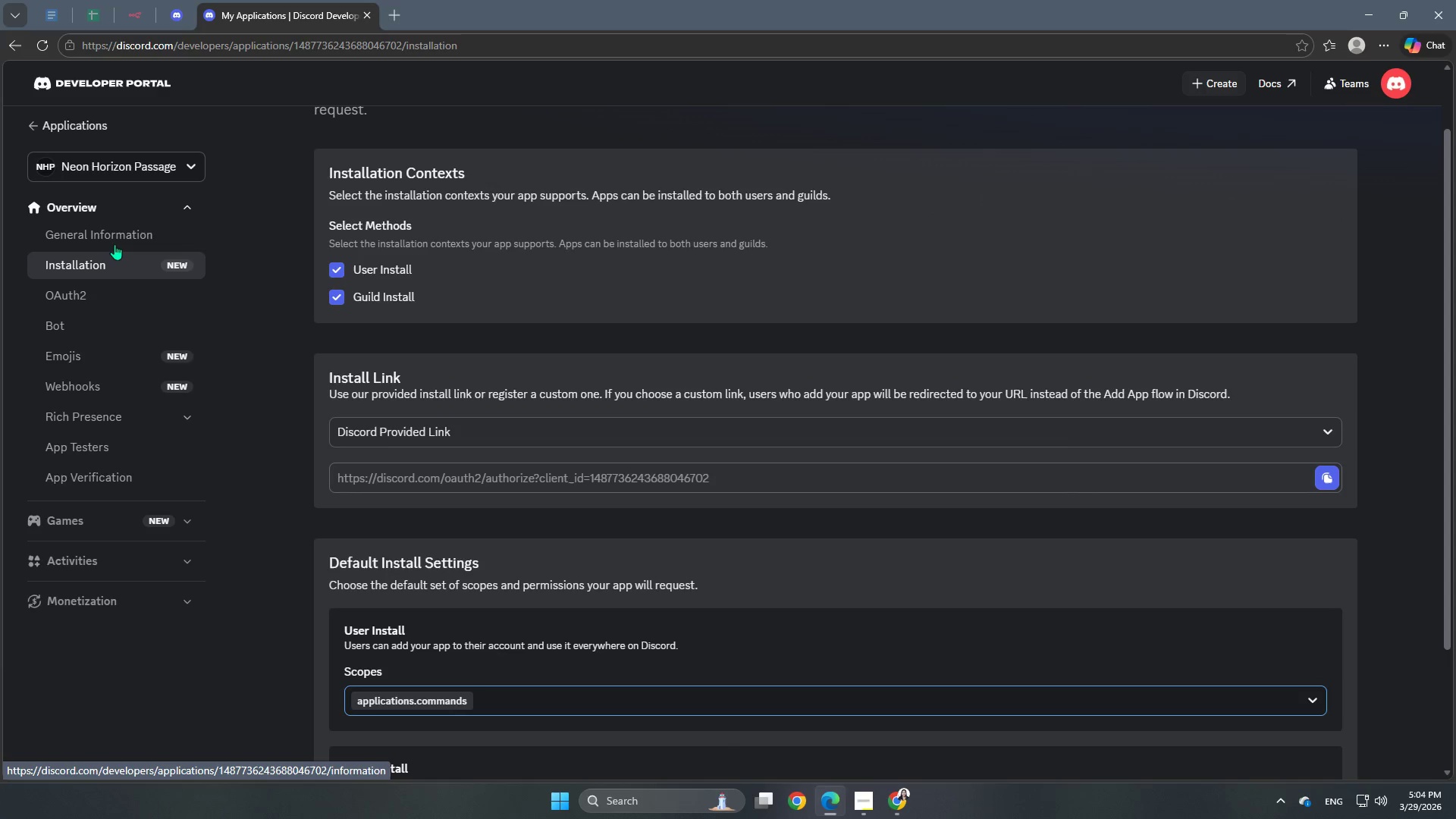 
left_click([116, 241])
 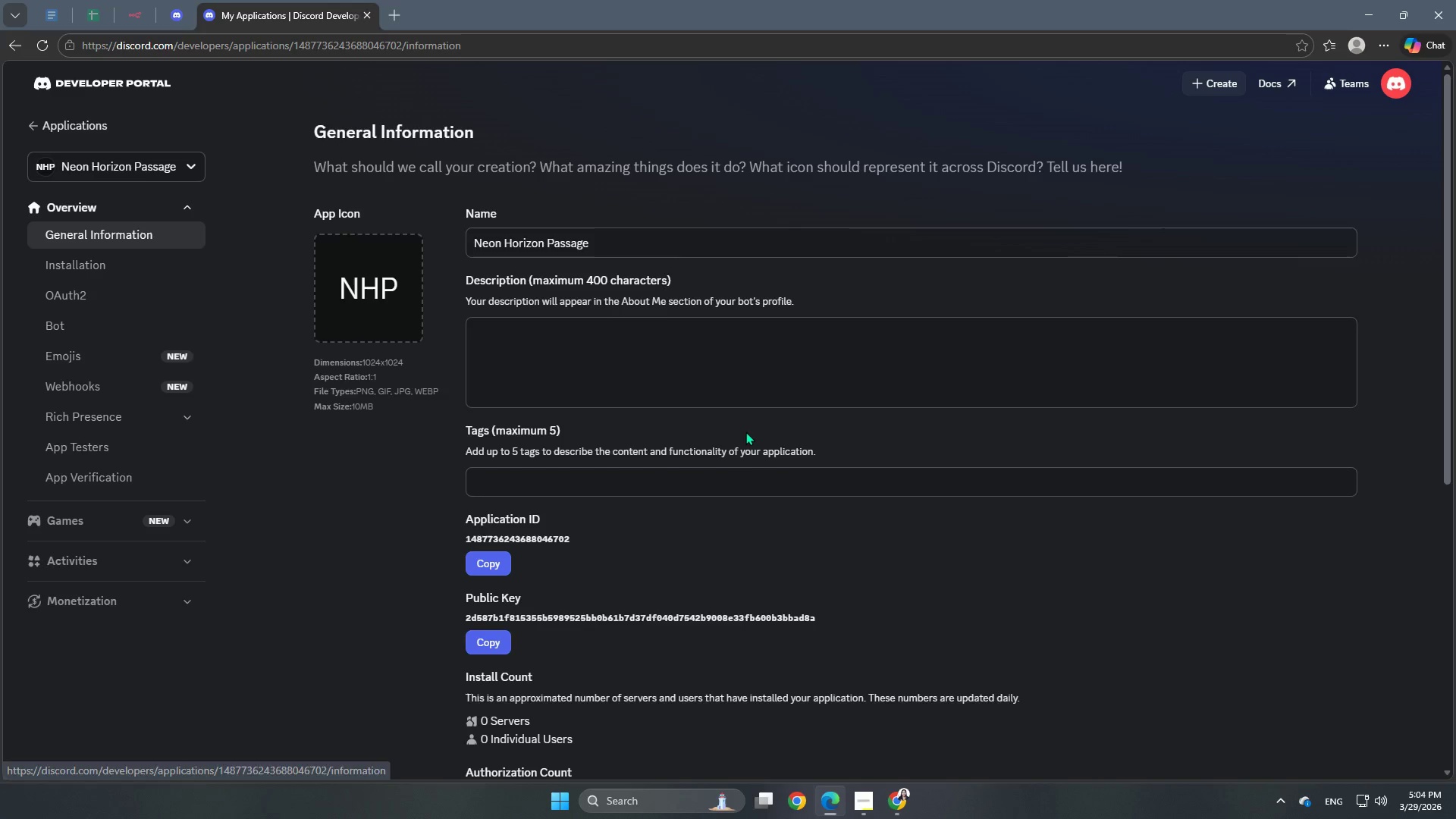 
scroll: coordinate [745, 431], scroll_direction: up, amount: 1.0
 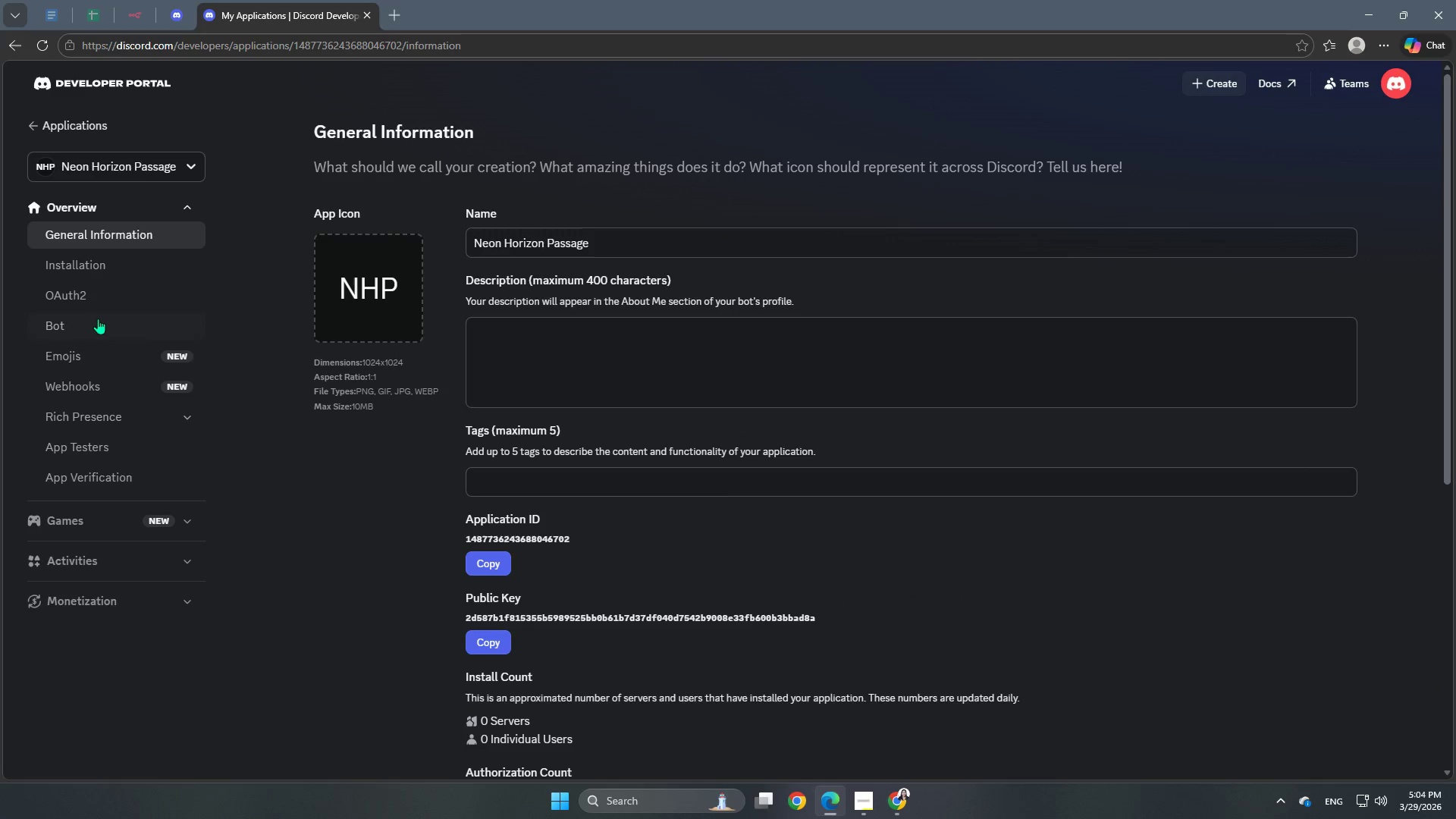 
left_click([105, 297])
 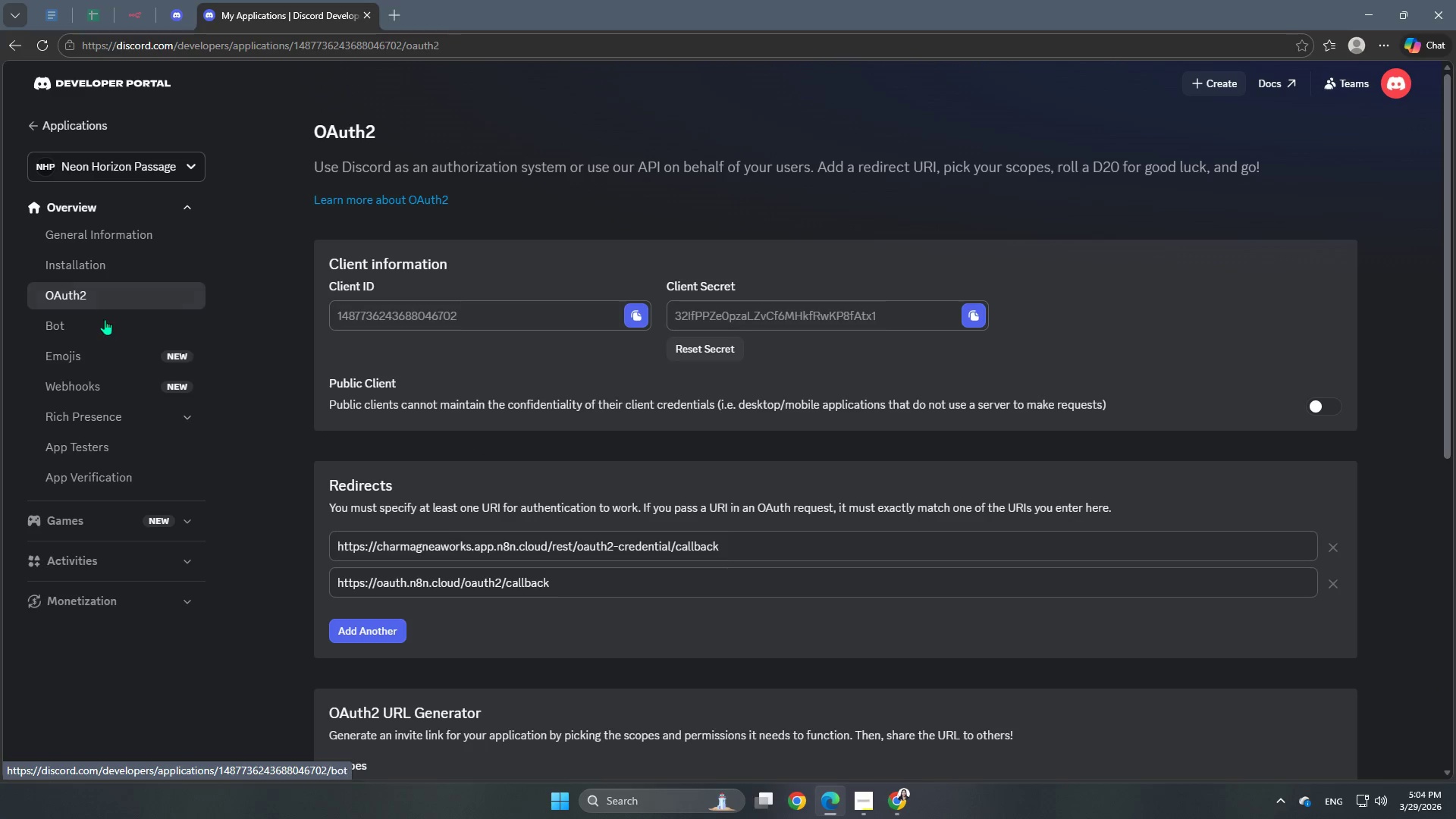 
left_click([105, 321])
 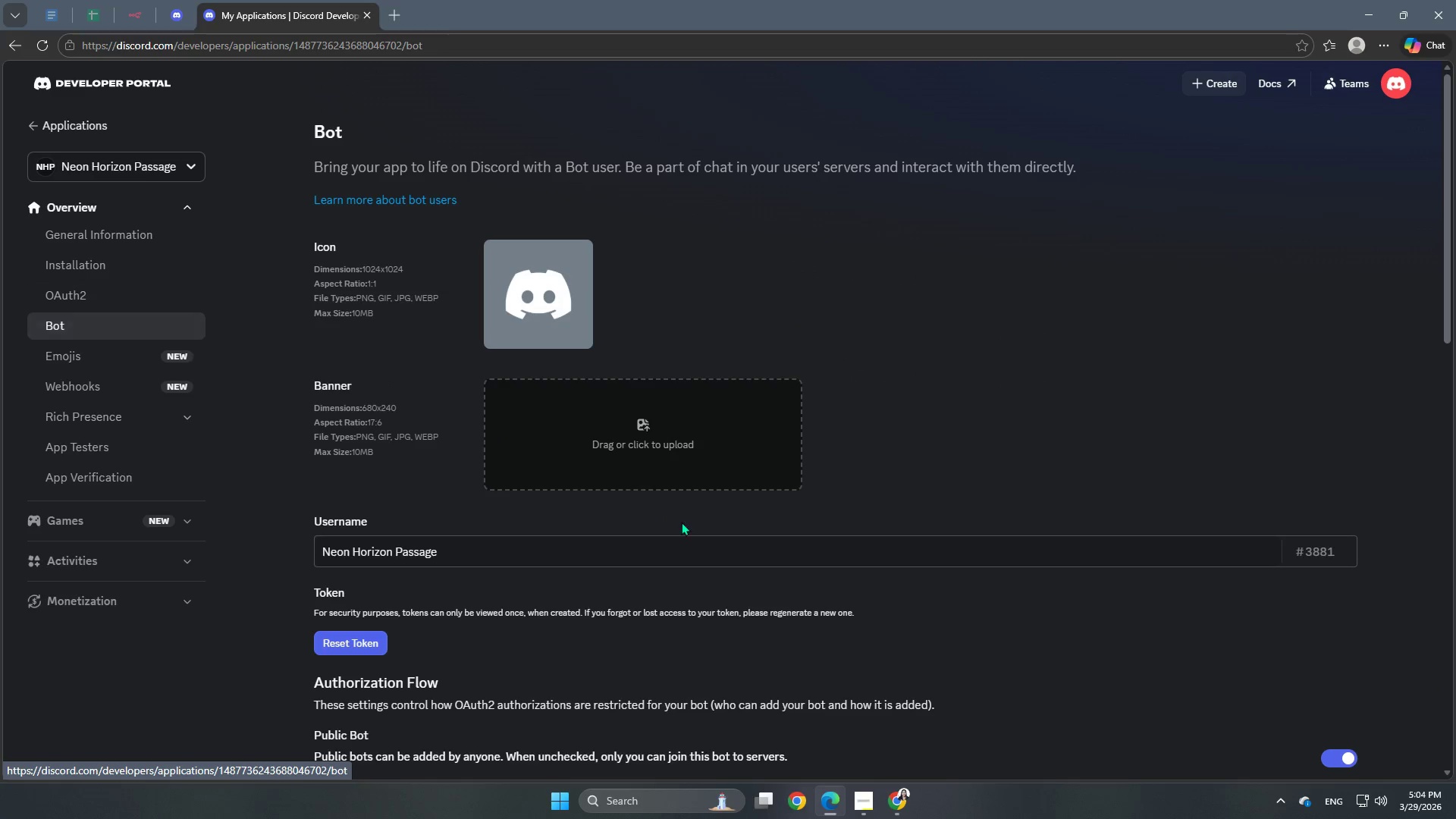 
scroll: coordinate [685, 524], scroll_direction: down, amount: 4.0
 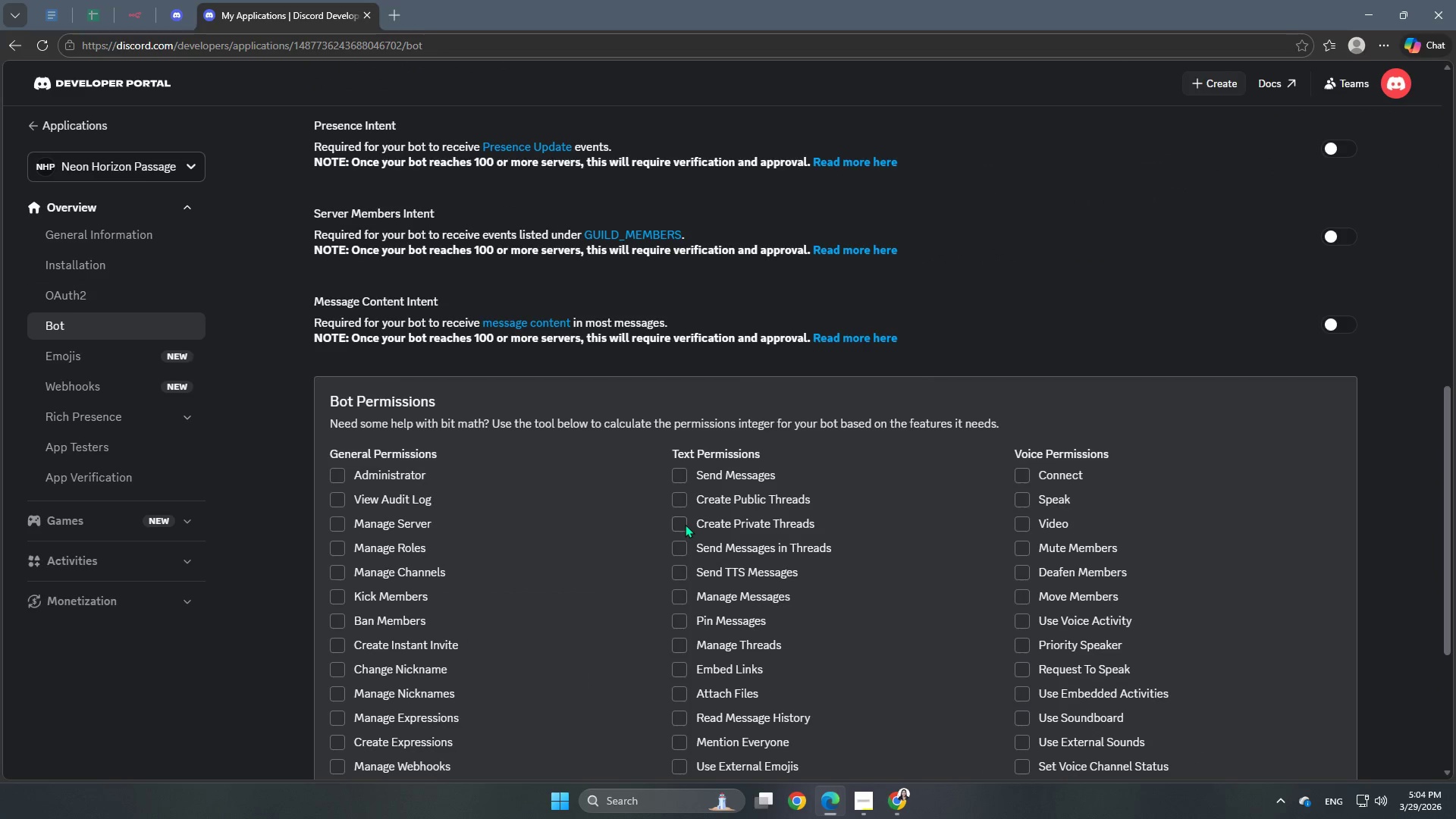 
scroll: coordinate [685, 525], scroll_direction: up, amount: 14.0
 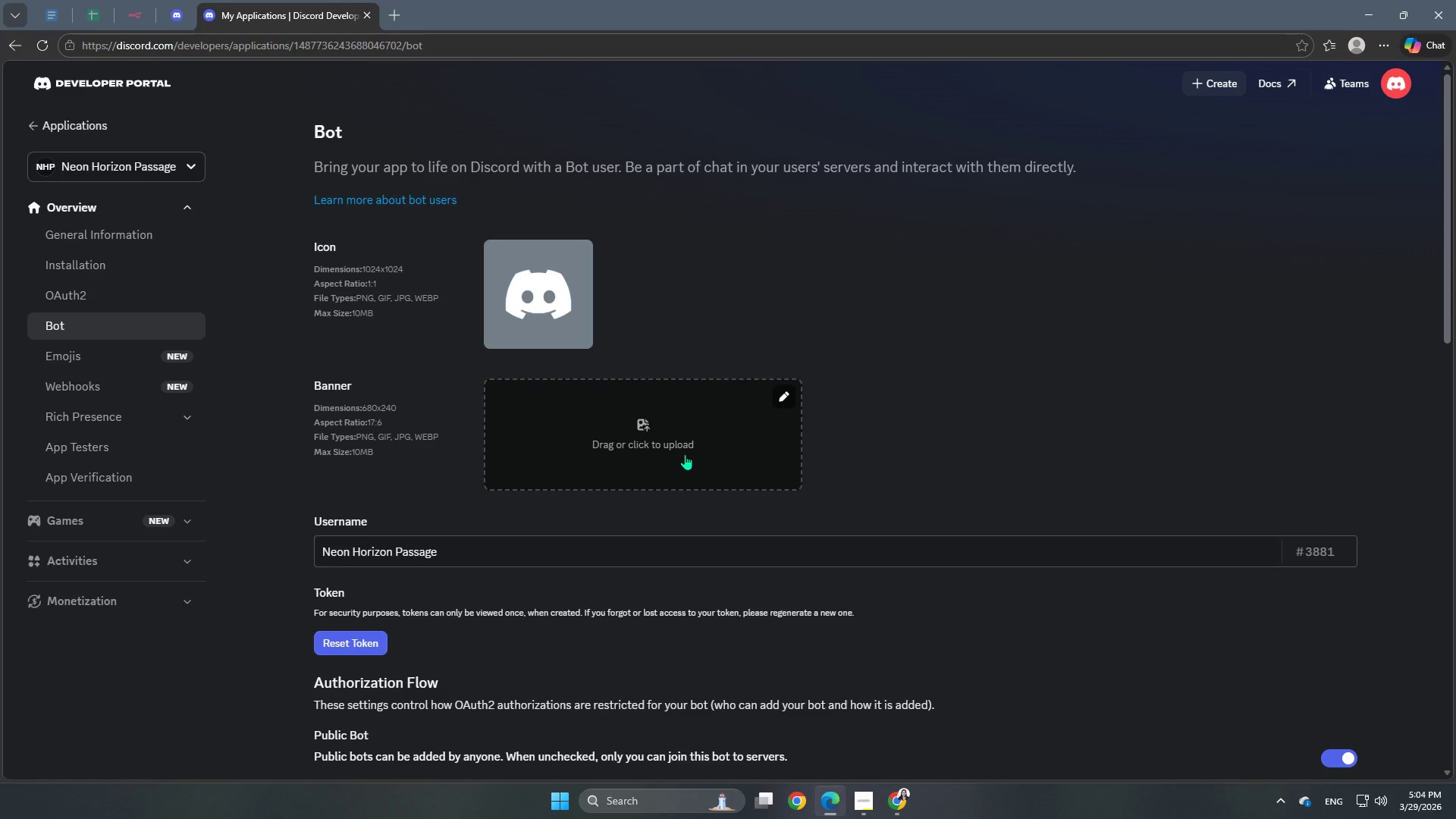 
wait(21.6)
 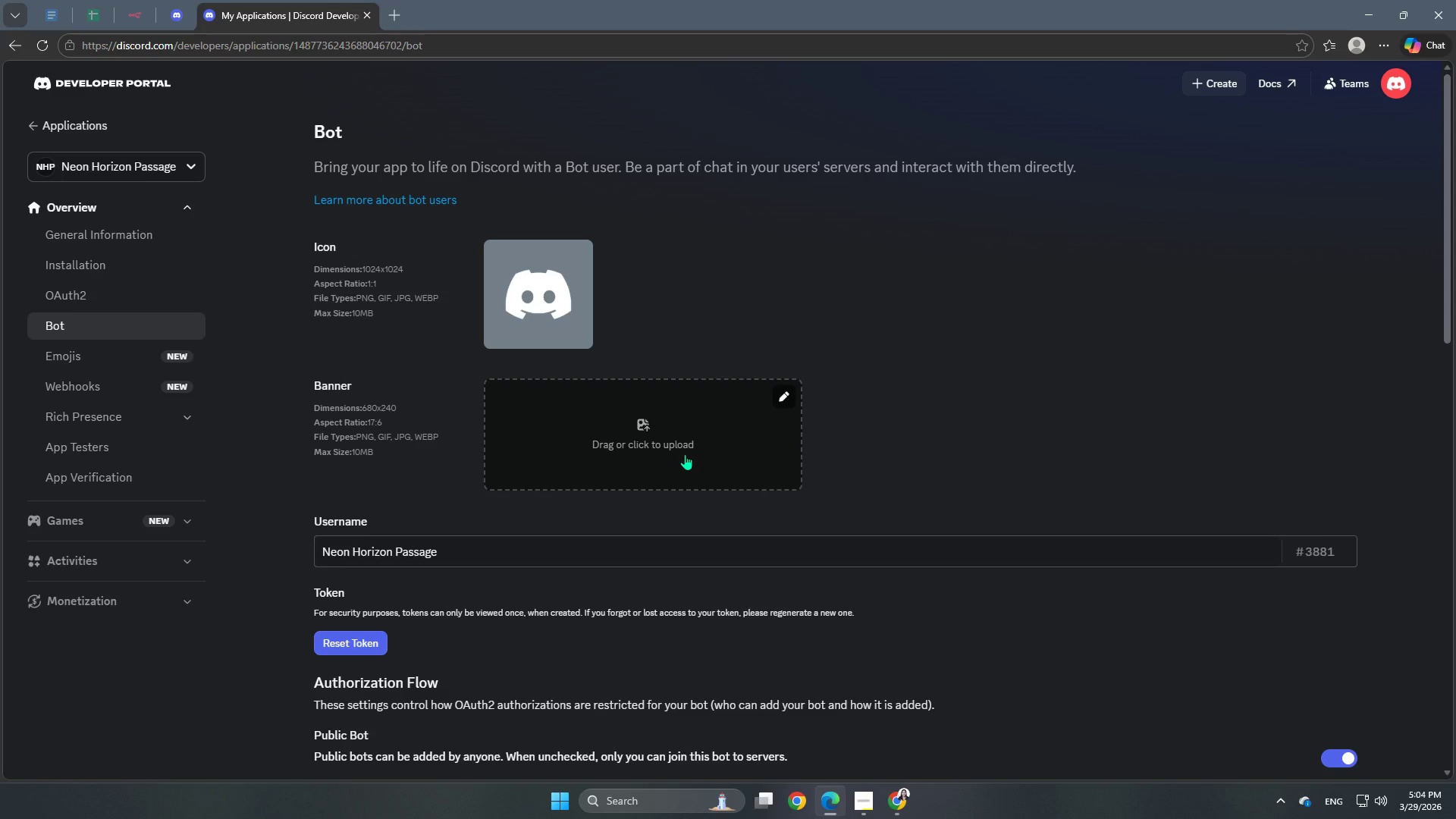 
scroll: coordinate [648, 378], scroll_direction: up, amount: 3.0
 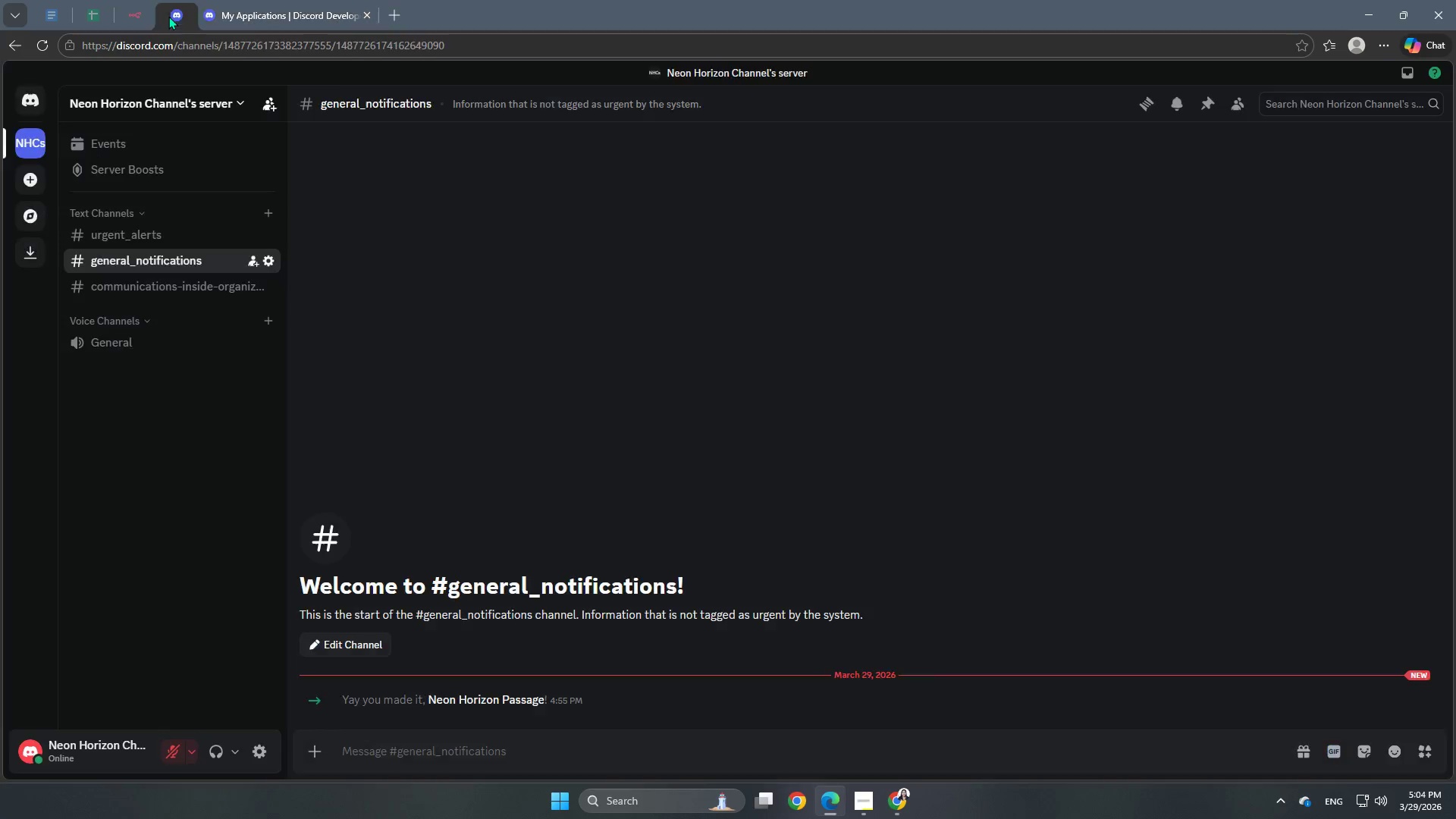 
double_click([146, 14])
 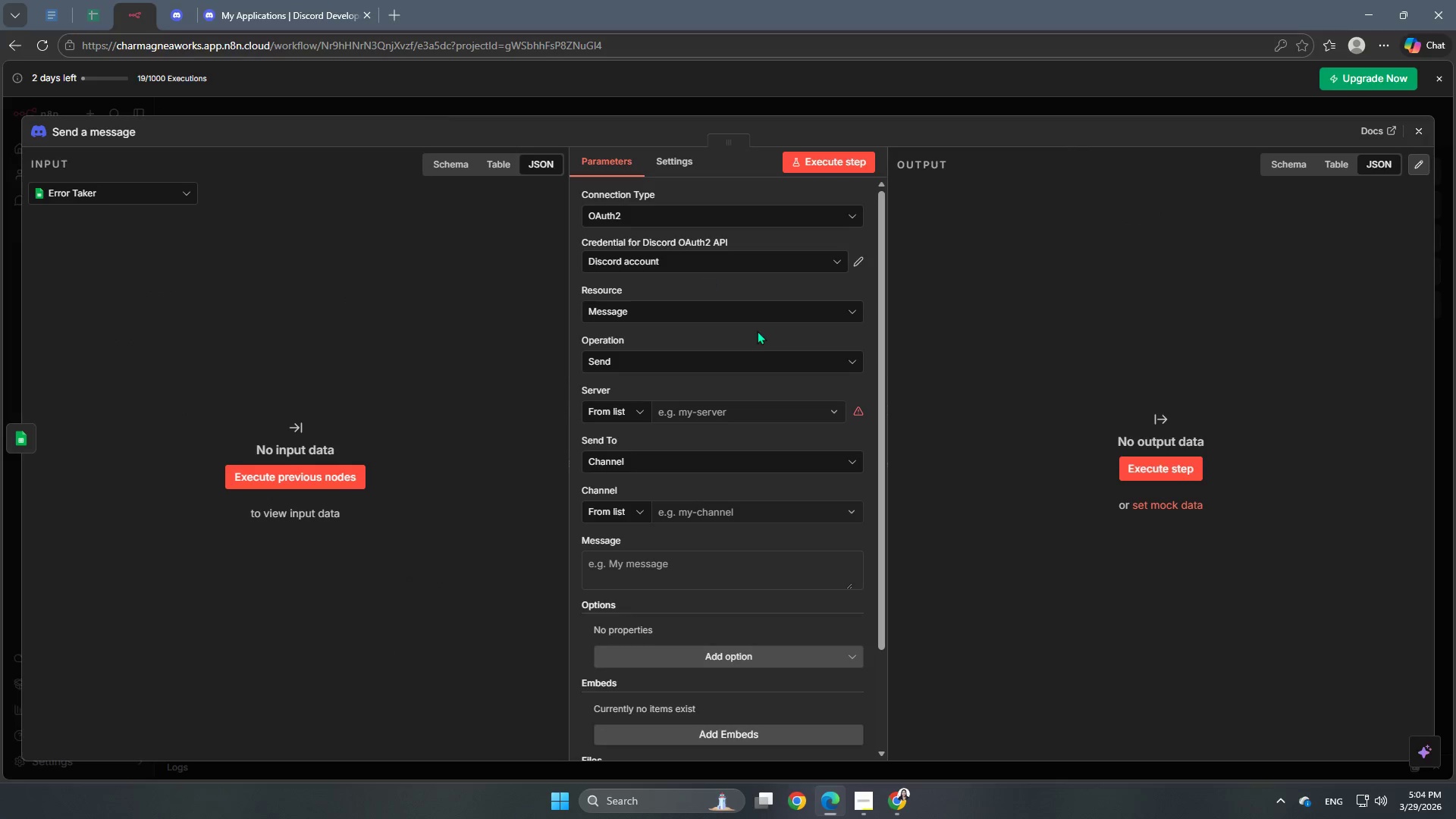 
scroll: coordinate [757, 331], scroll_direction: up, amount: 4.0
 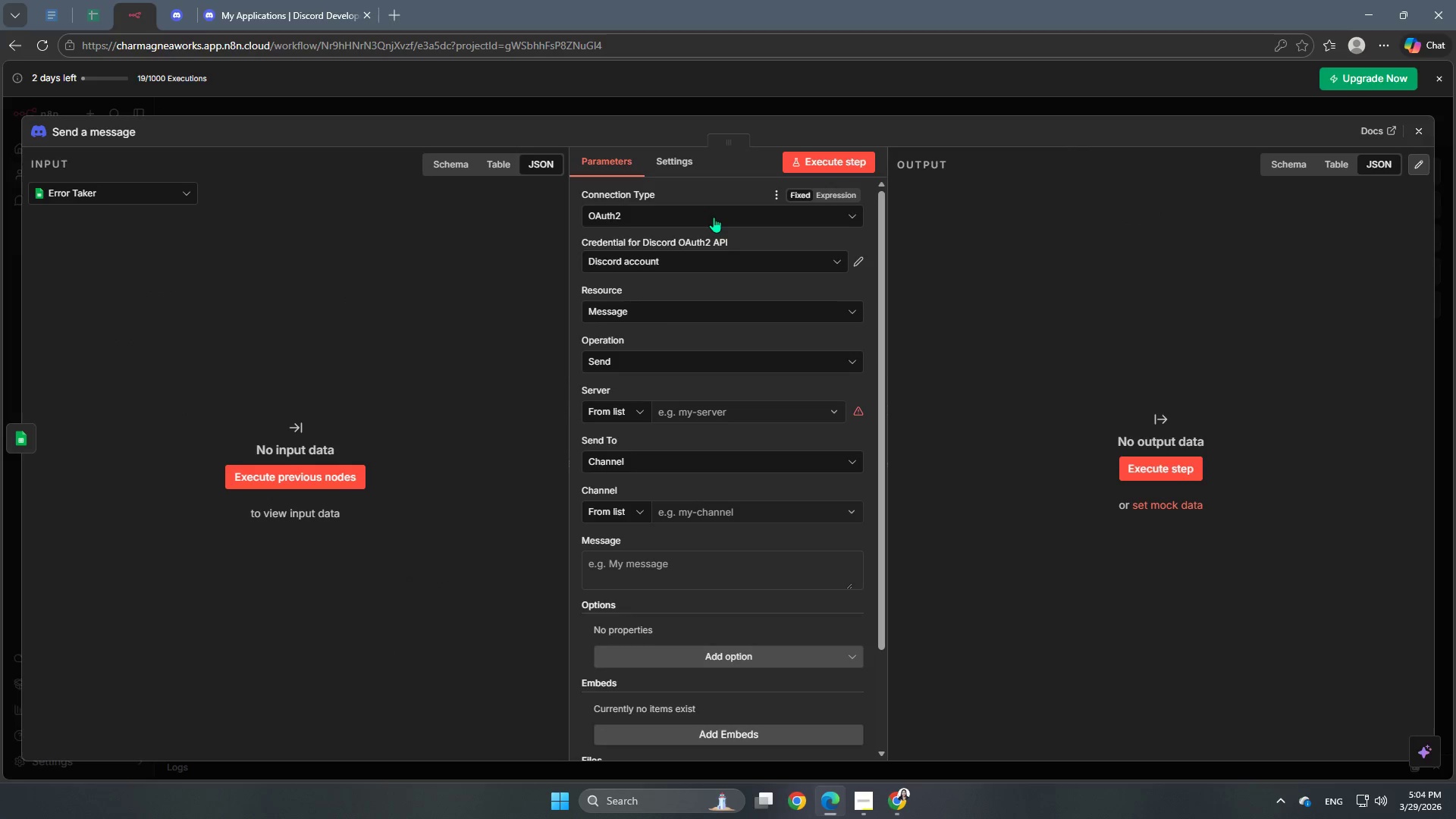 
left_click([714, 217])
 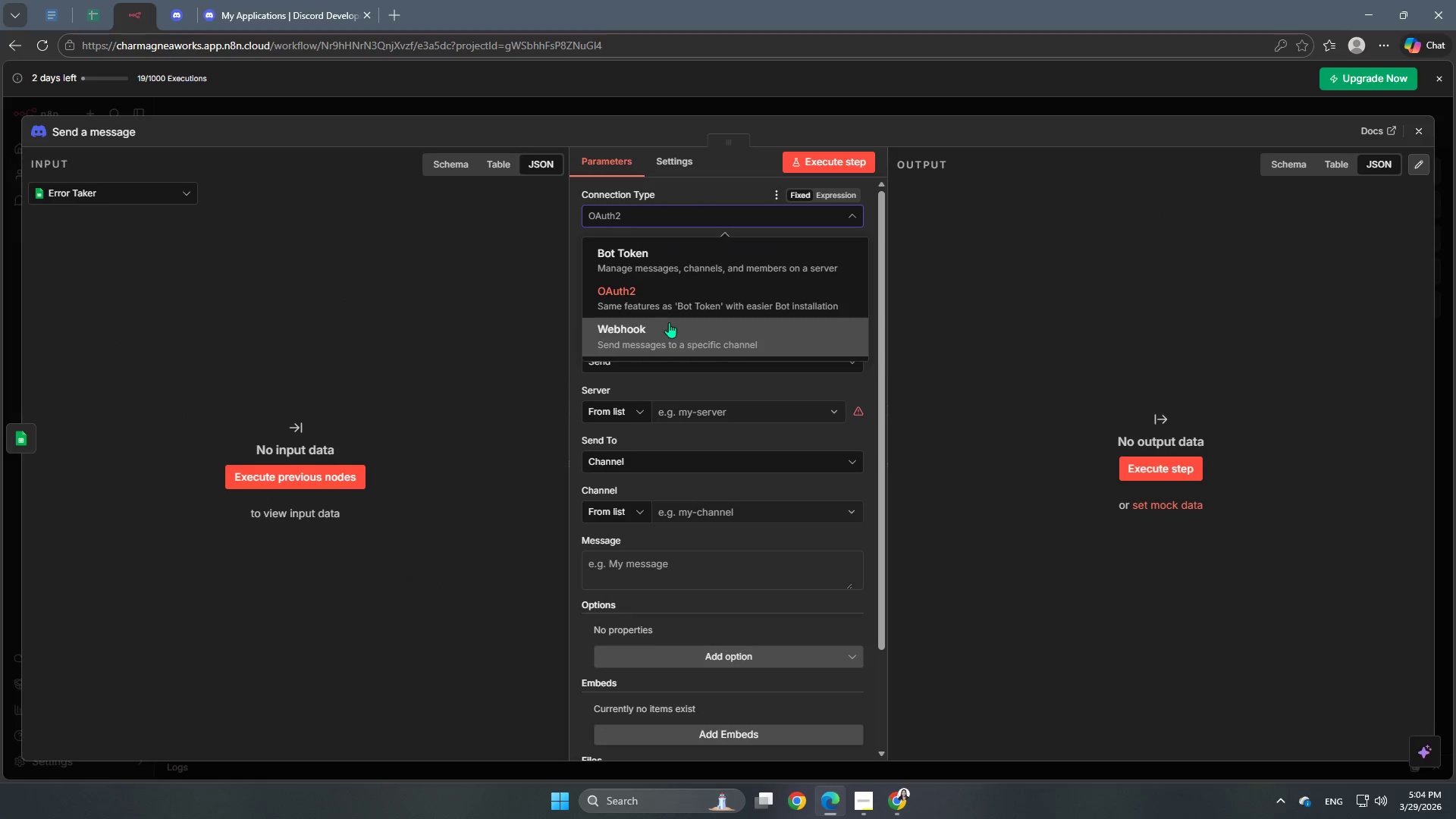 
left_click([673, 255])
 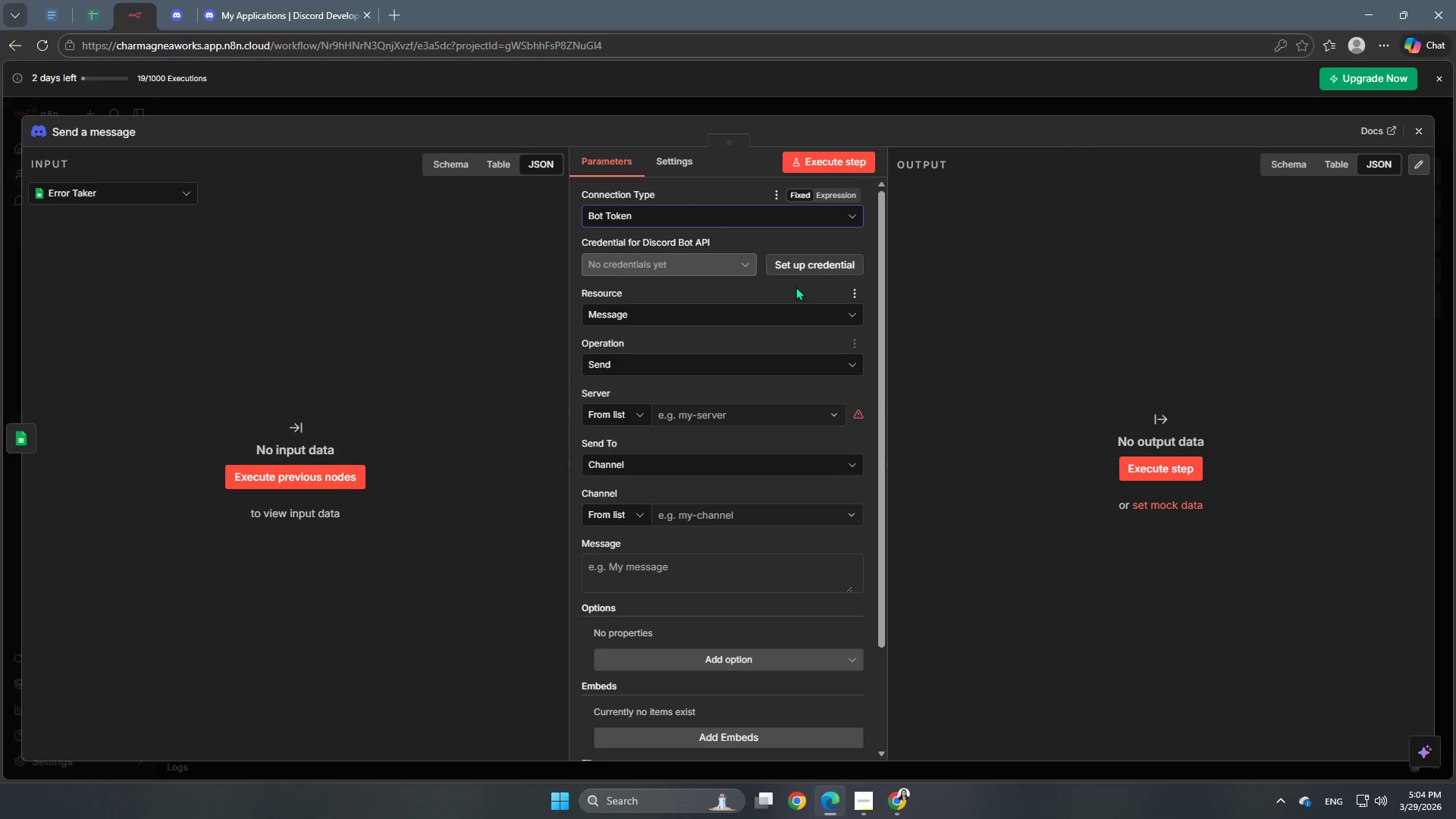 
left_click([802, 271])
 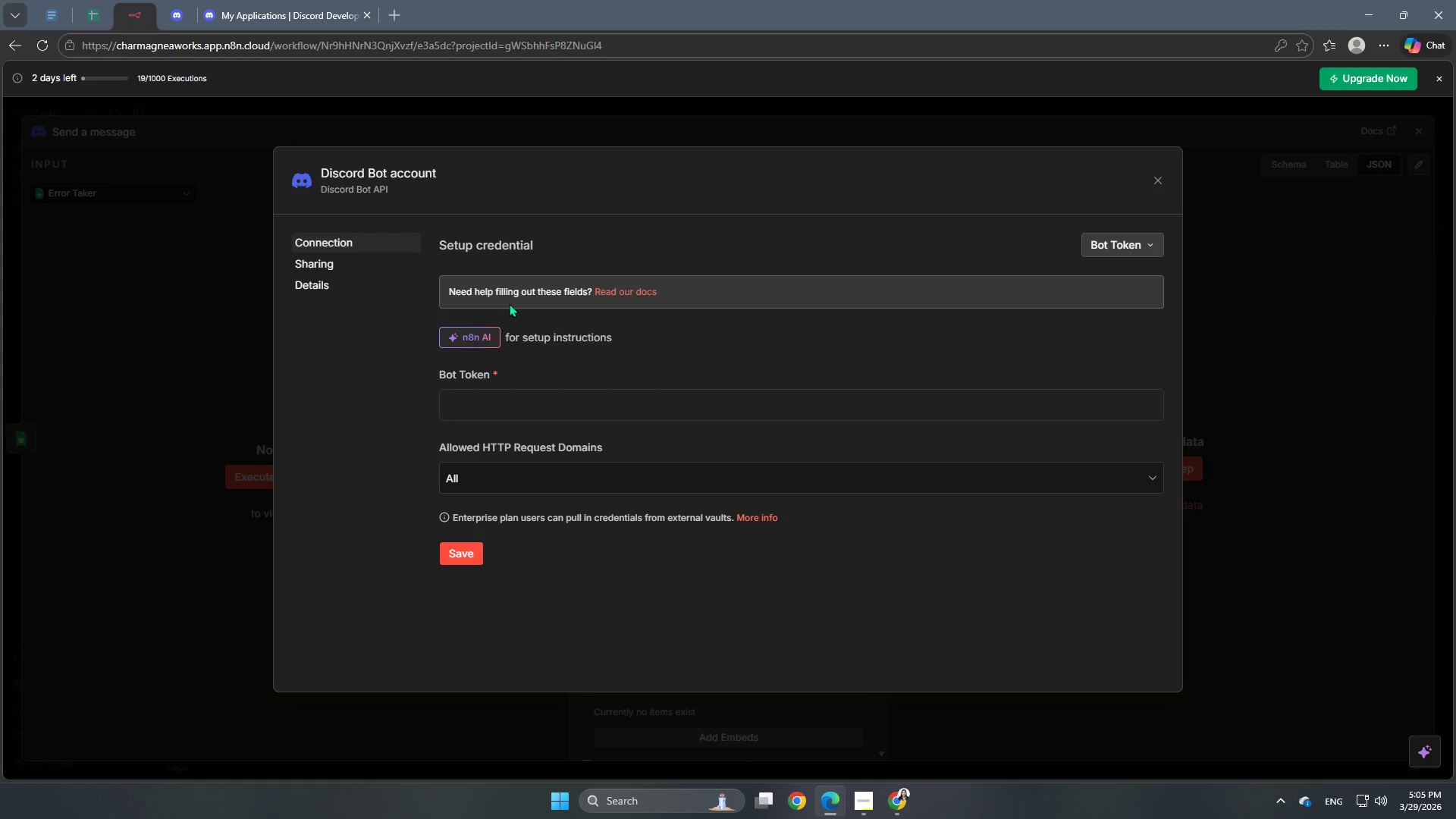 
wait(11.69)
 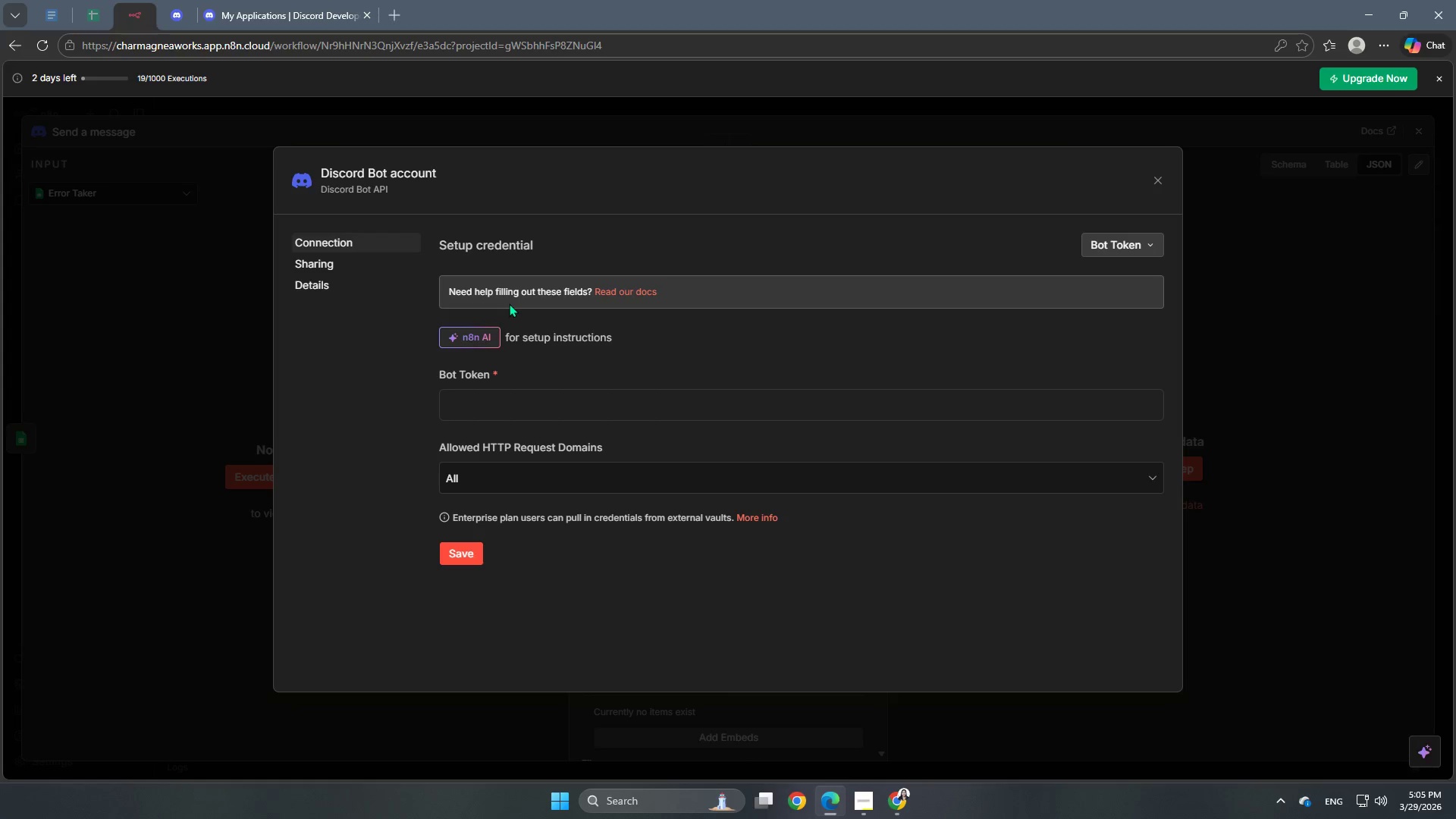 
left_click([287, 8])
 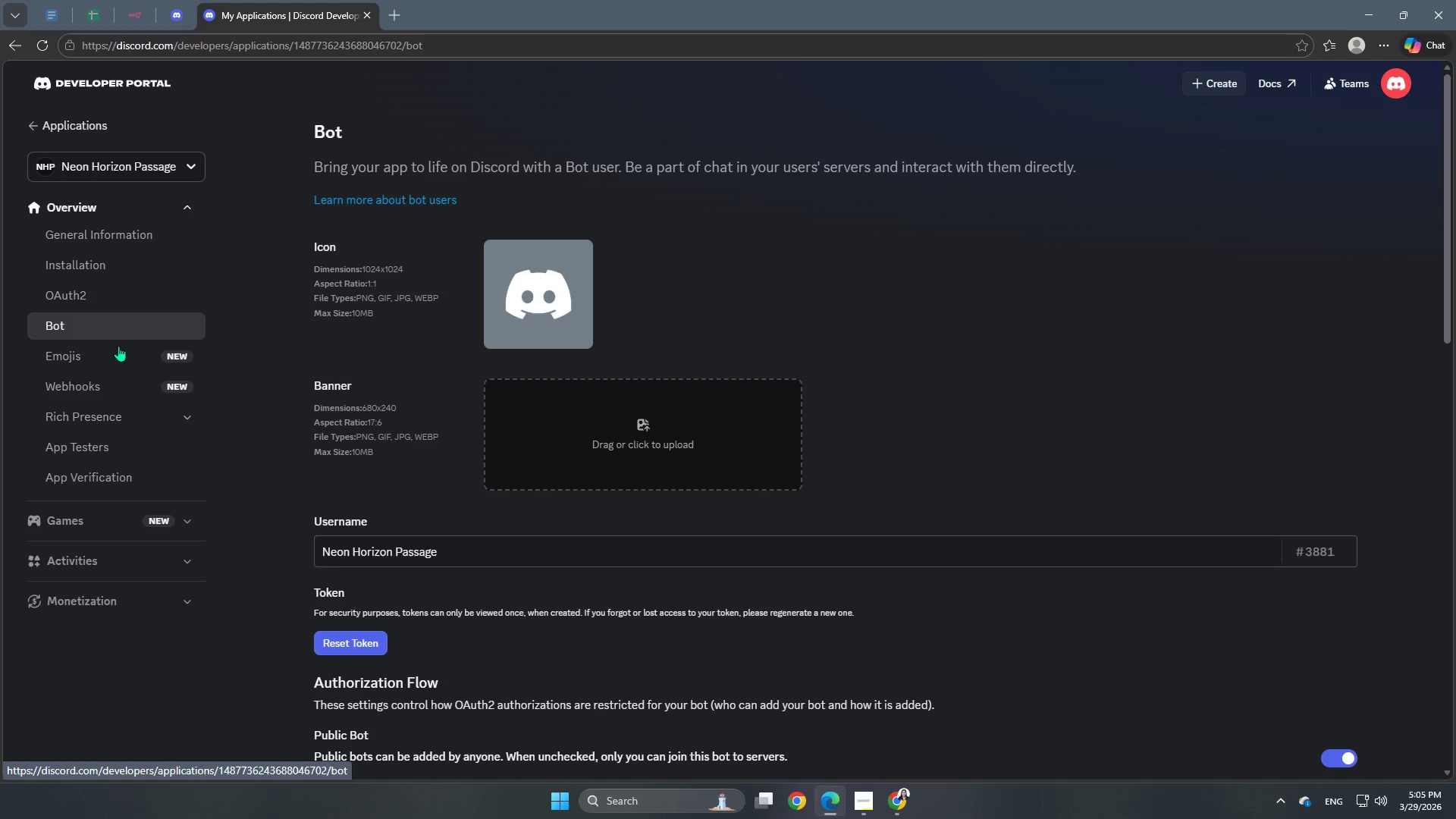 
scroll: coordinate [453, 340], scroll_direction: down, amount: 2.0
 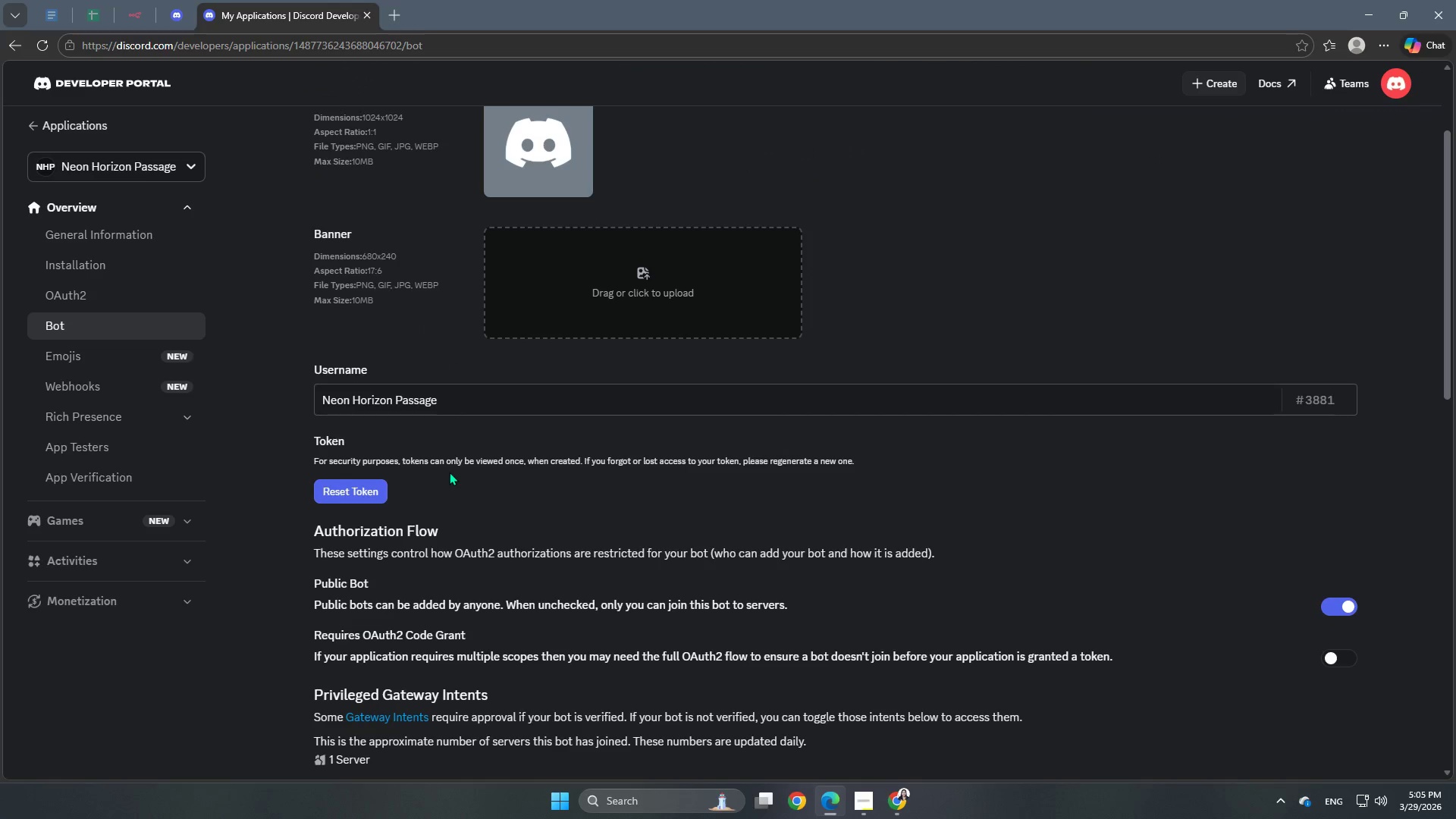 
left_click([379, 491])
 